 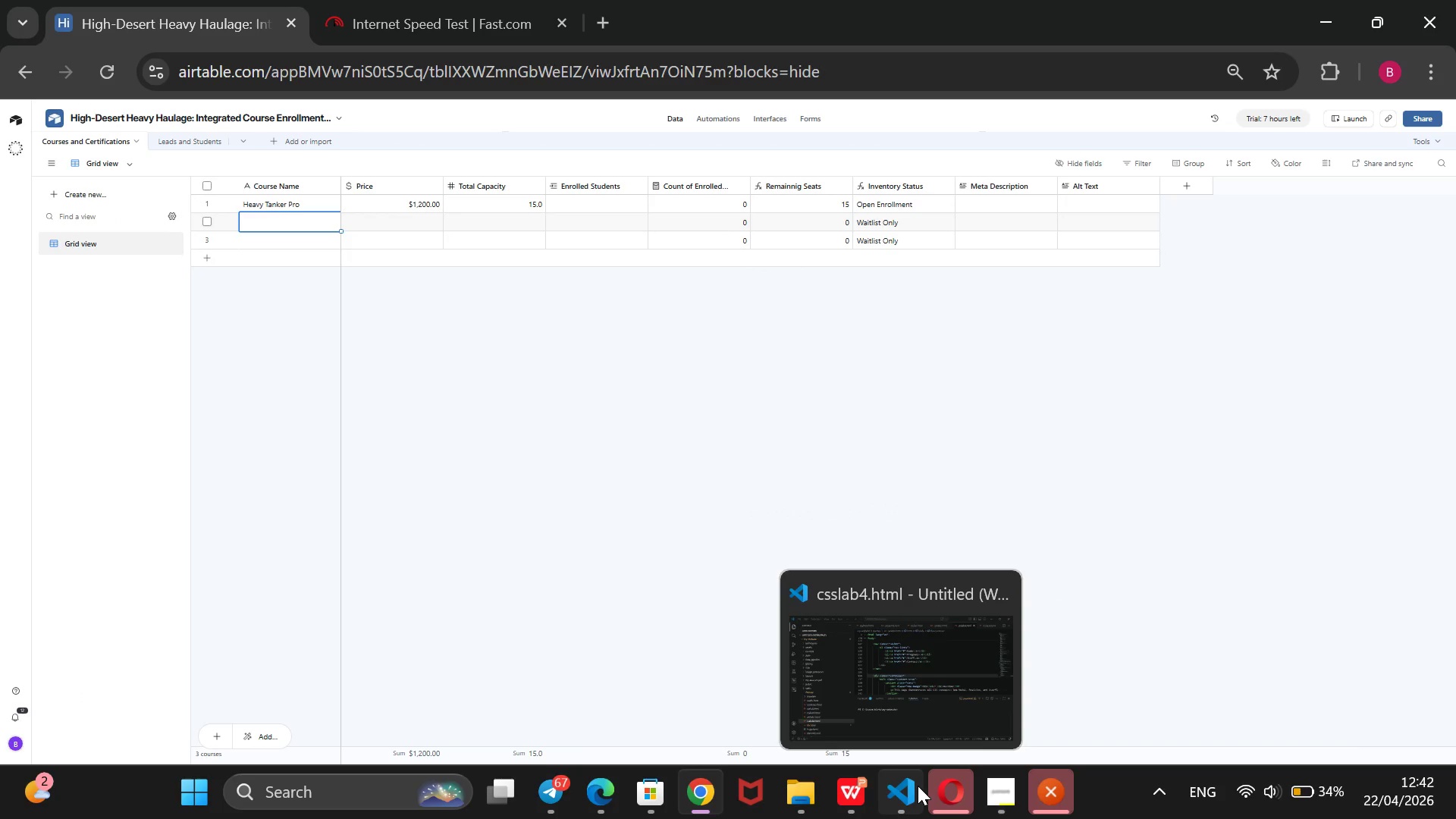 
mouse_move([1381, 10])
 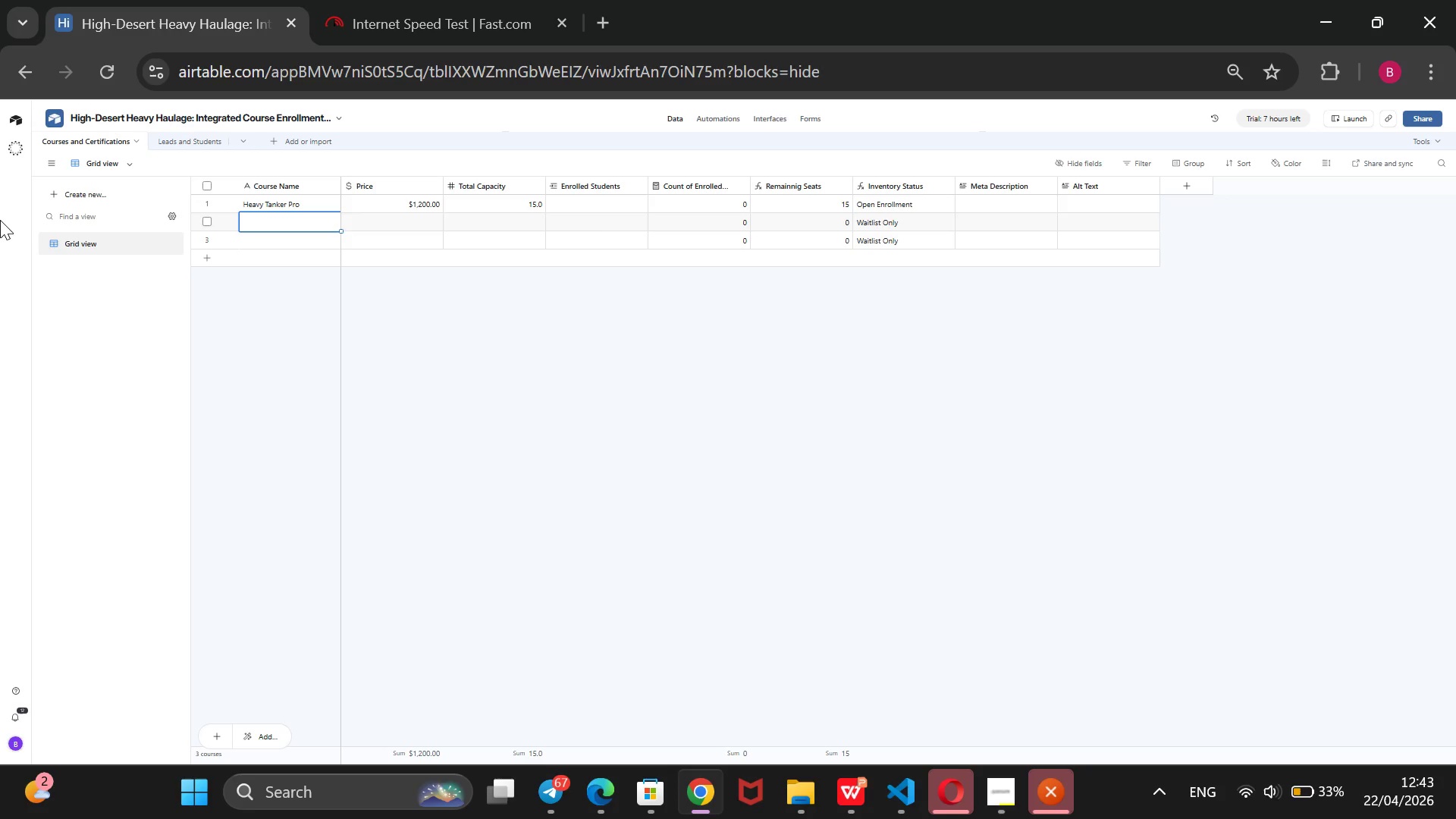 
wait(108.62)
 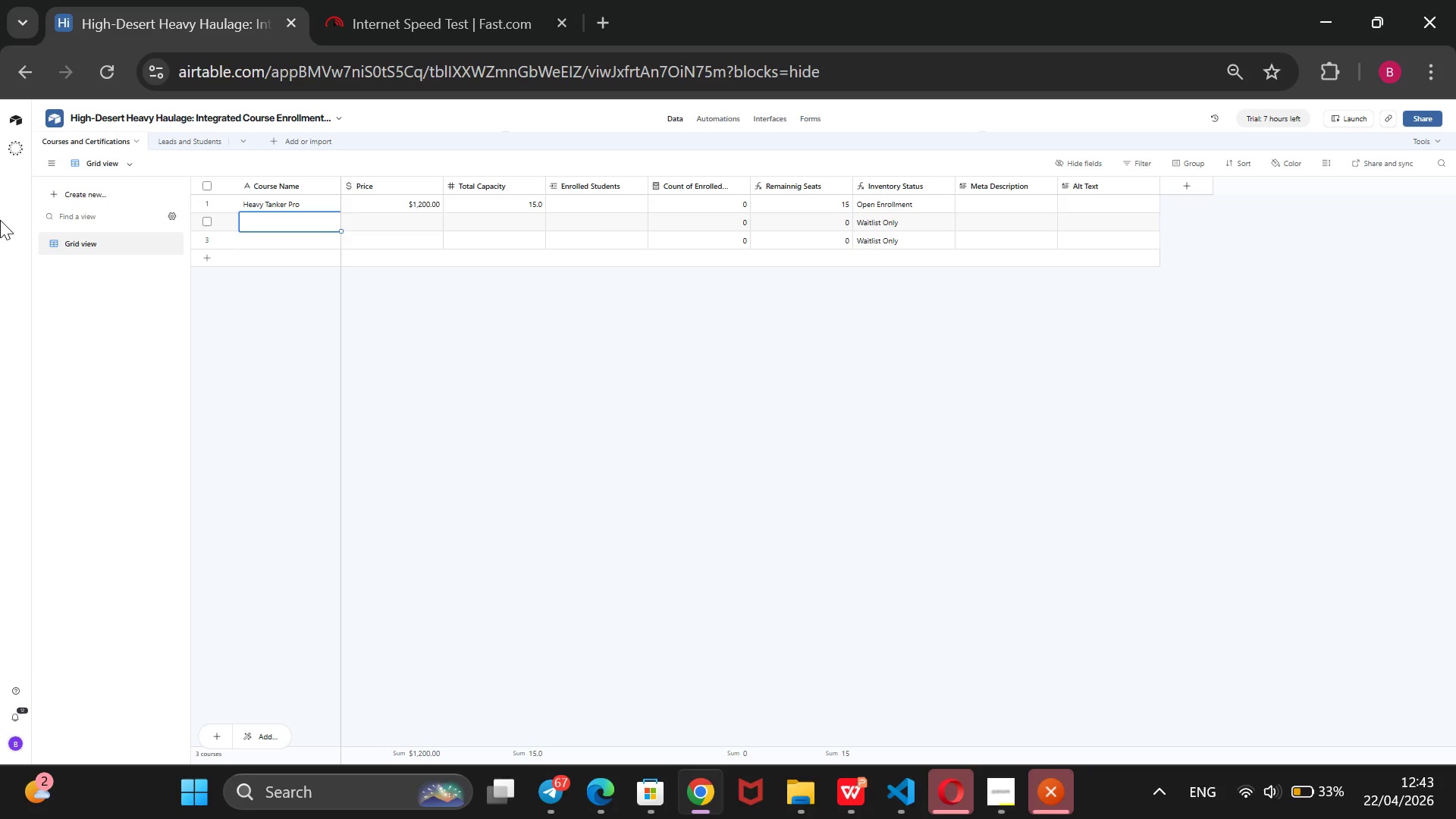 
type(Overi)
key(Backspace)
type(sized Load Spec)
 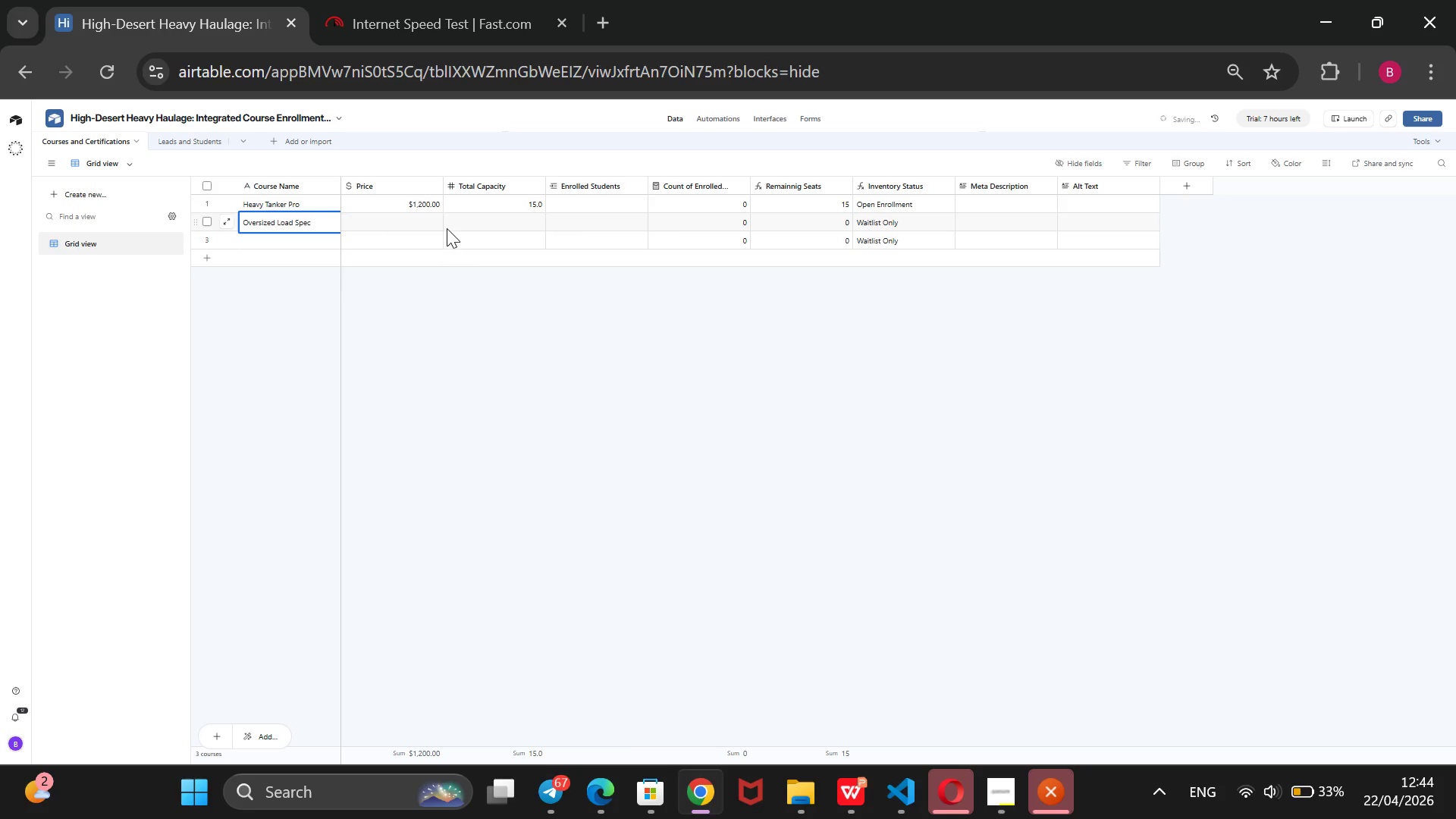 
left_click_drag(start_coordinate=[434, 225], to_coordinate=[438, 226])
 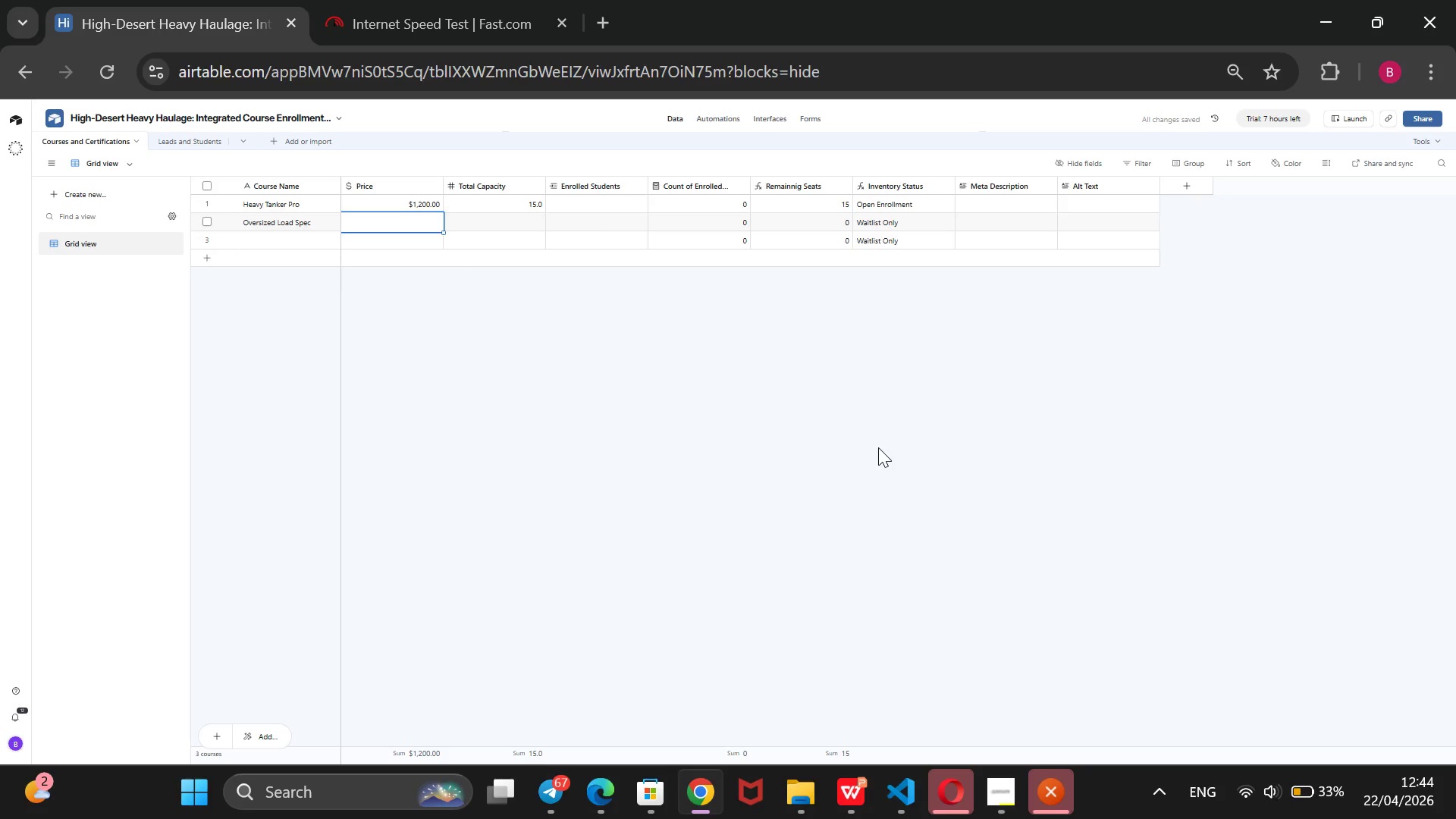 
type(1500)
 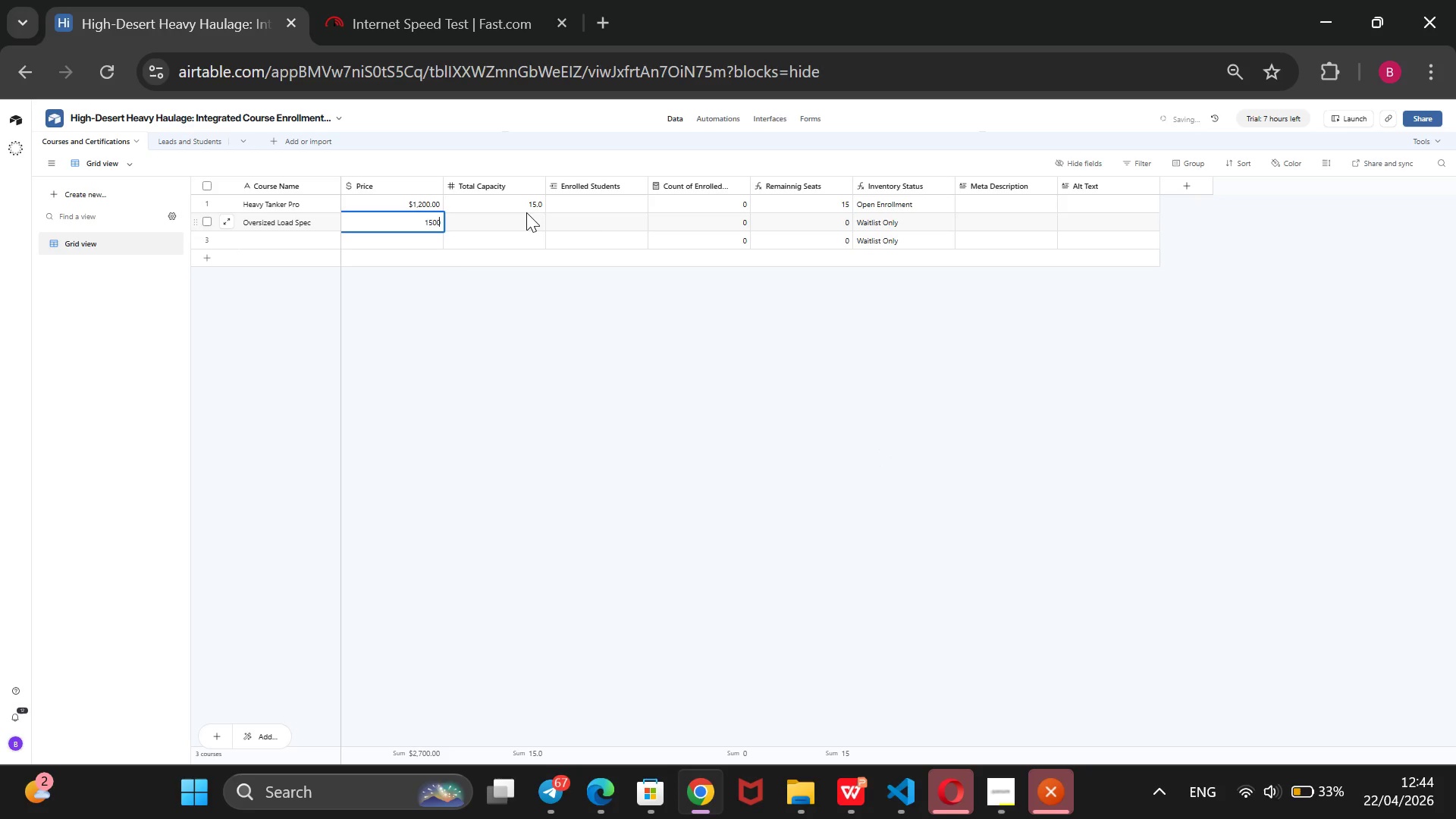 
left_click([526, 217])
 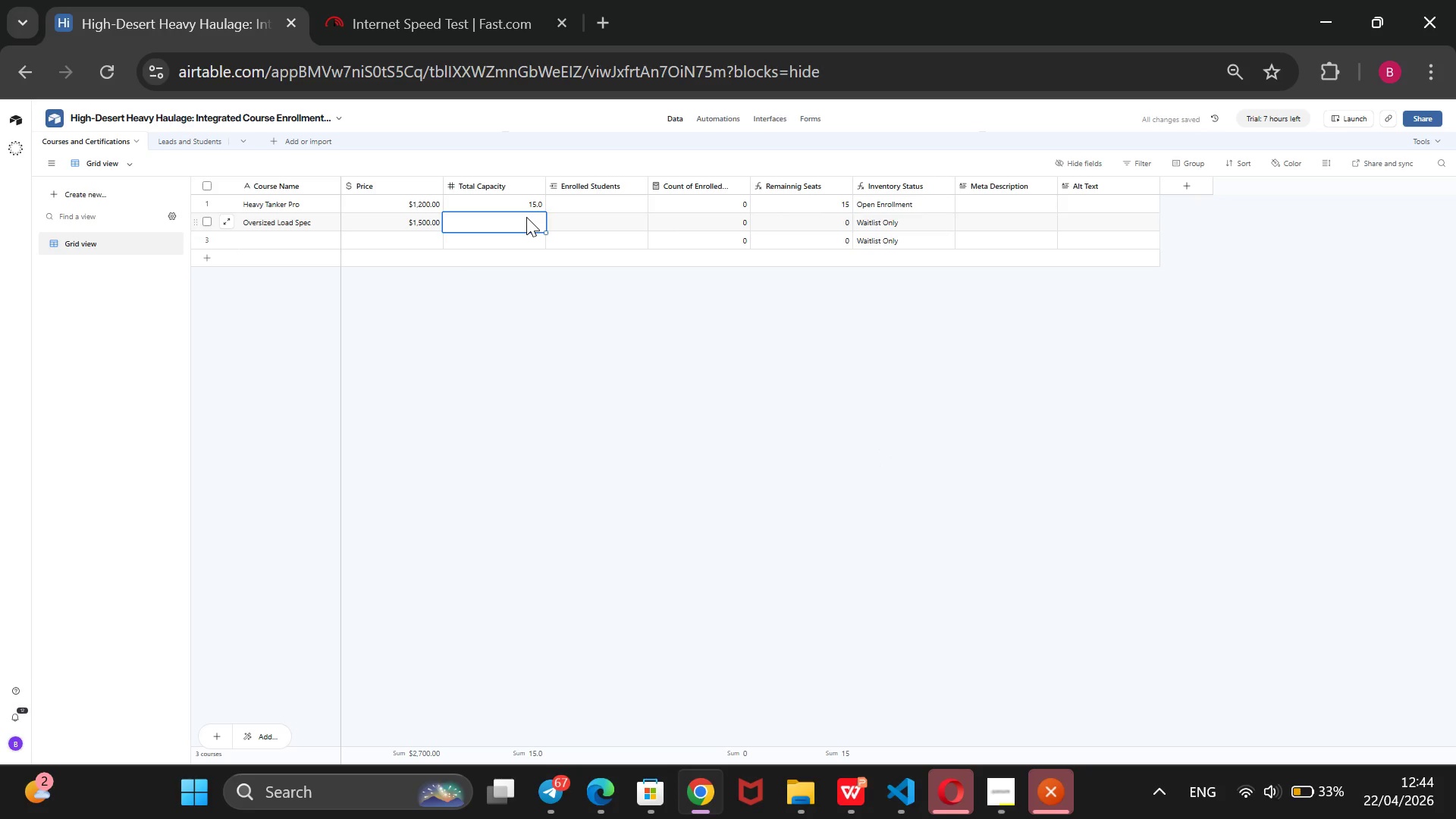 
type(10)
 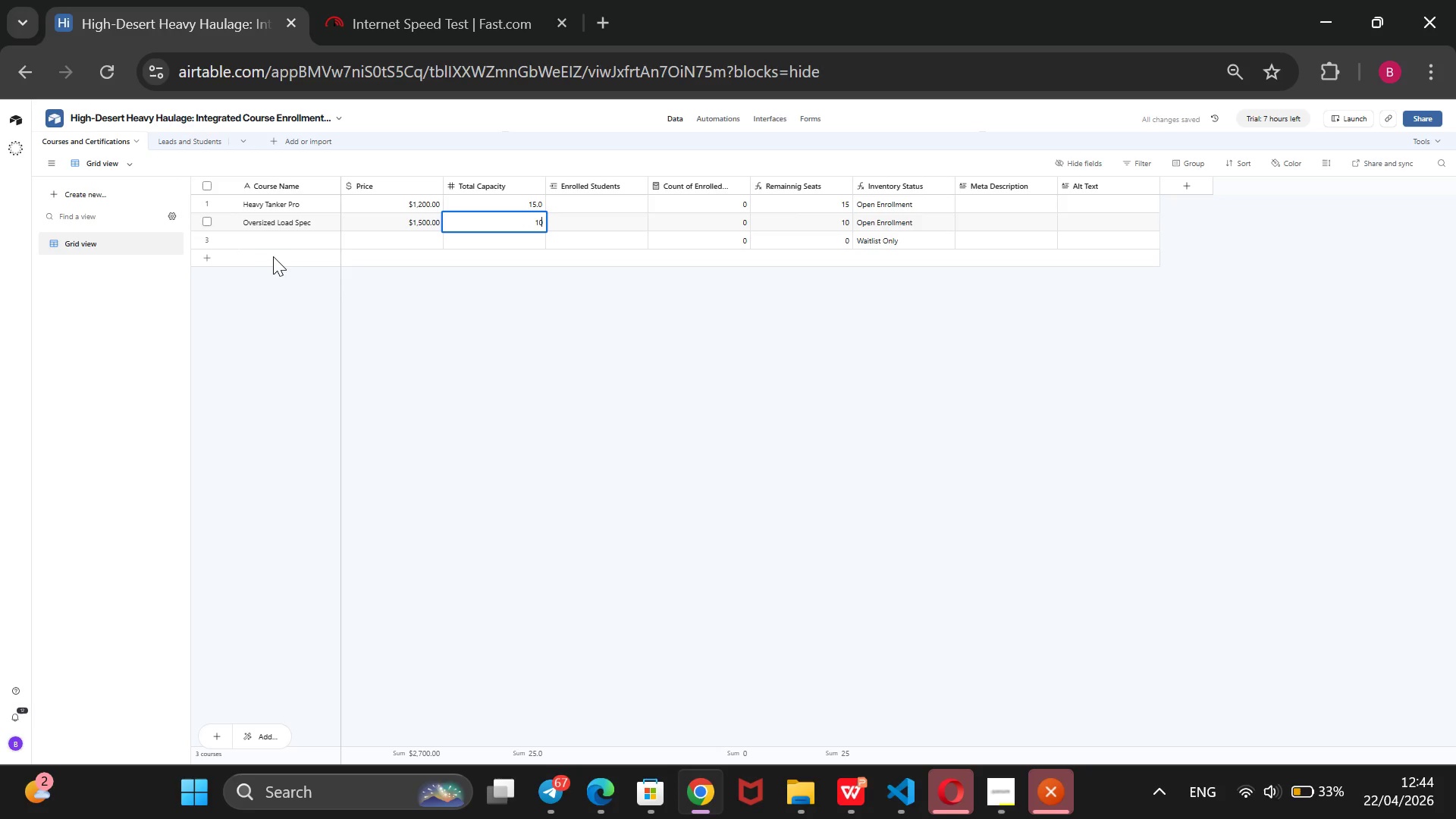 
left_click([266, 241])
 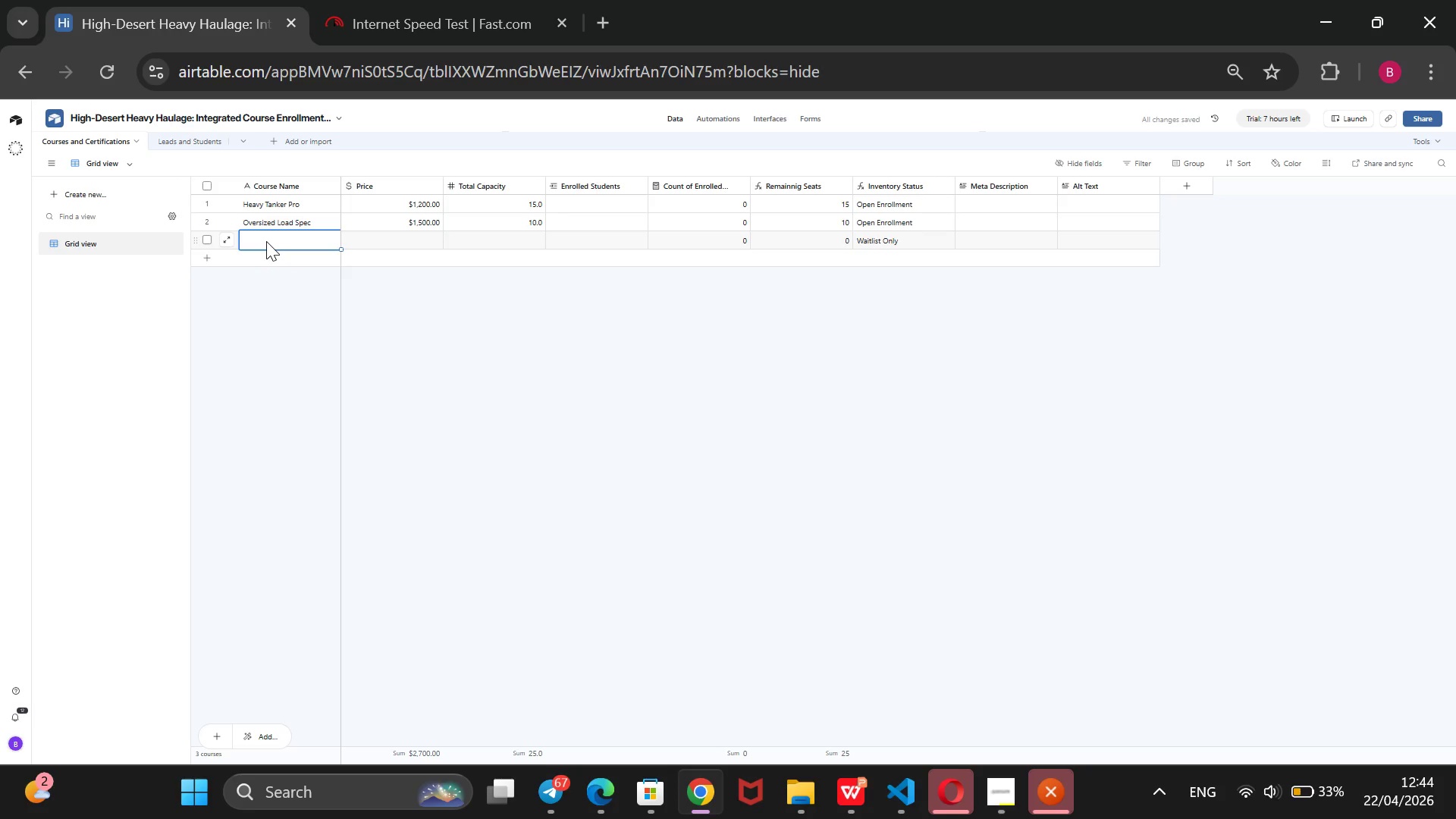 
type(Hamzat Level 3)
 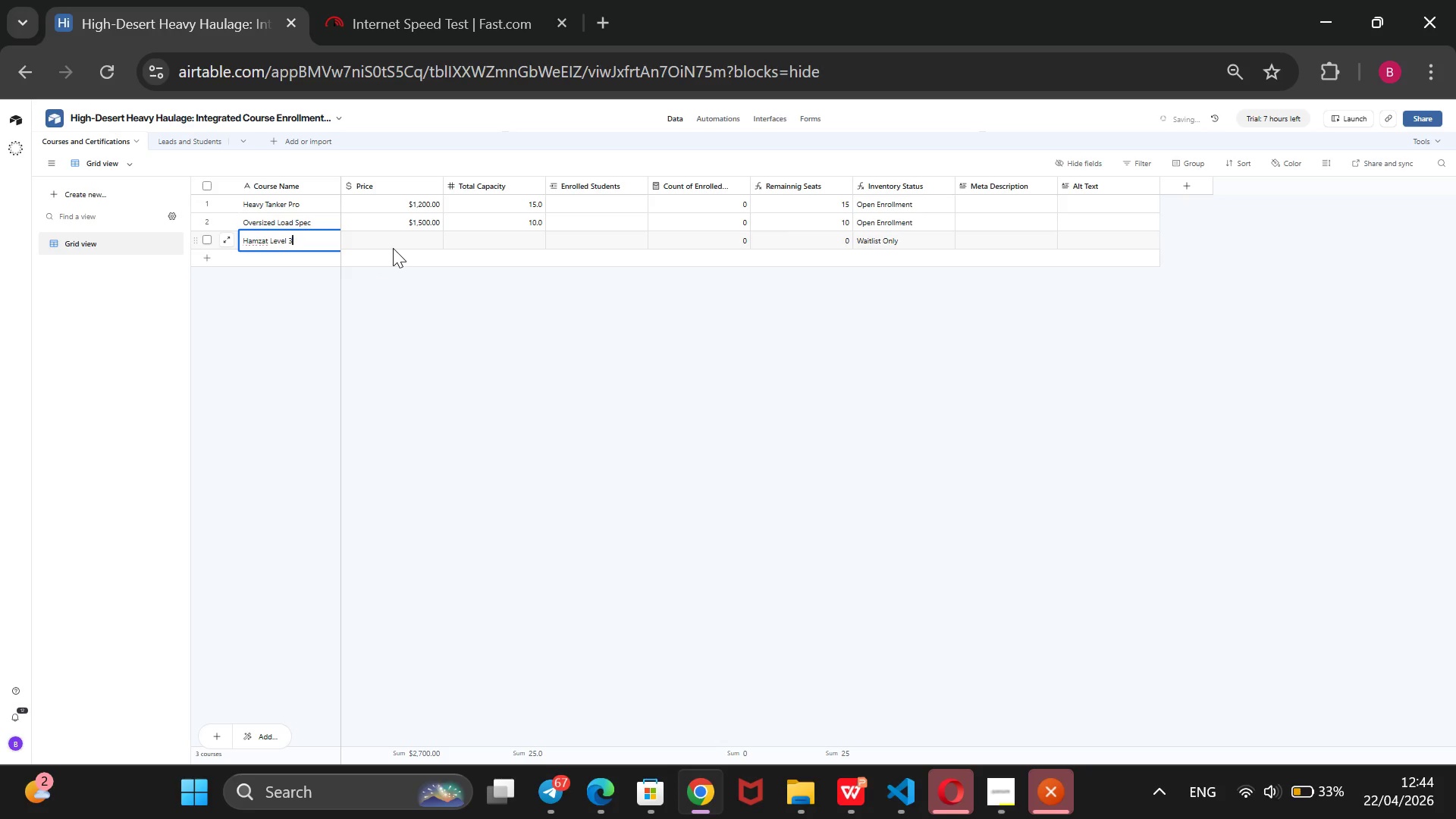 
wait(5.81)
 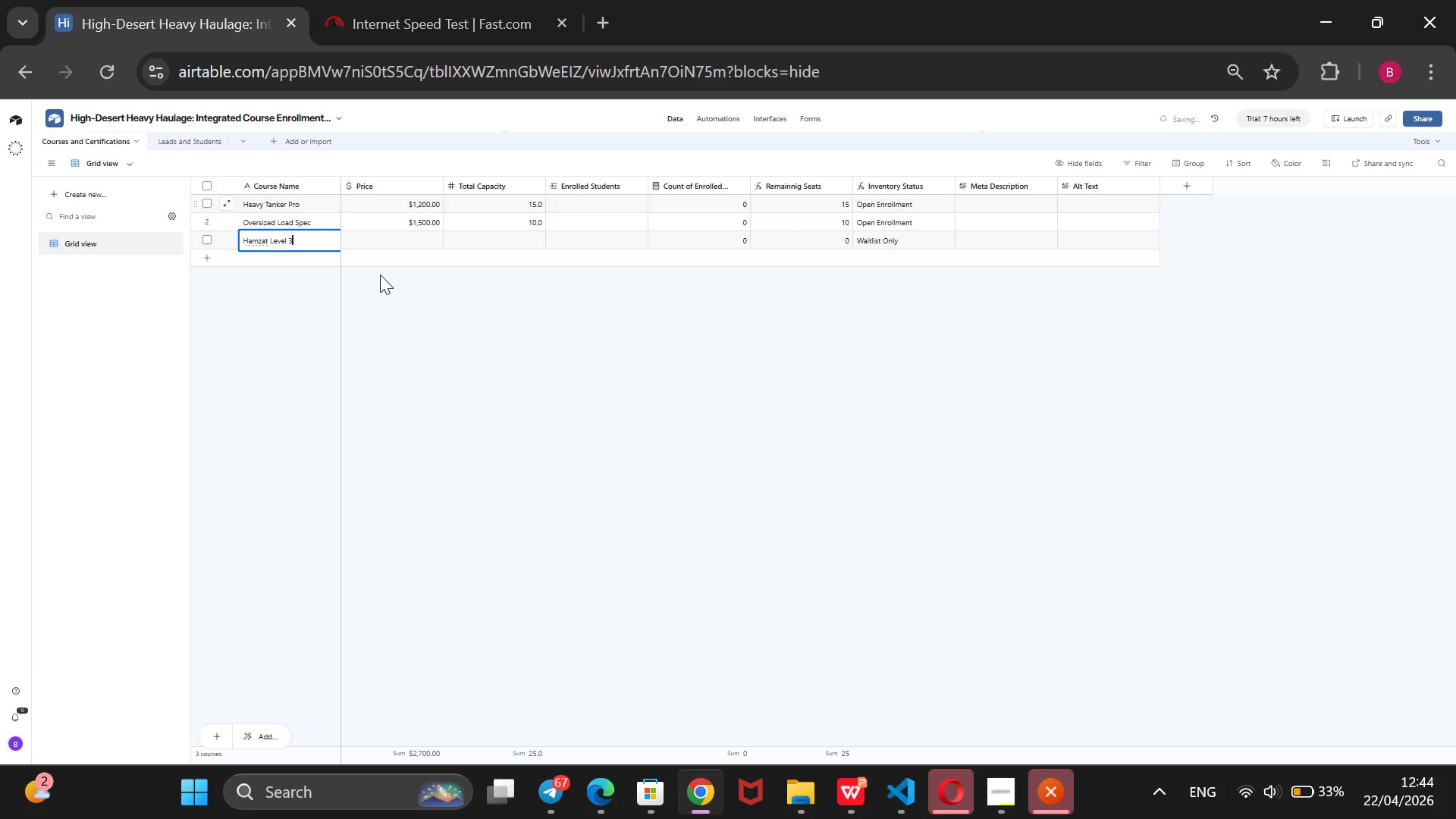 
key(ArrowLeft)
 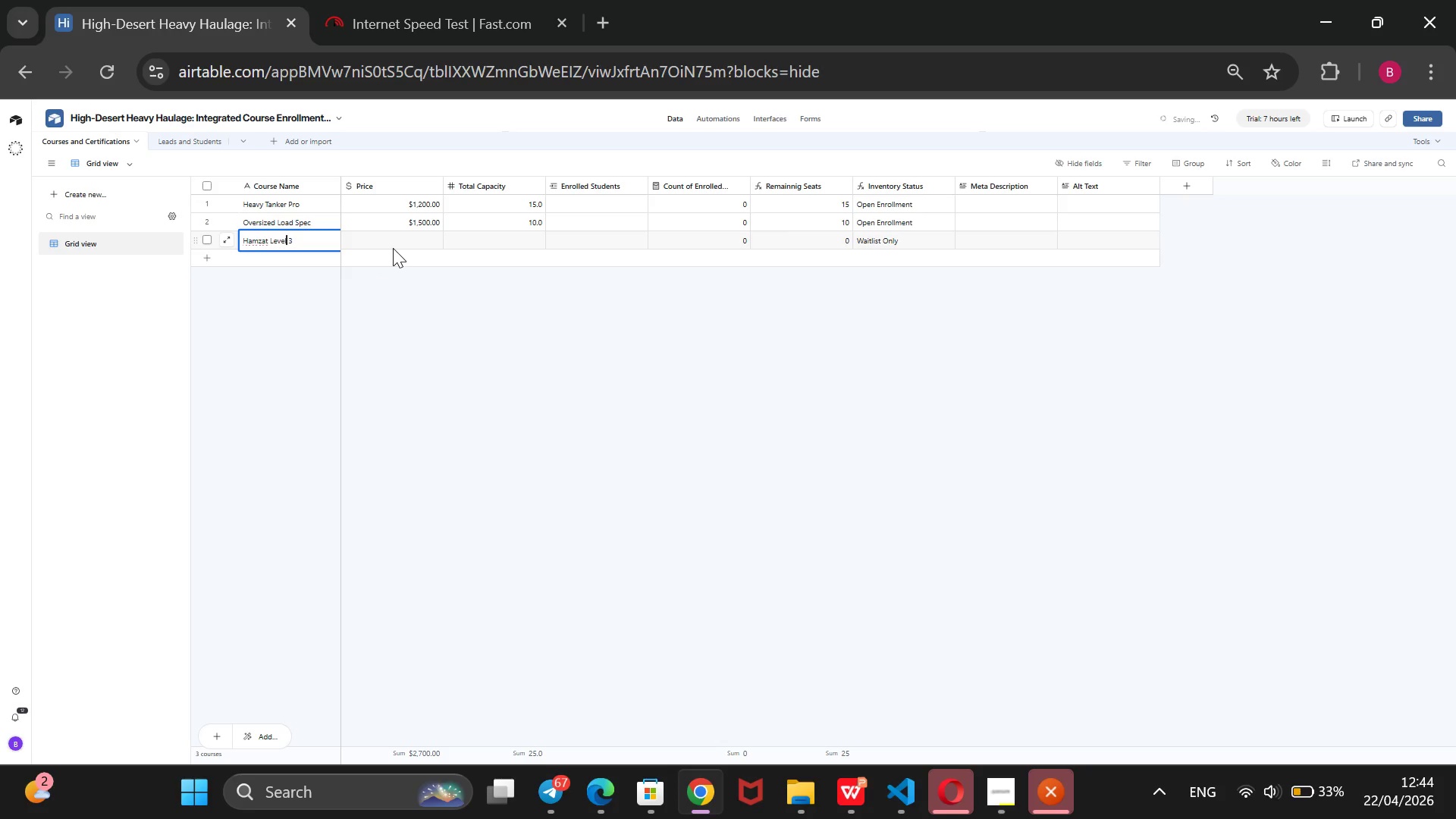 
key(ArrowLeft)
 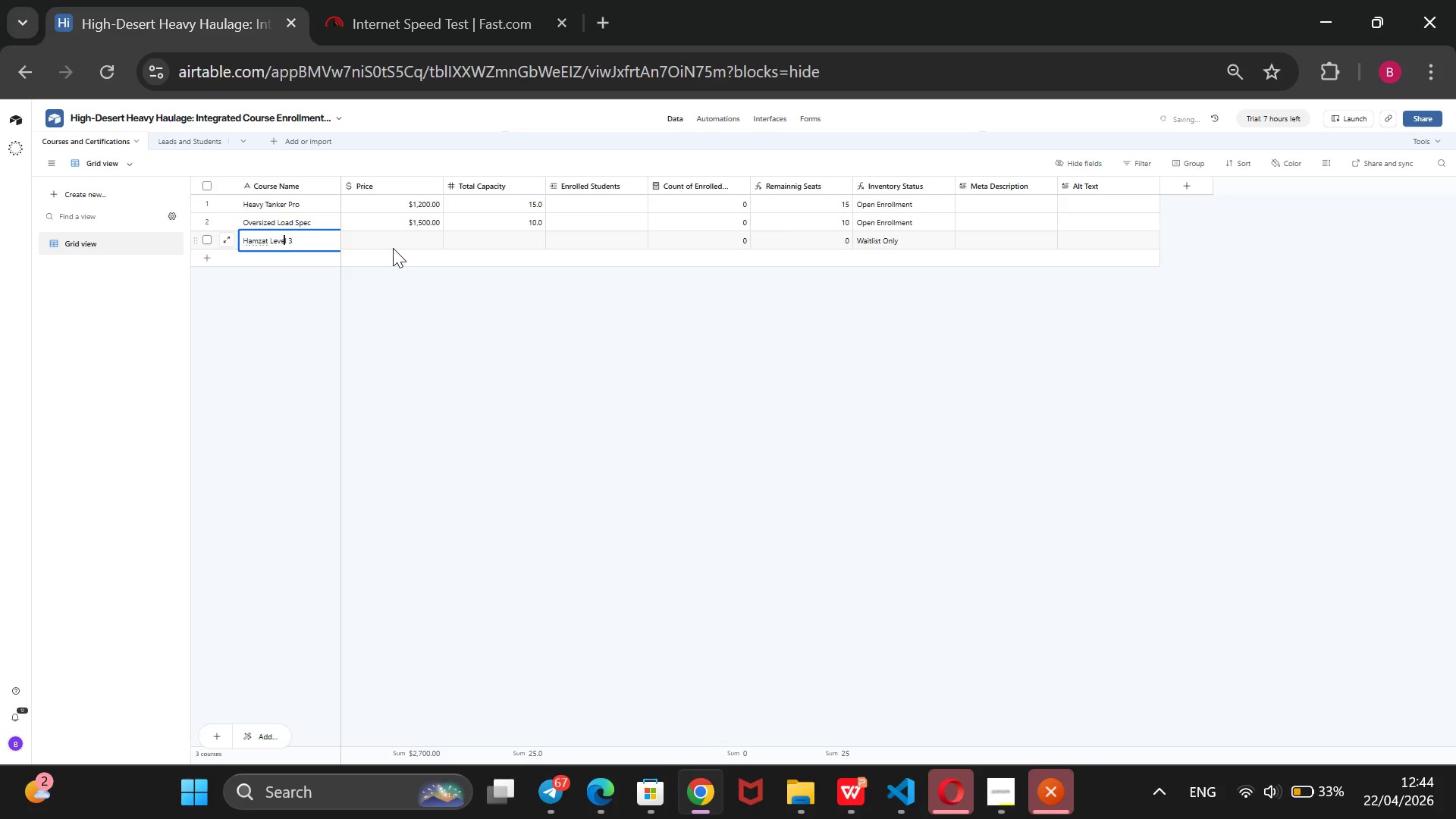 
key(ArrowLeft)
 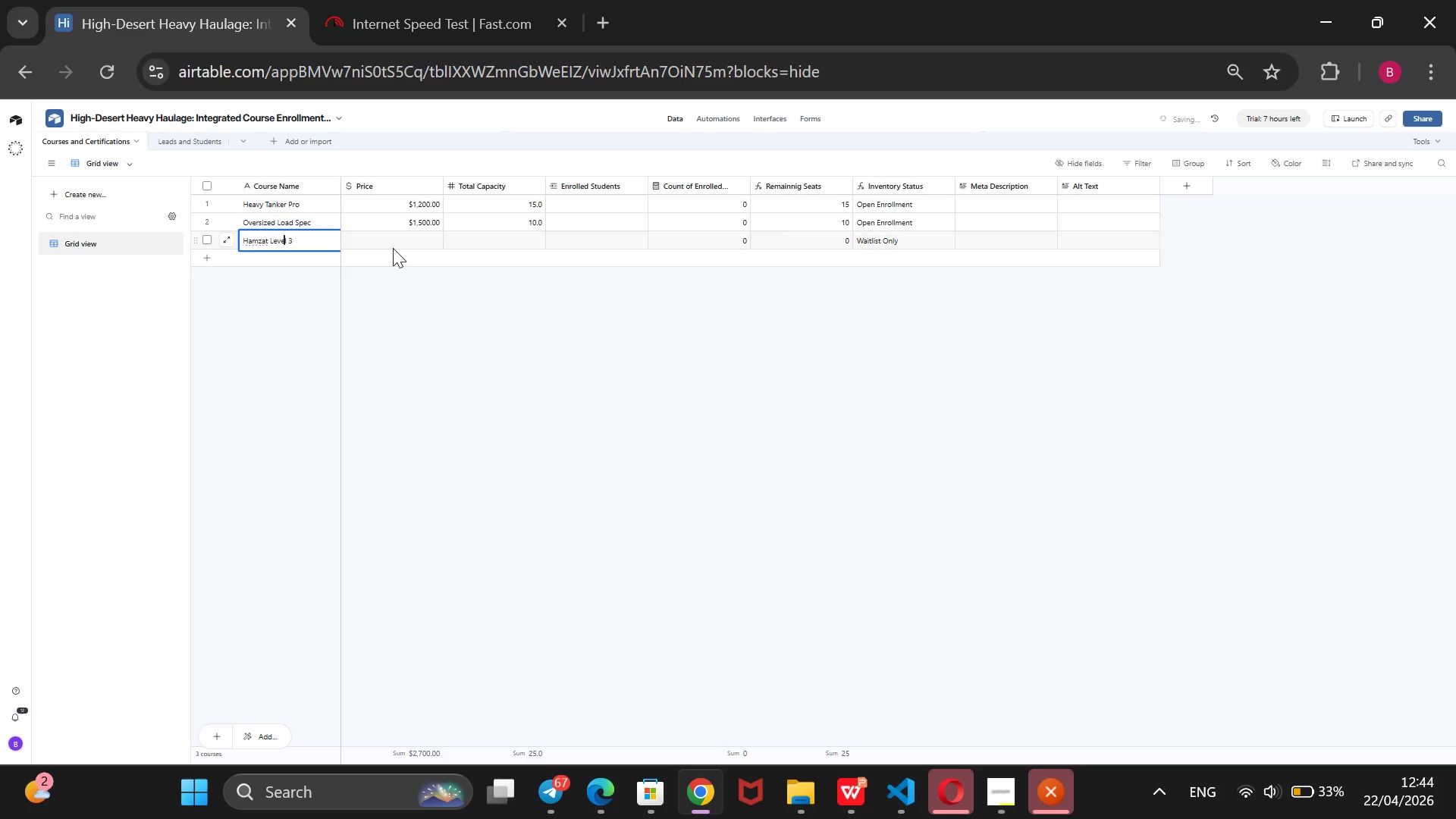 
key(ArrowLeft)
 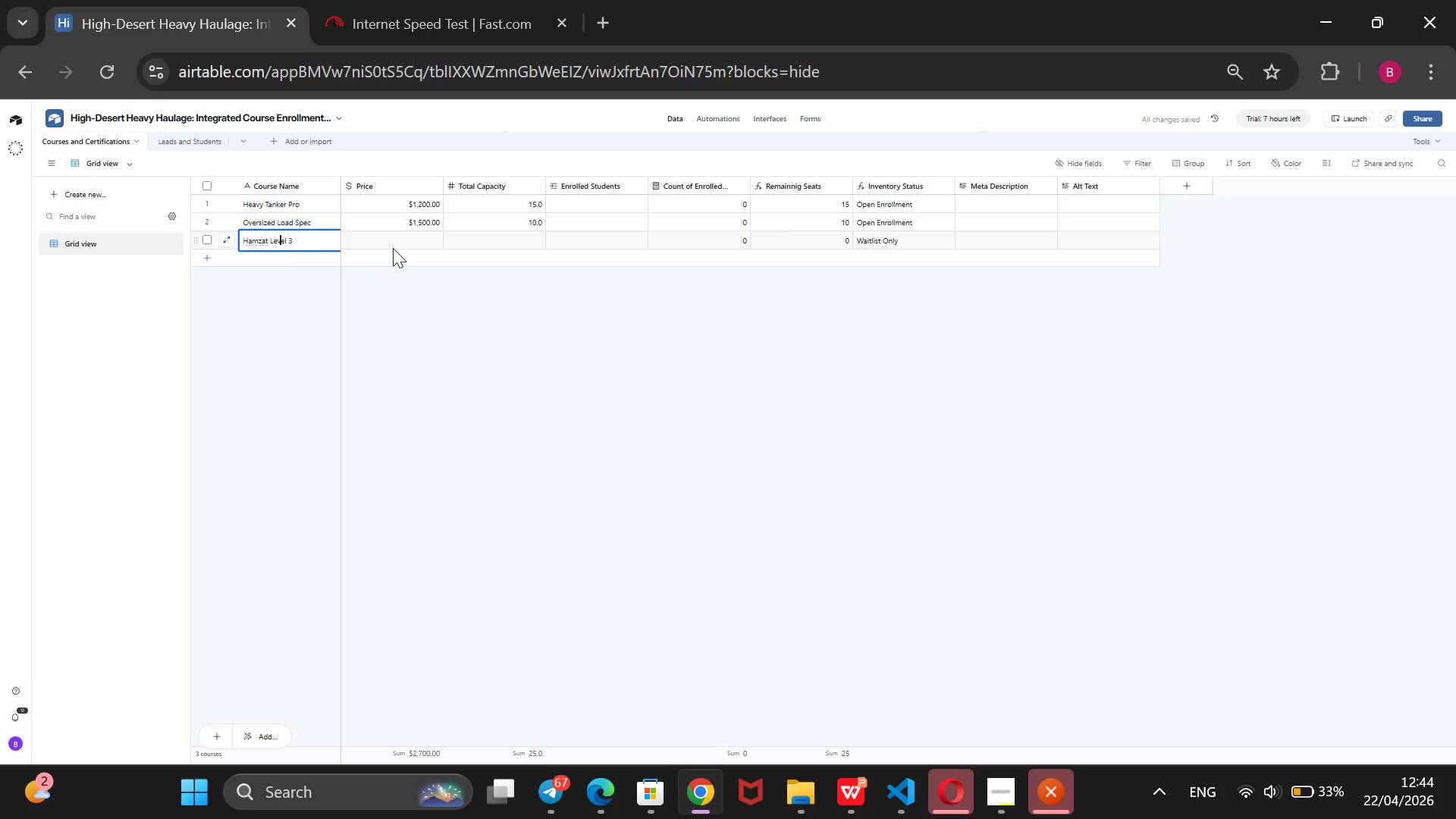 
key(ArrowLeft)
 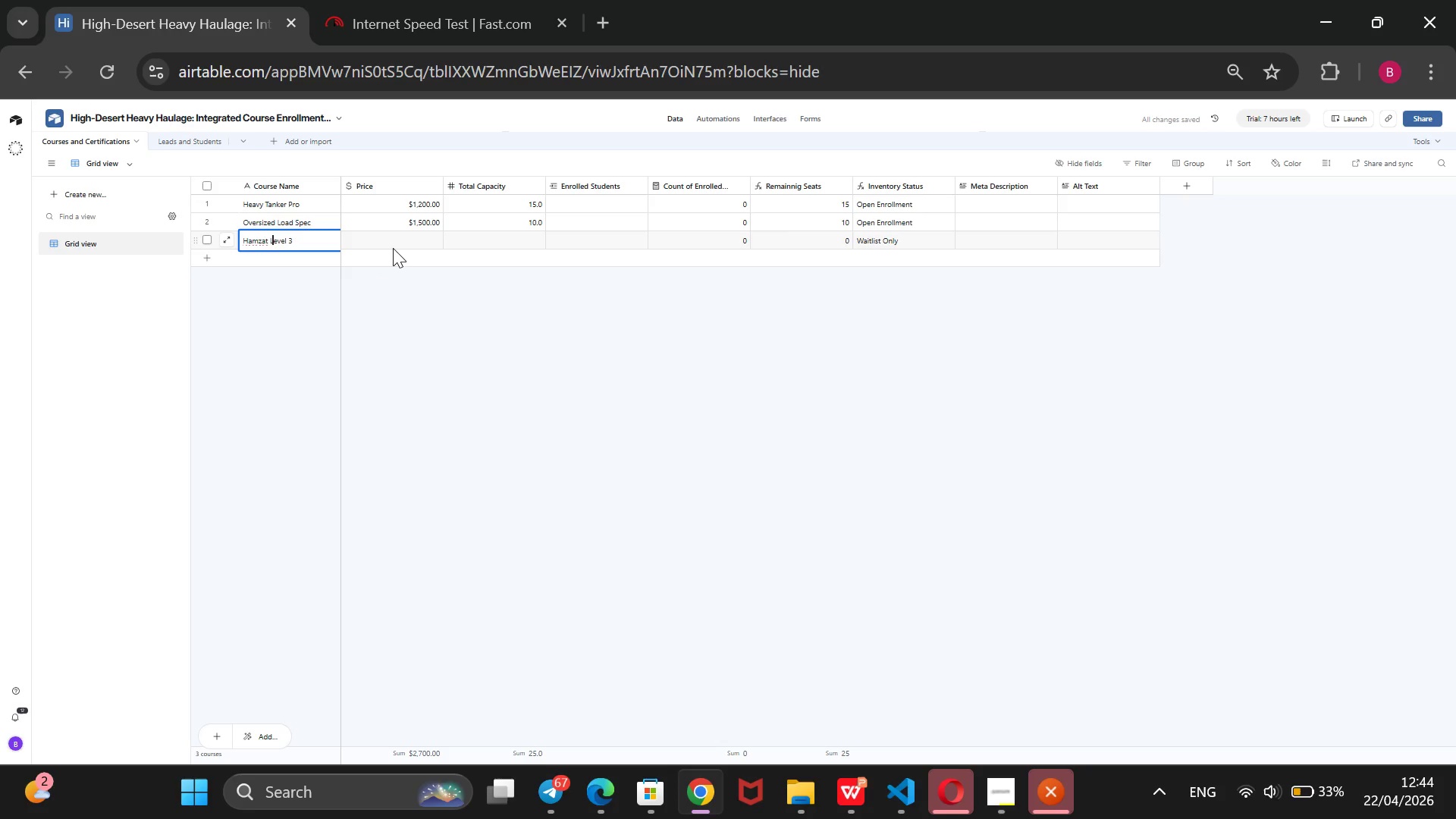 
key(ArrowLeft)
 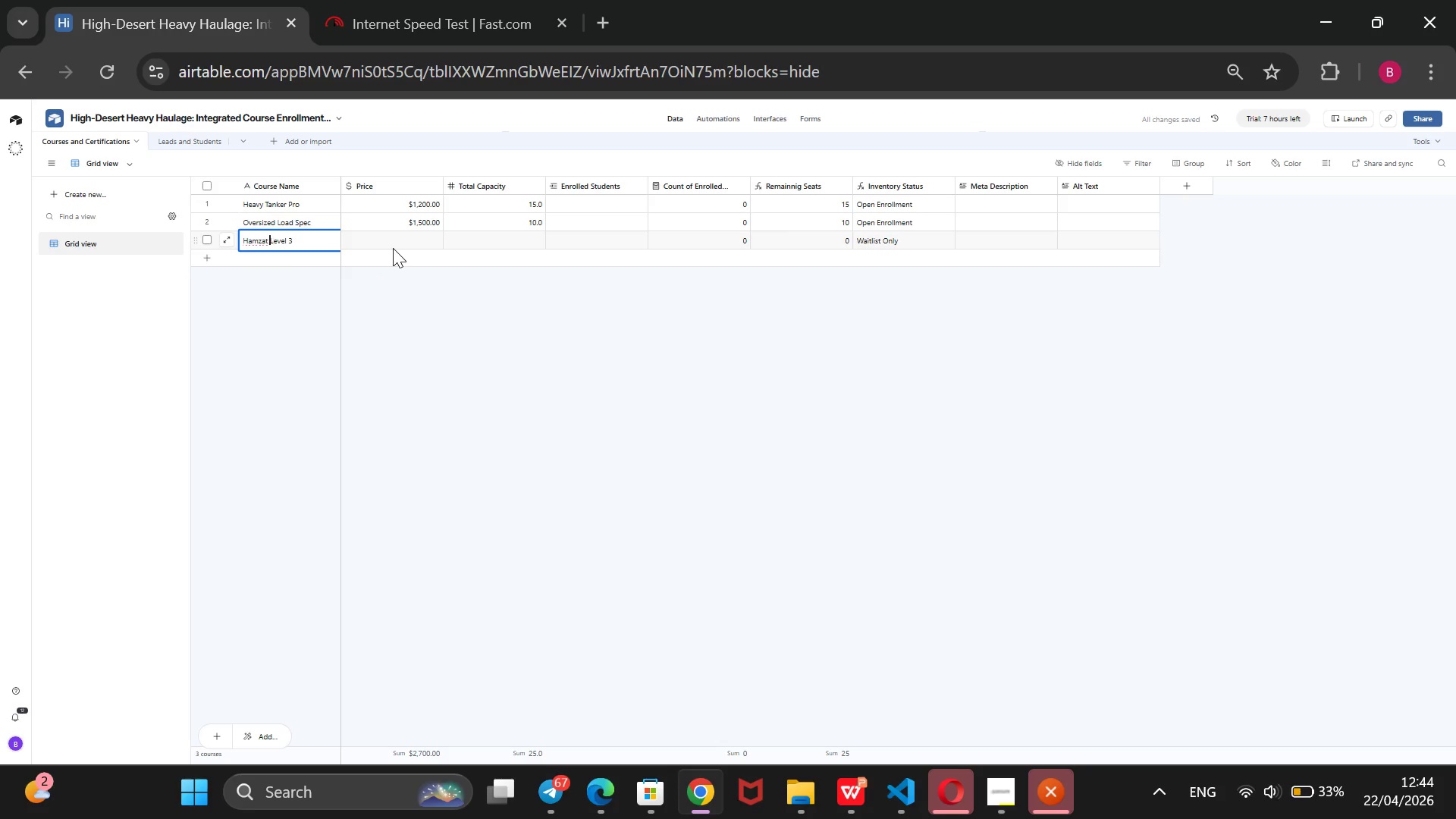 
key(ArrowLeft)
 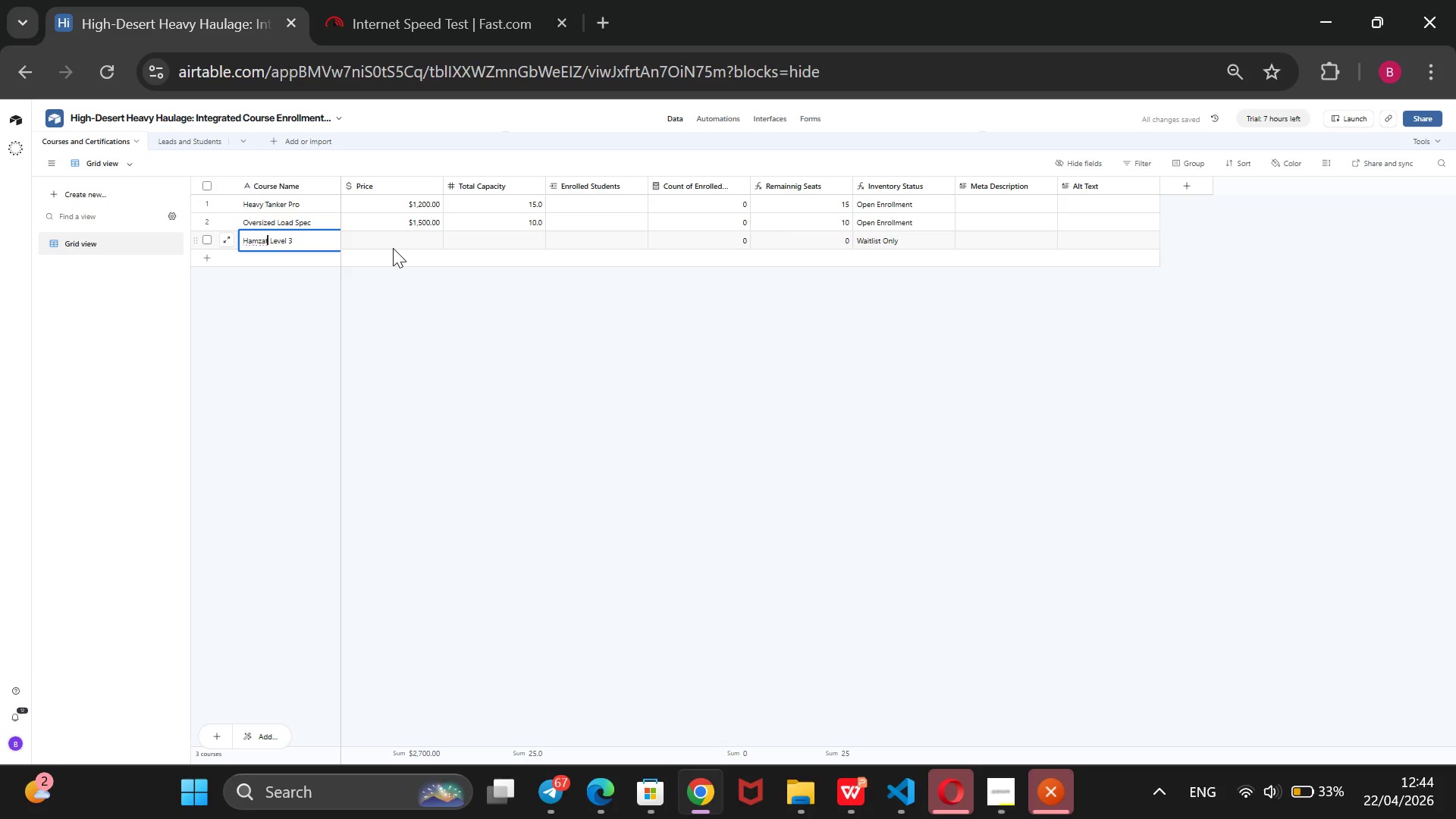 
key(ArrowLeft)
 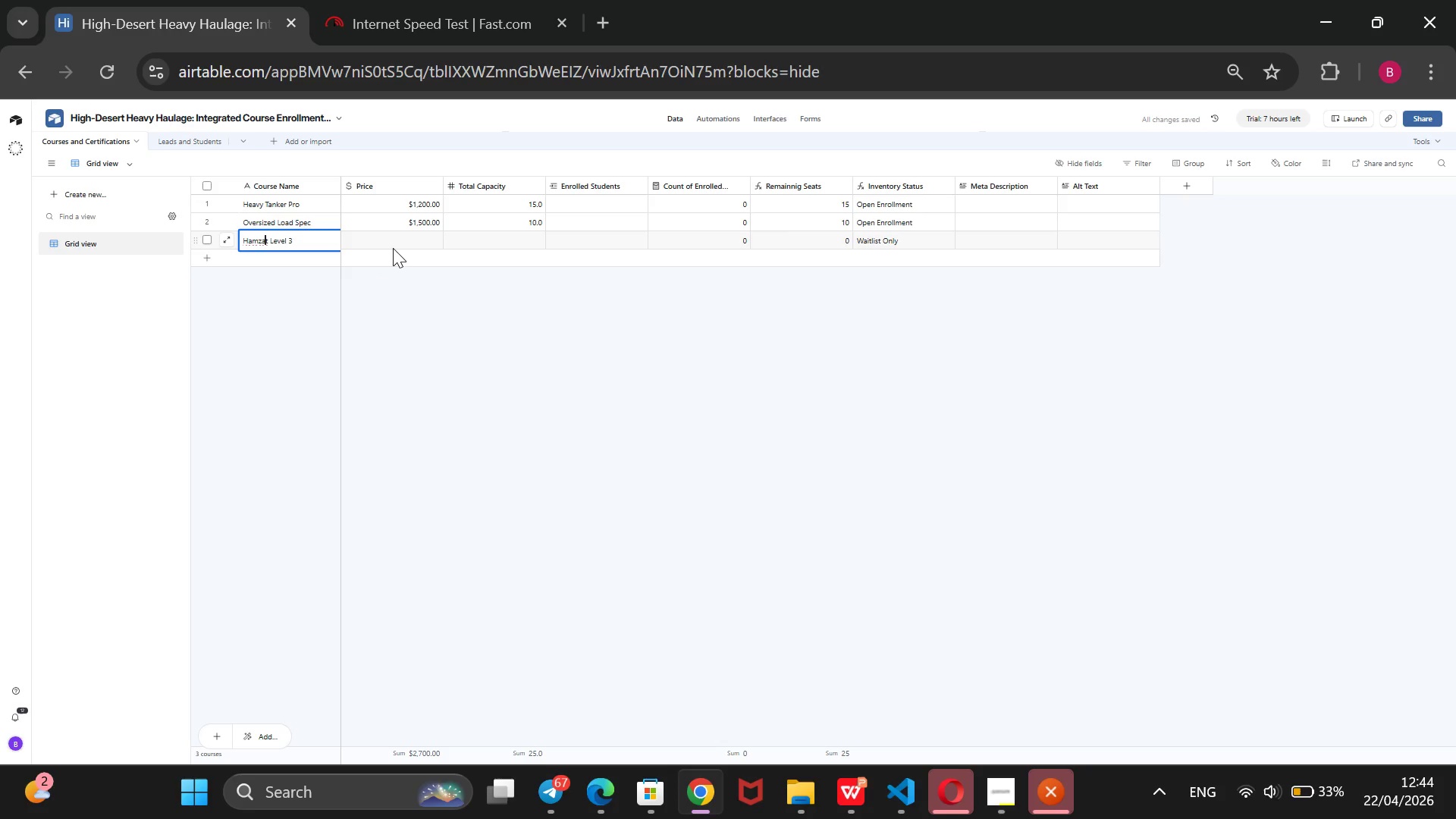 
key(ArrowLeft)
 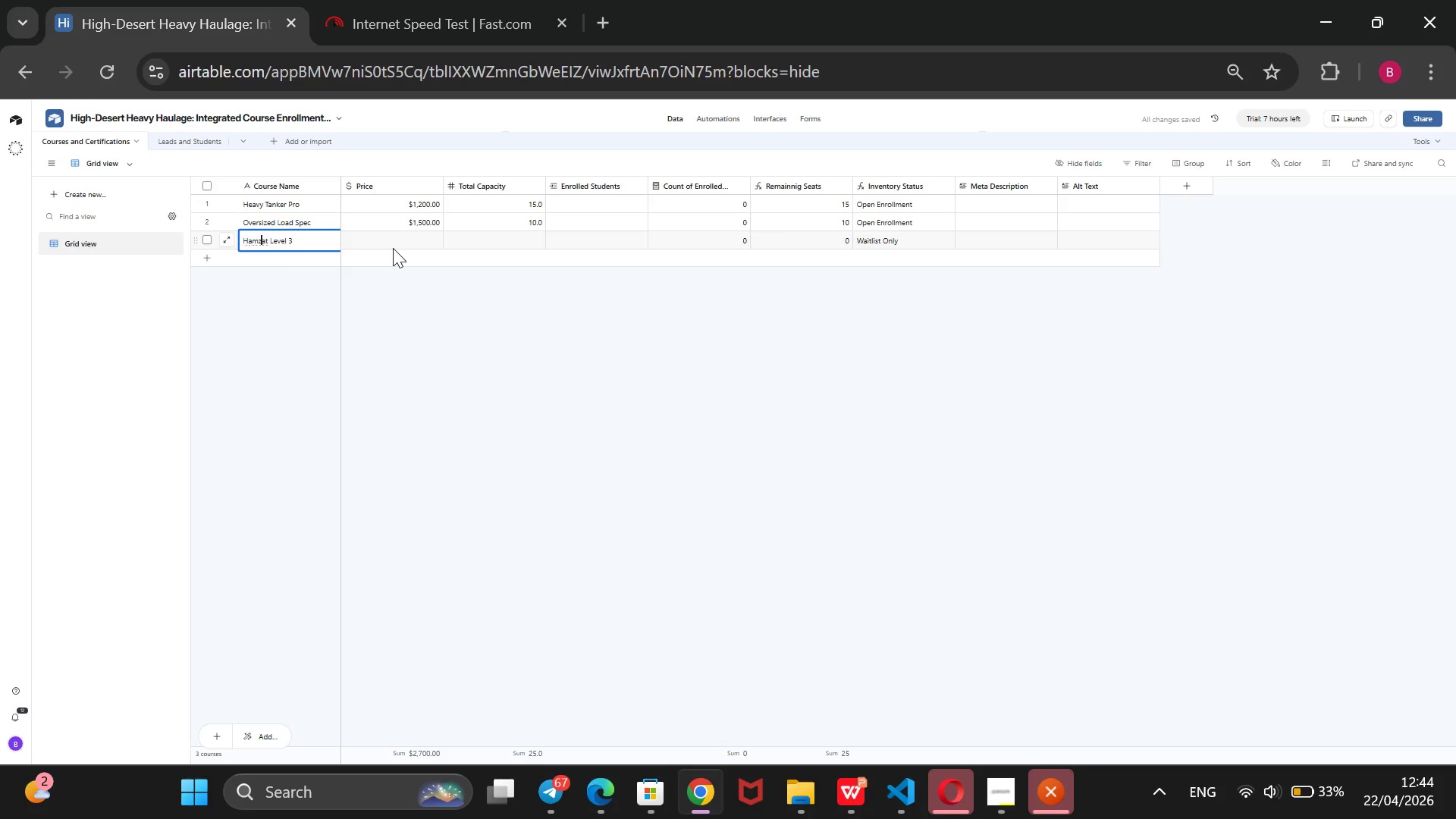 
key(ArrowLeft)
 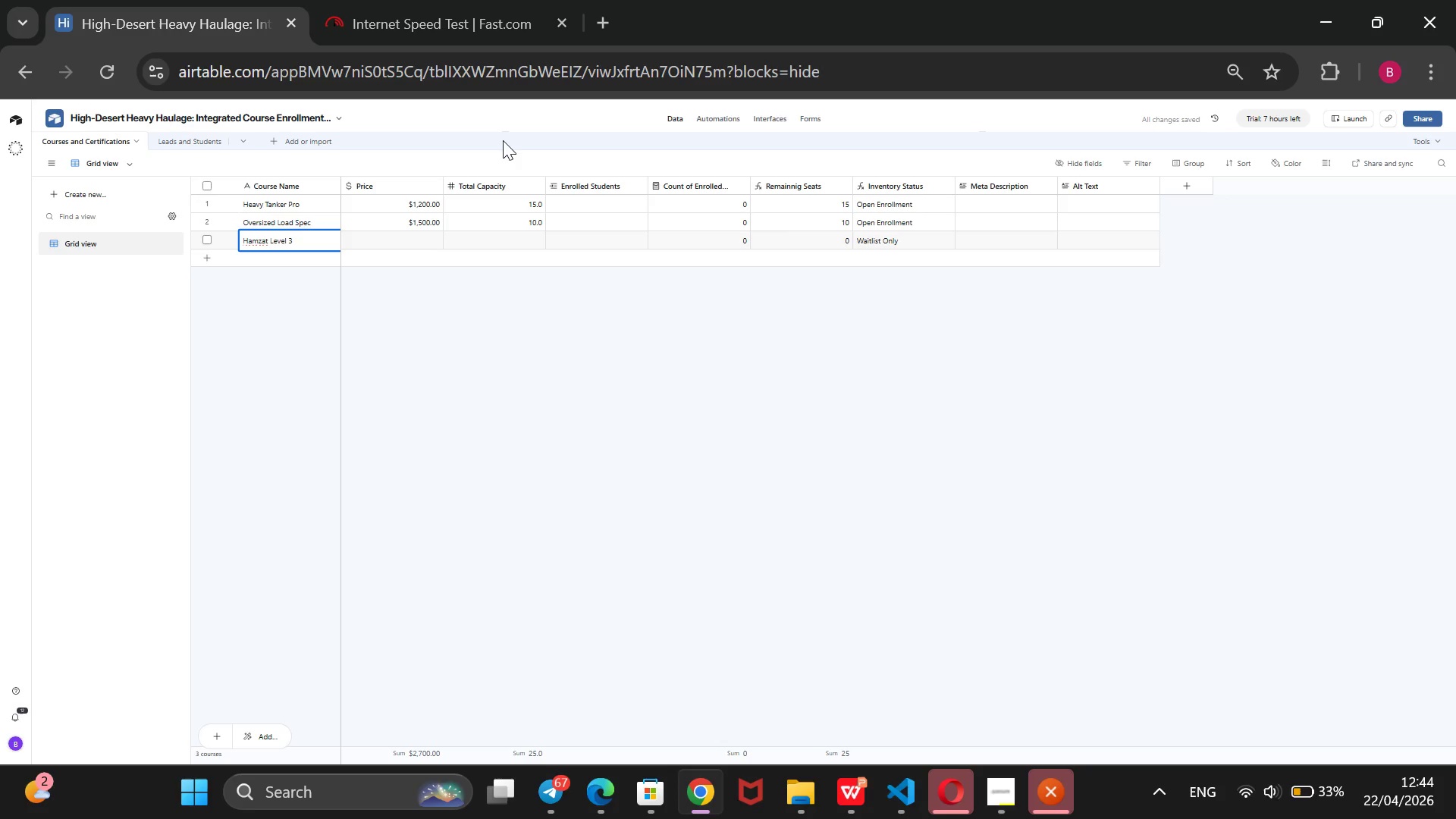 
key(ArrowLeft)
 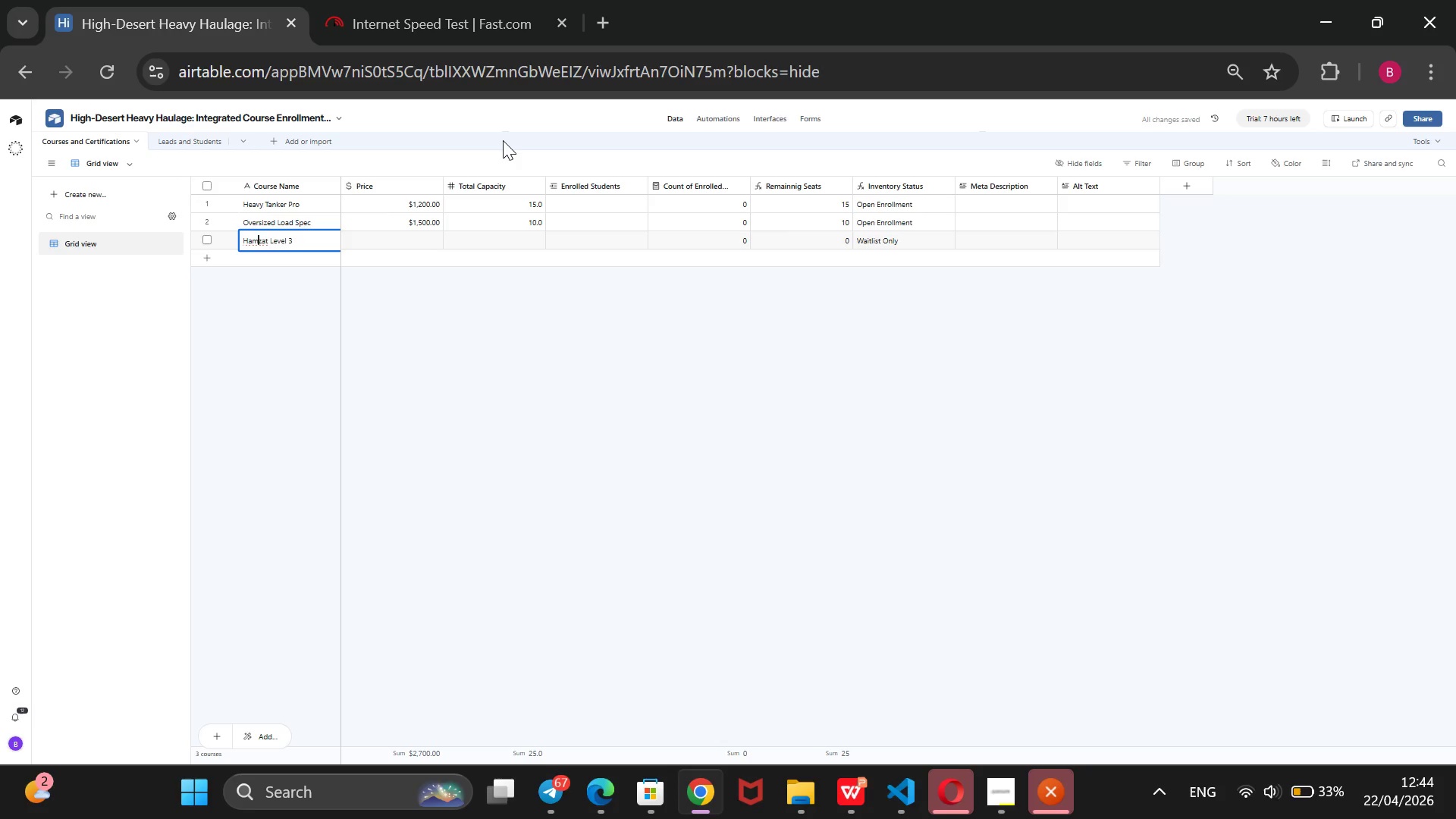 
key(BracketRight)
 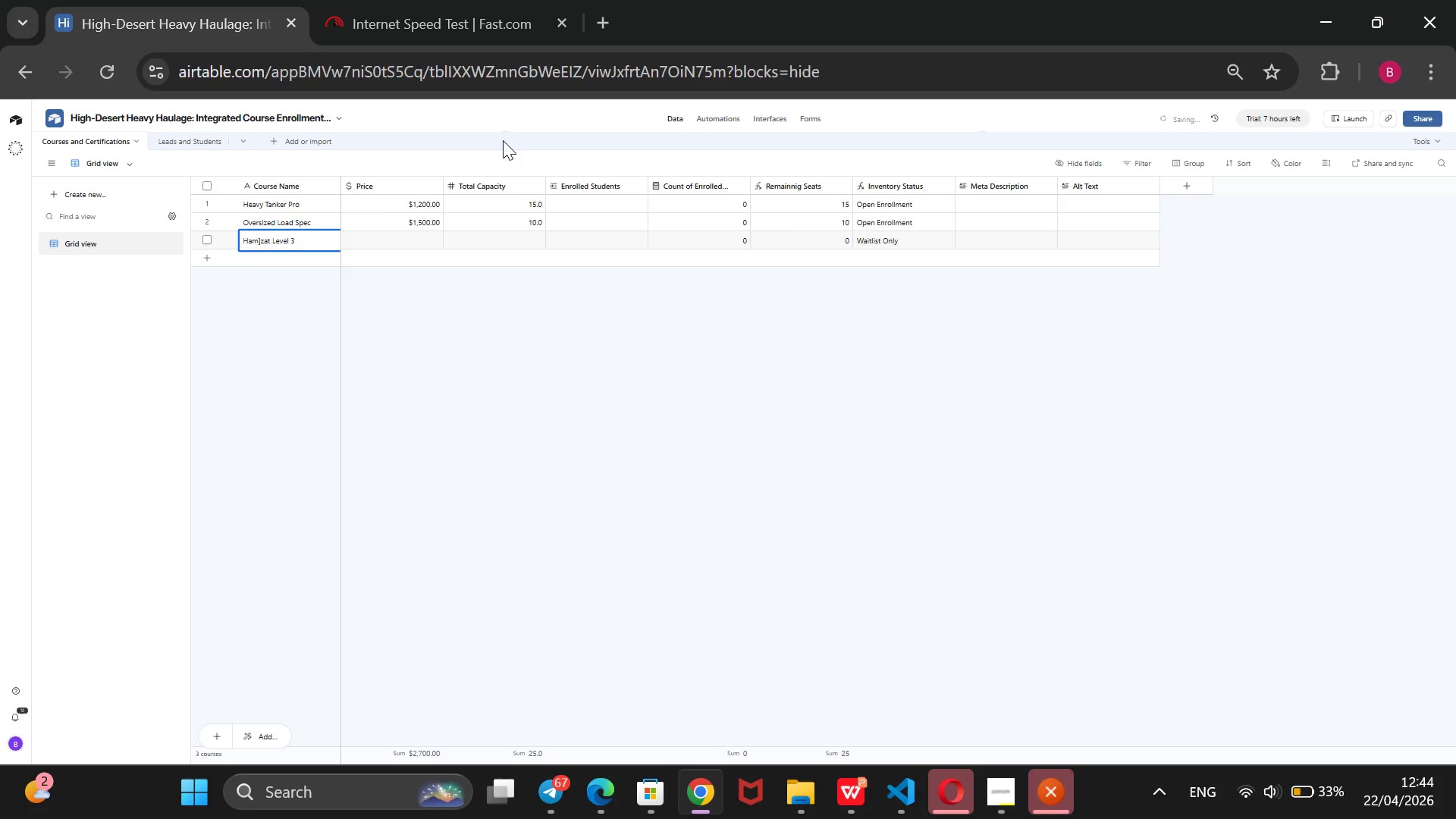 
key(Backspace)
 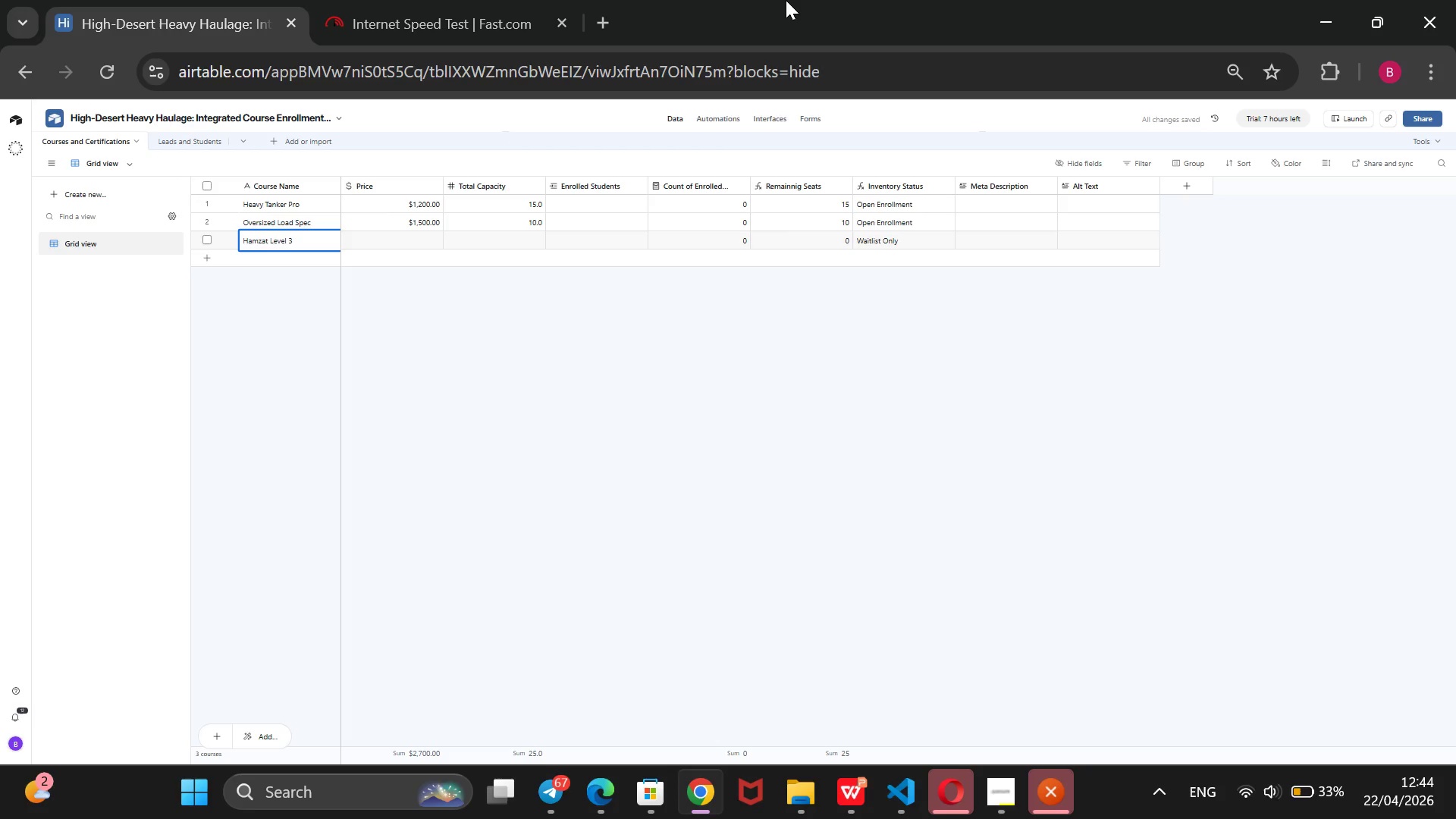 
key(Backspace)
 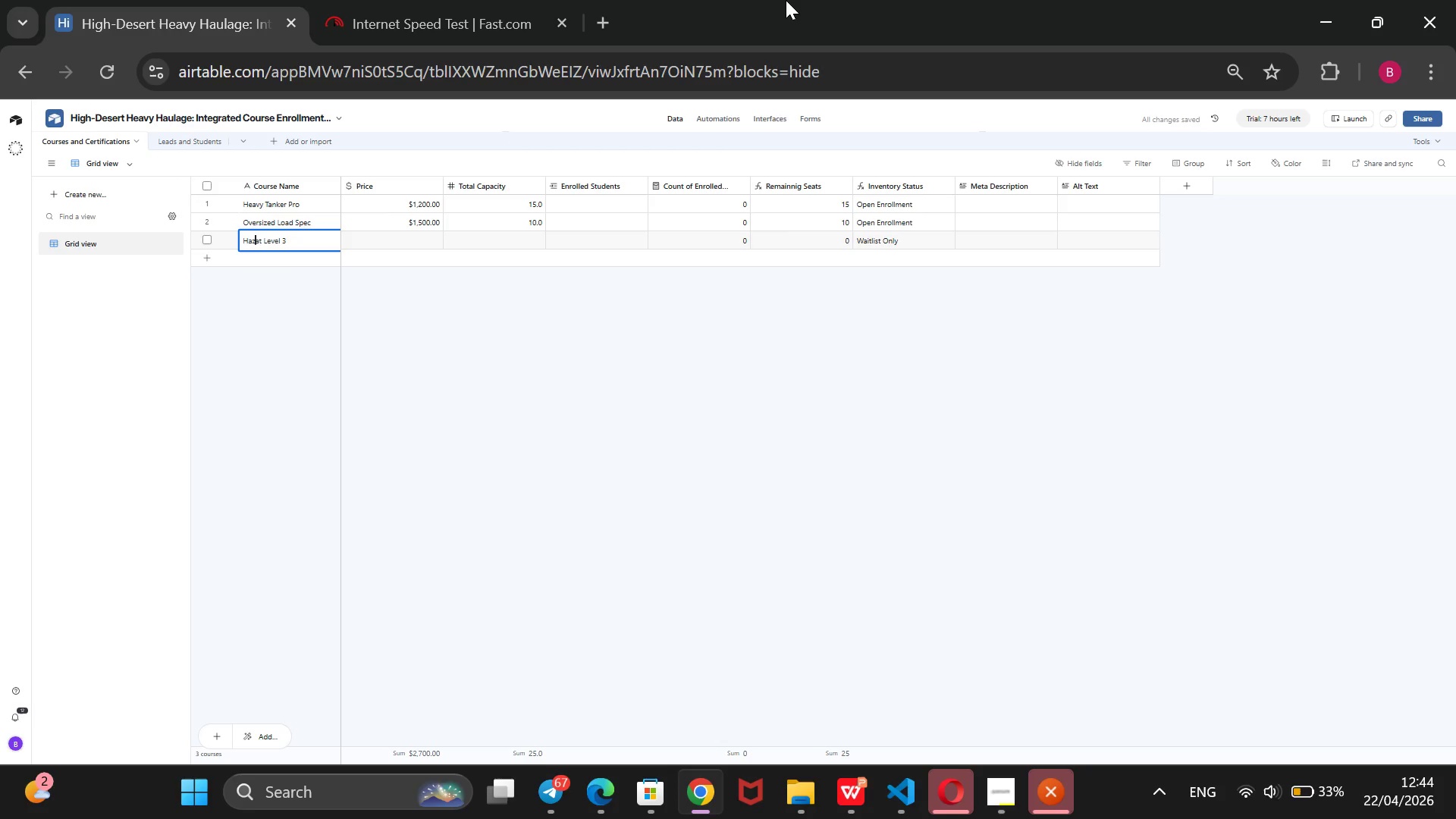 
key(ArrowRight)
 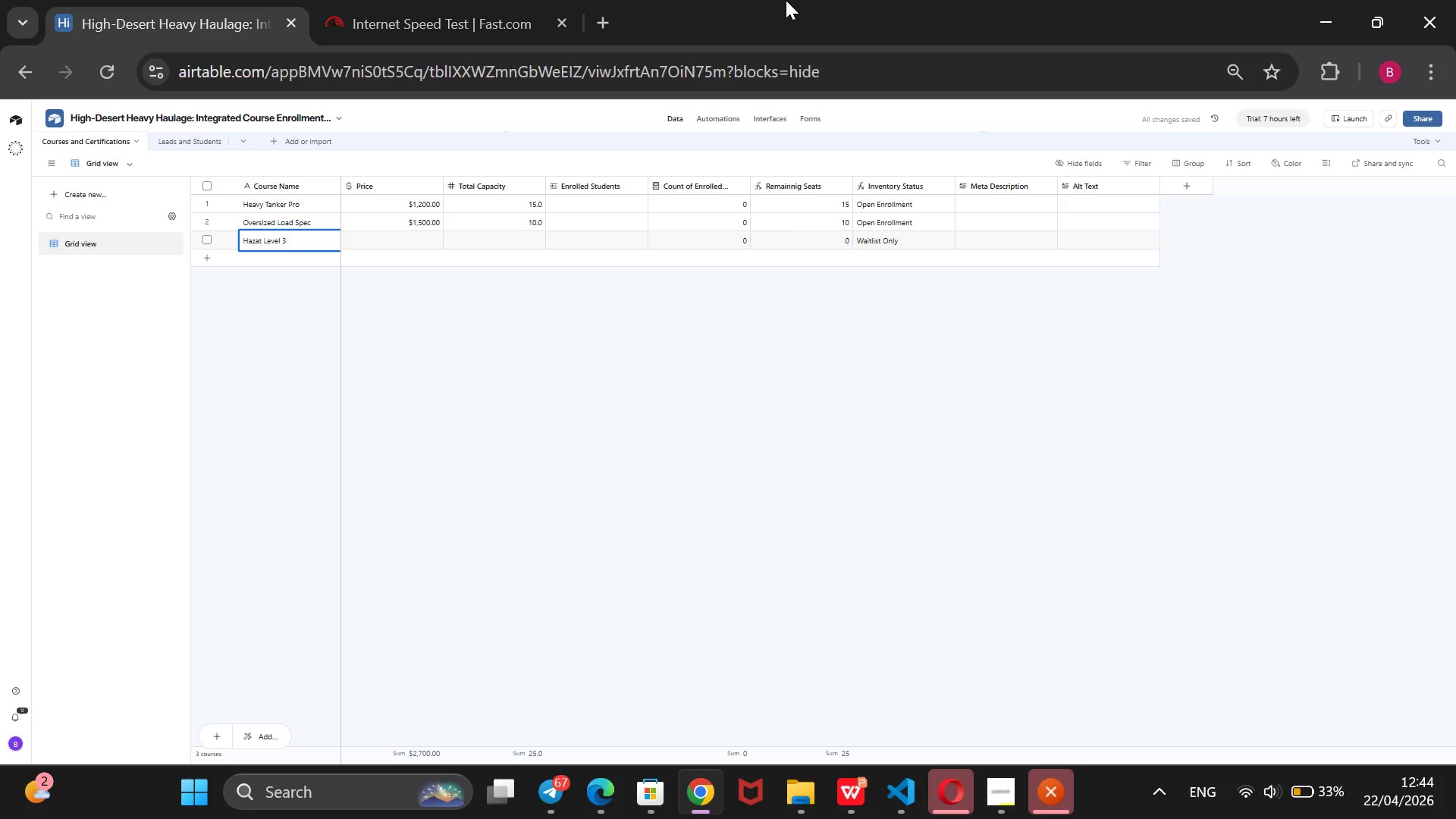 
key(M)
 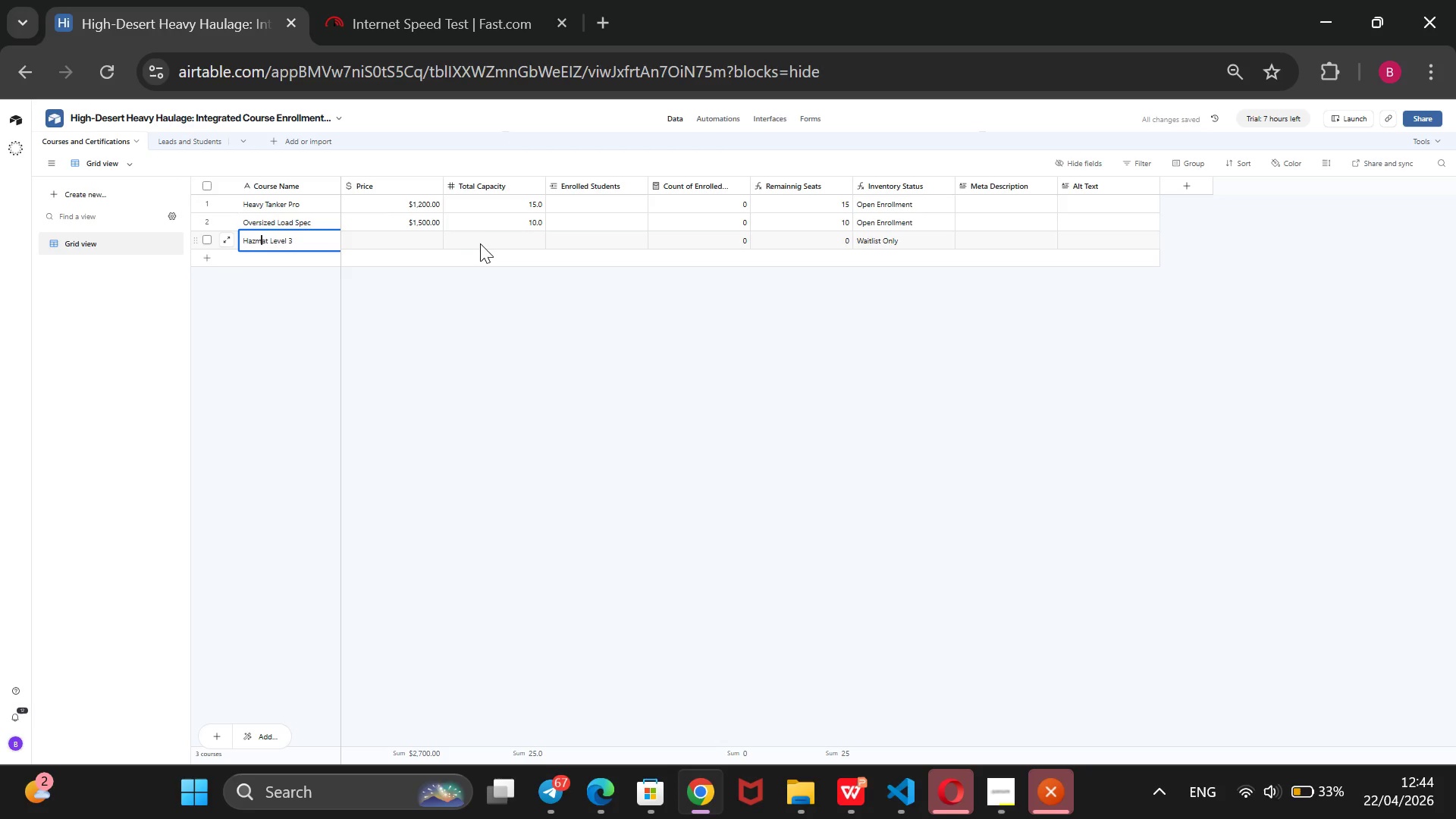 
left_click([434, 242])
 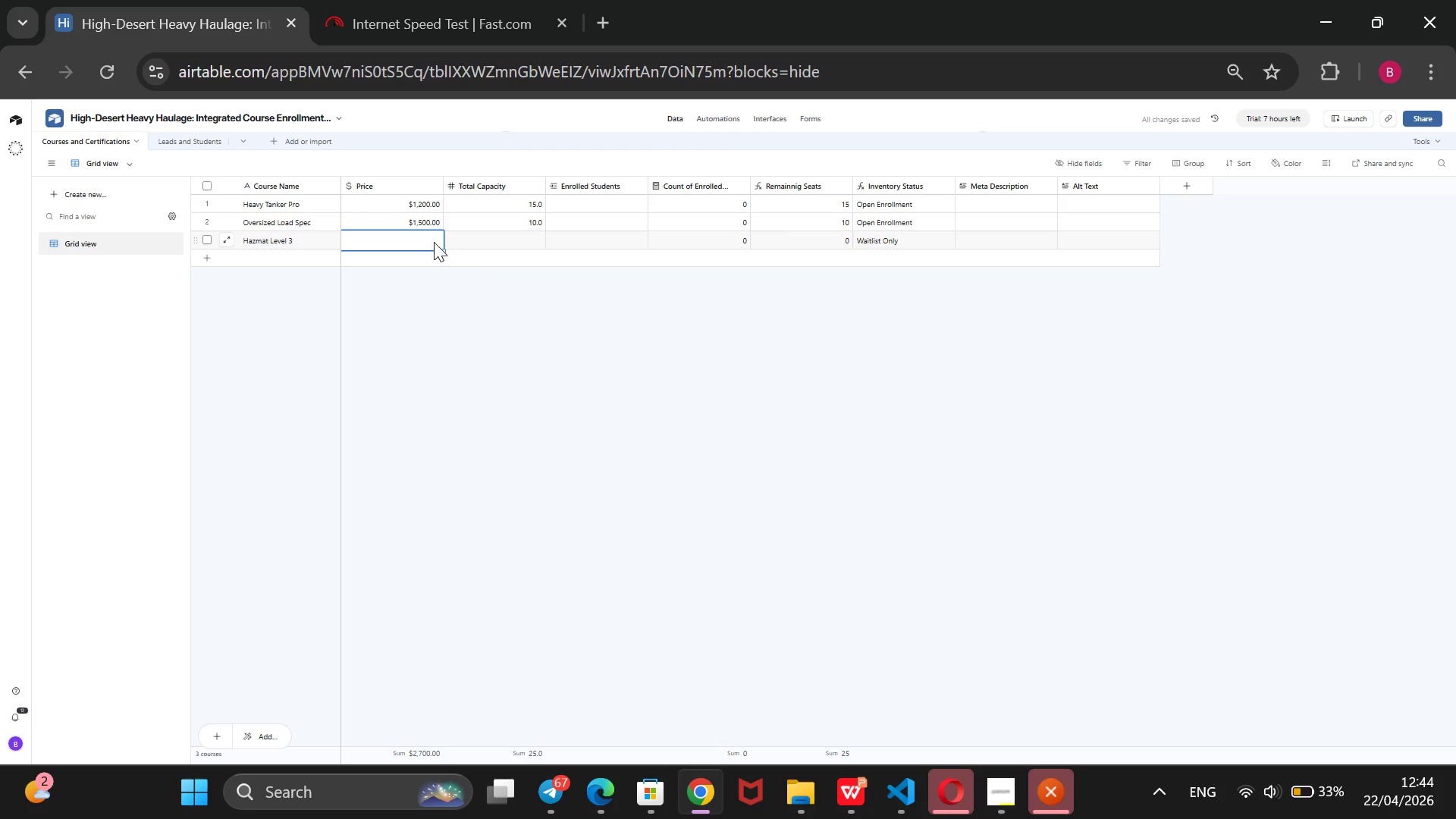 
type(950)
 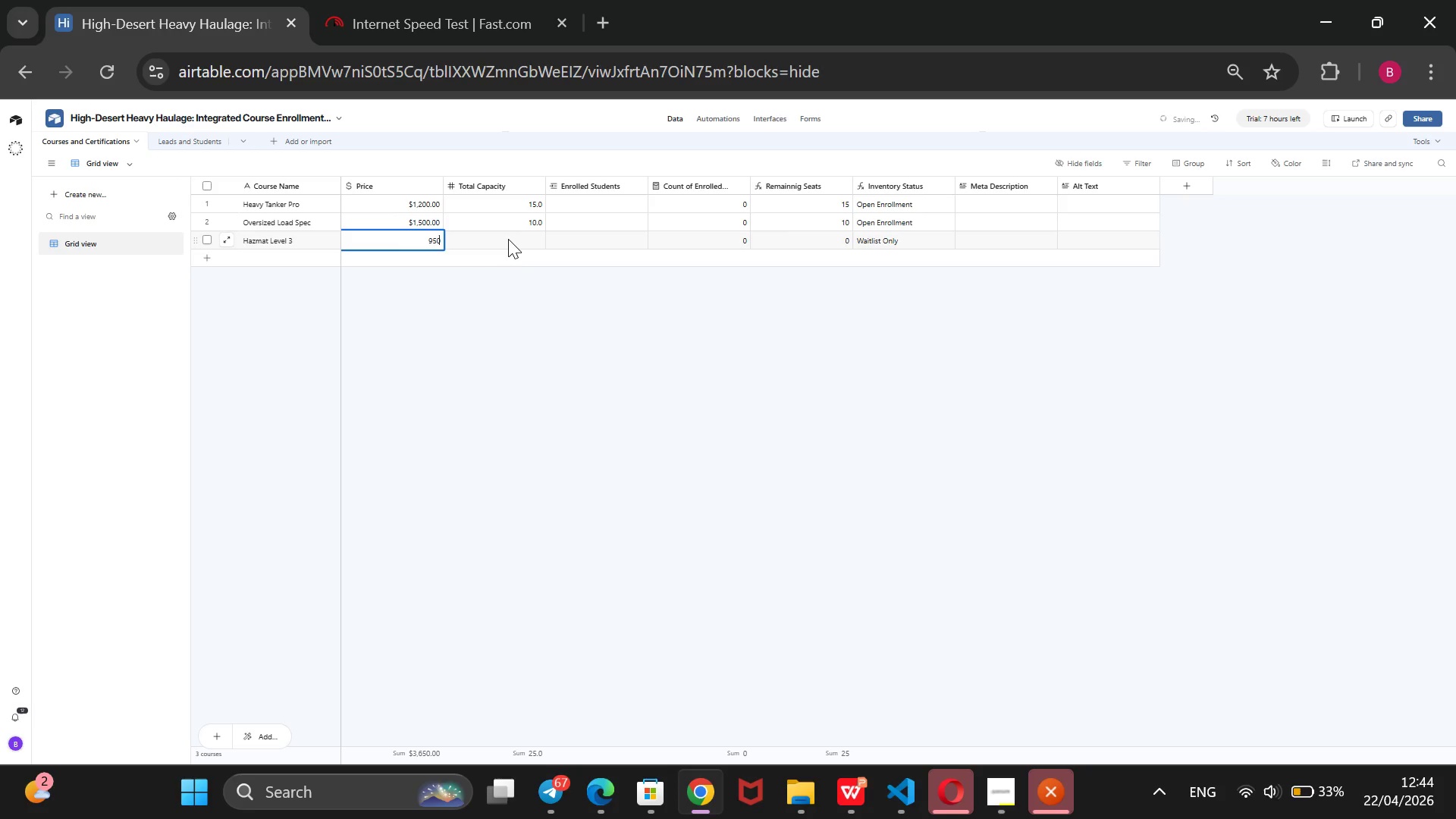 
left_click([510, 237])
 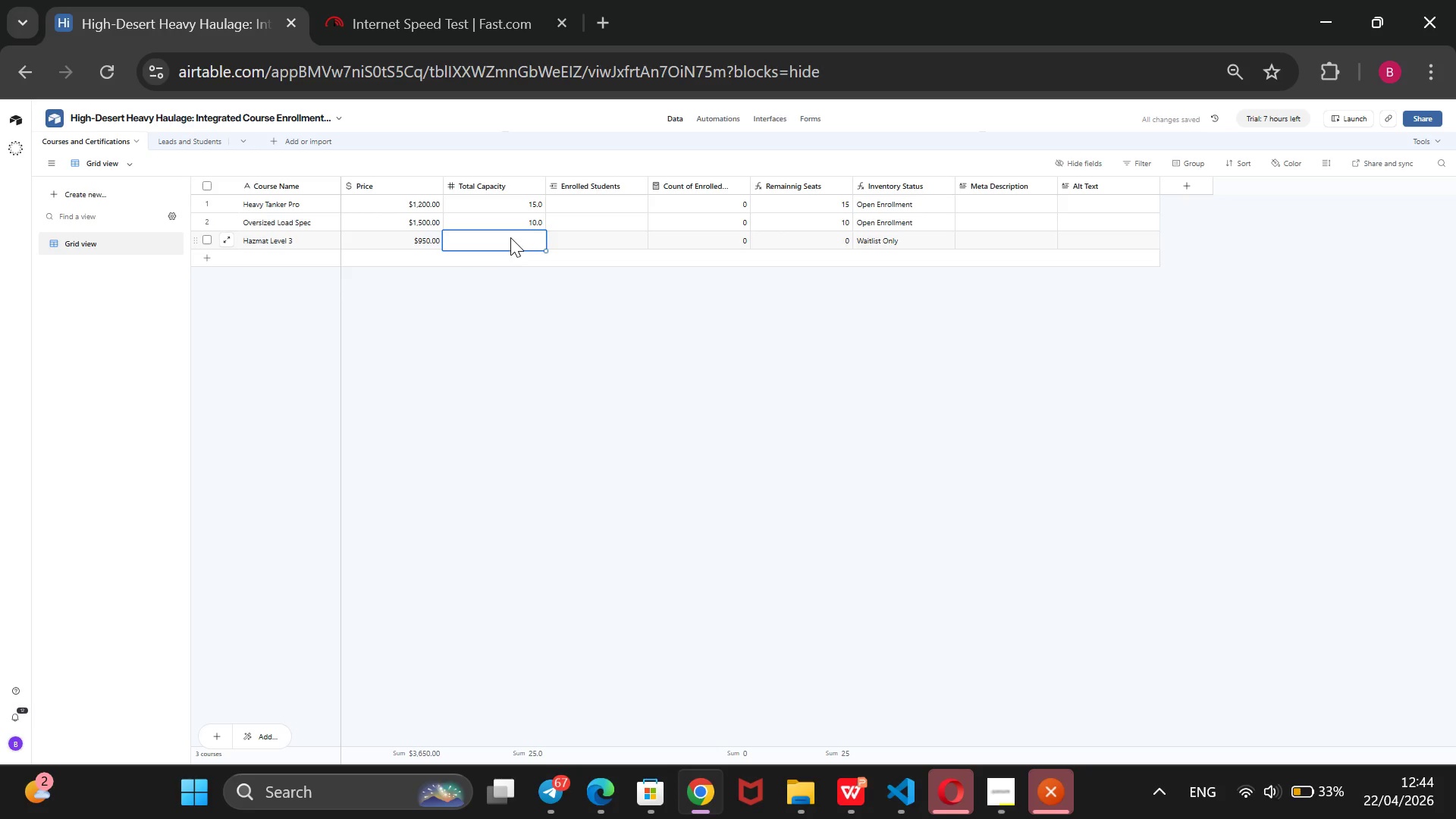 
type(1)
key(Backspace)
type(20)
 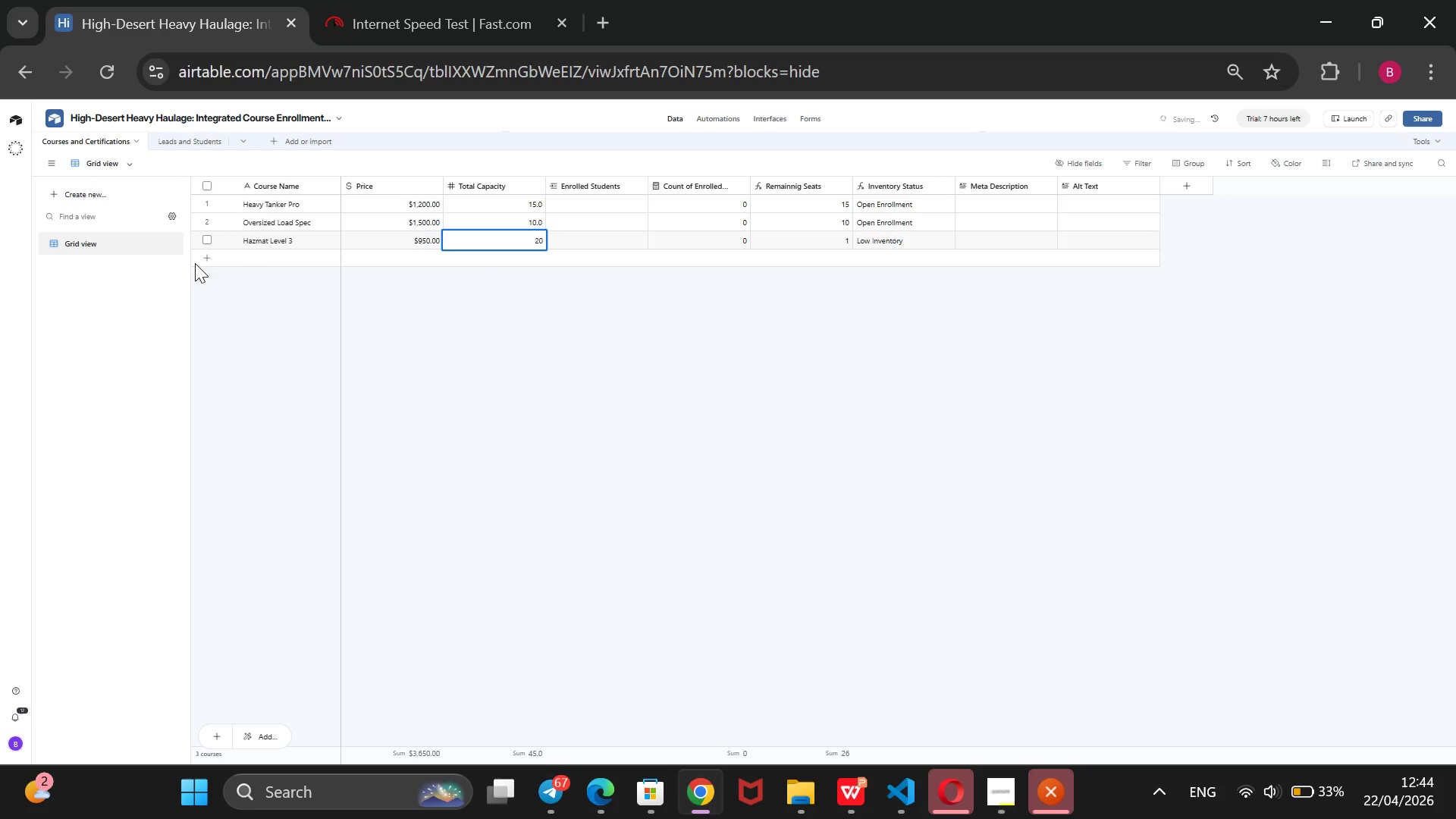 
left_click([209, 262])
 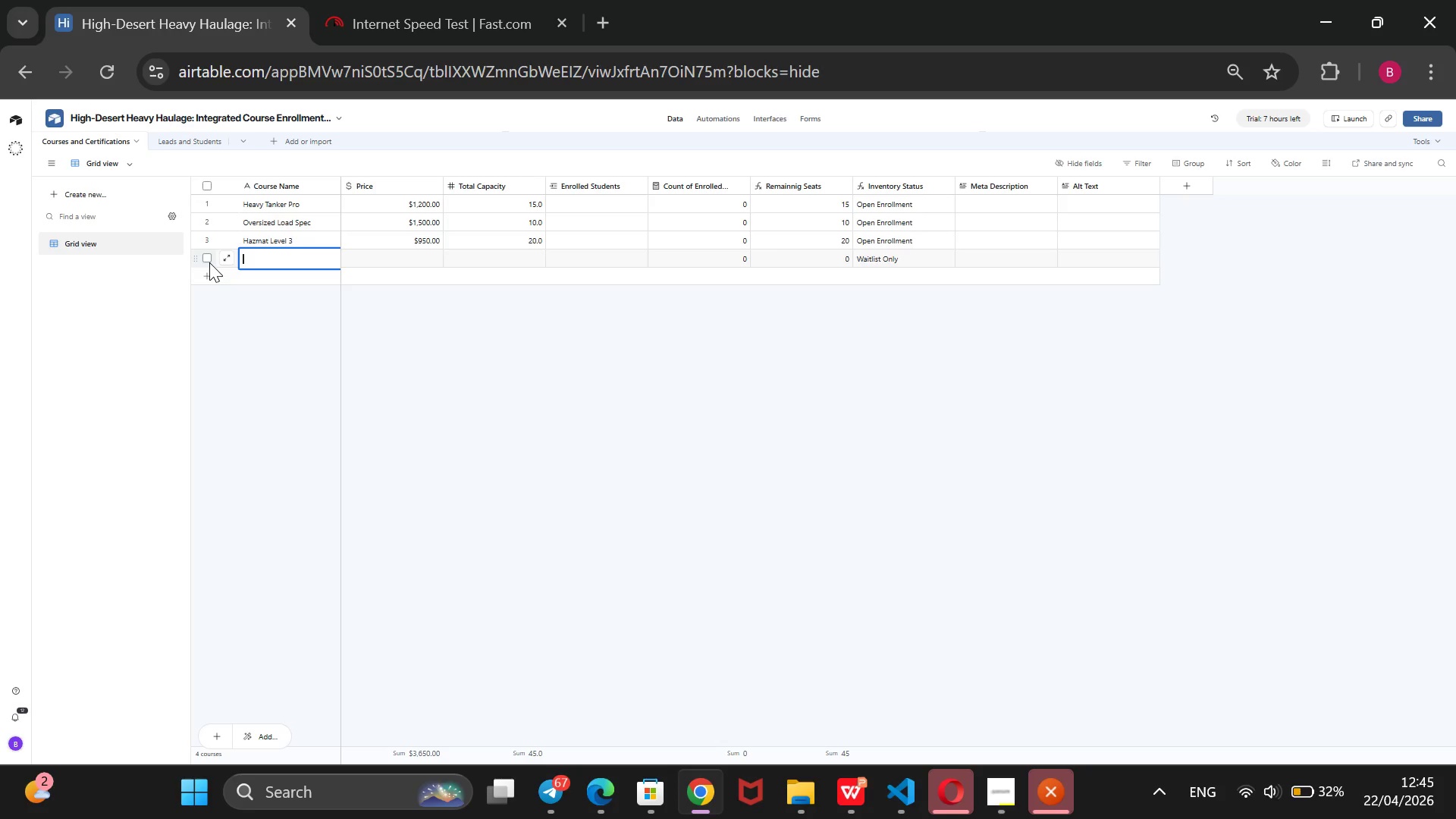 
wait(18.27)
 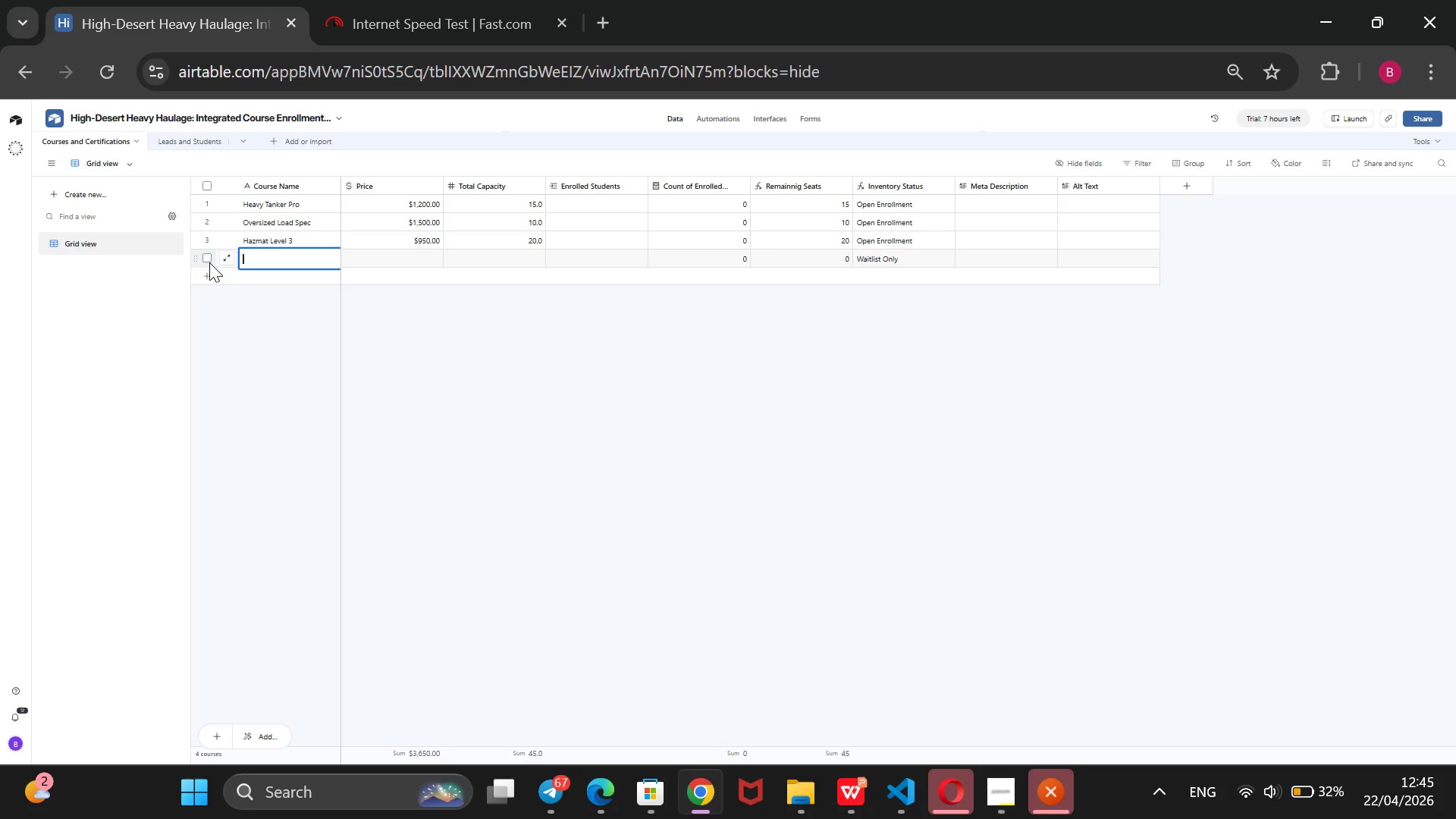 
key(CapsLock)
 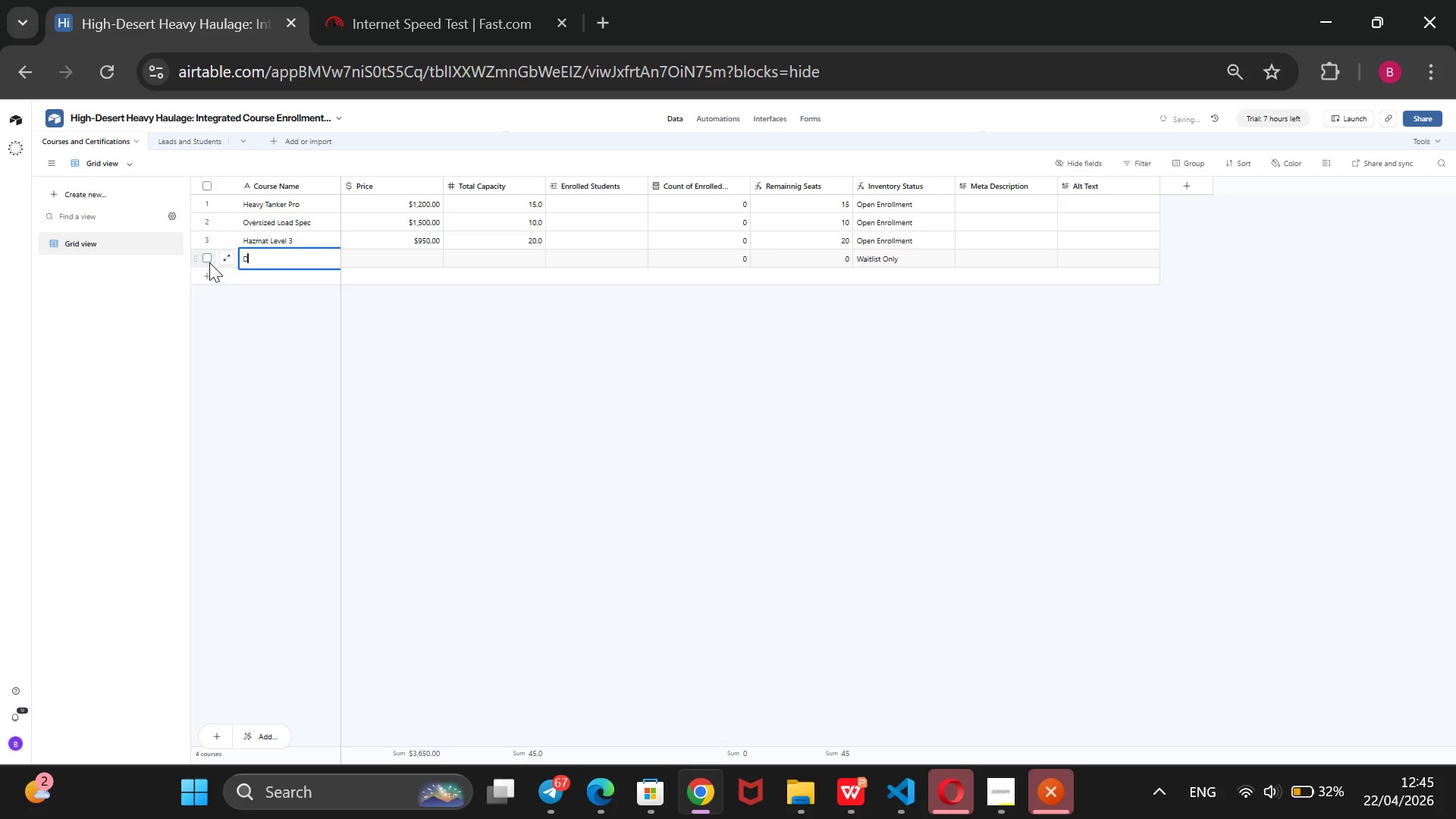 
key(D)
 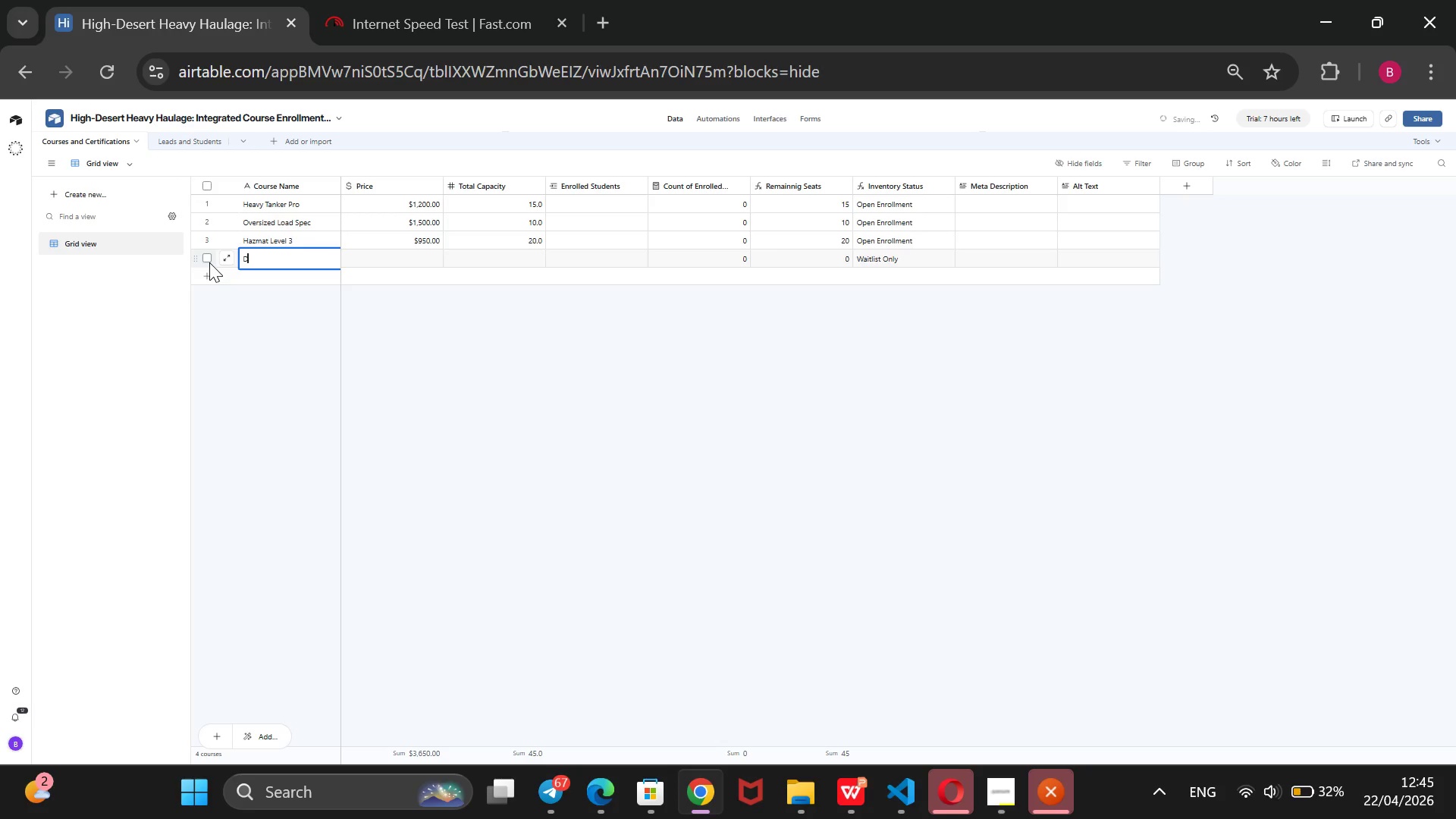 
key(CapsLock)
 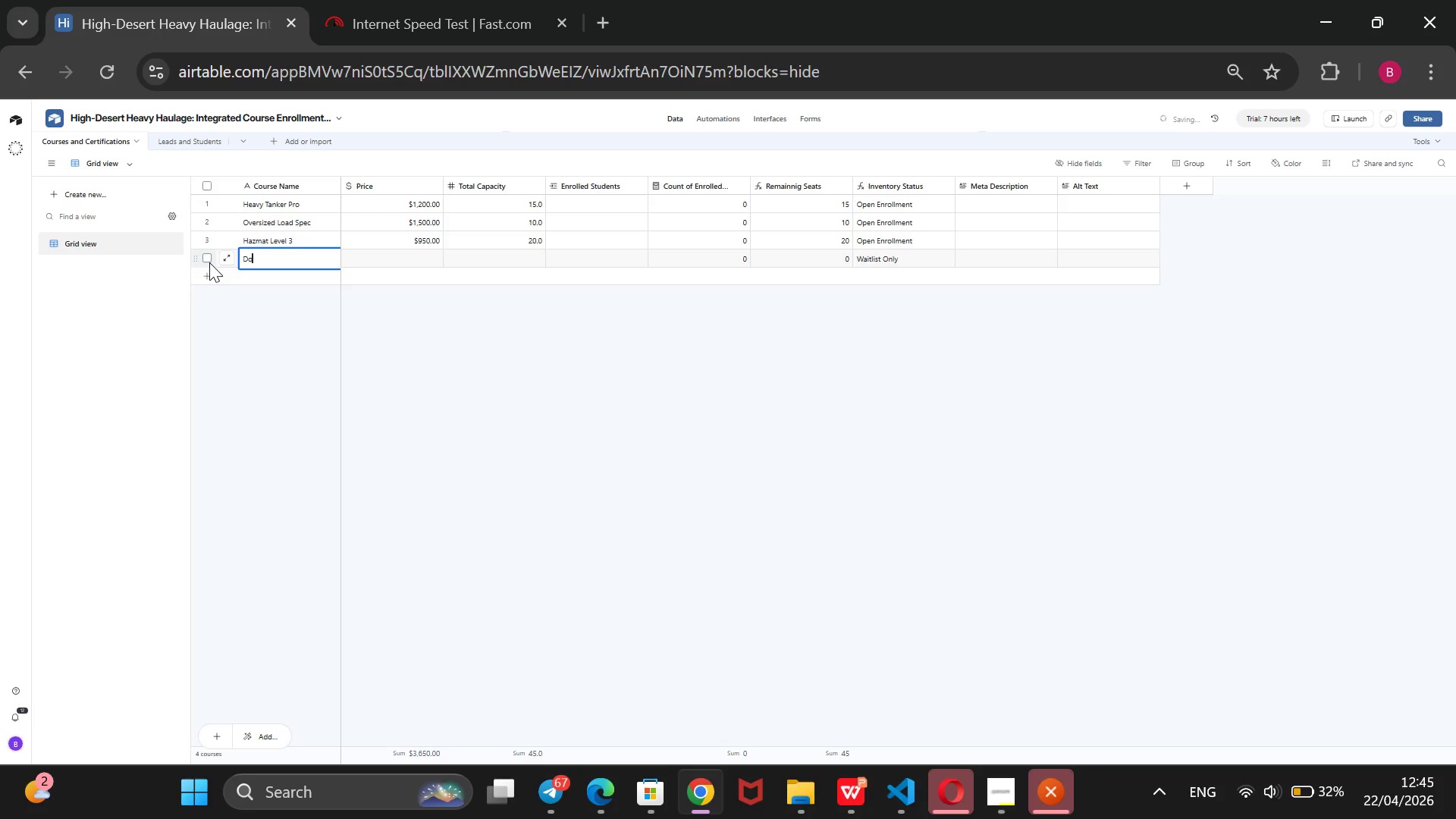 
key(O)
 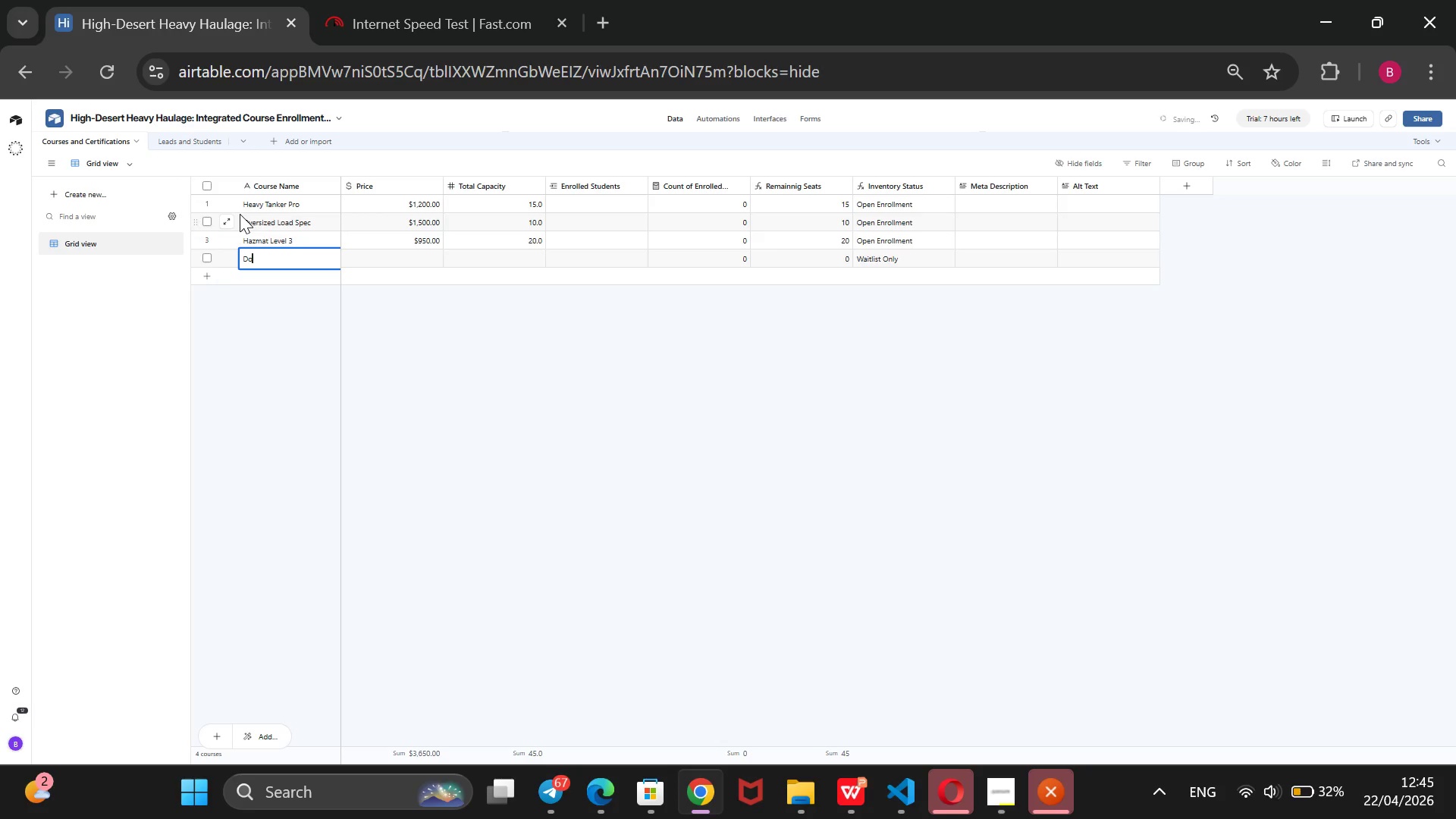 
type(uble )
key(Backspace)
type(-Triple)
 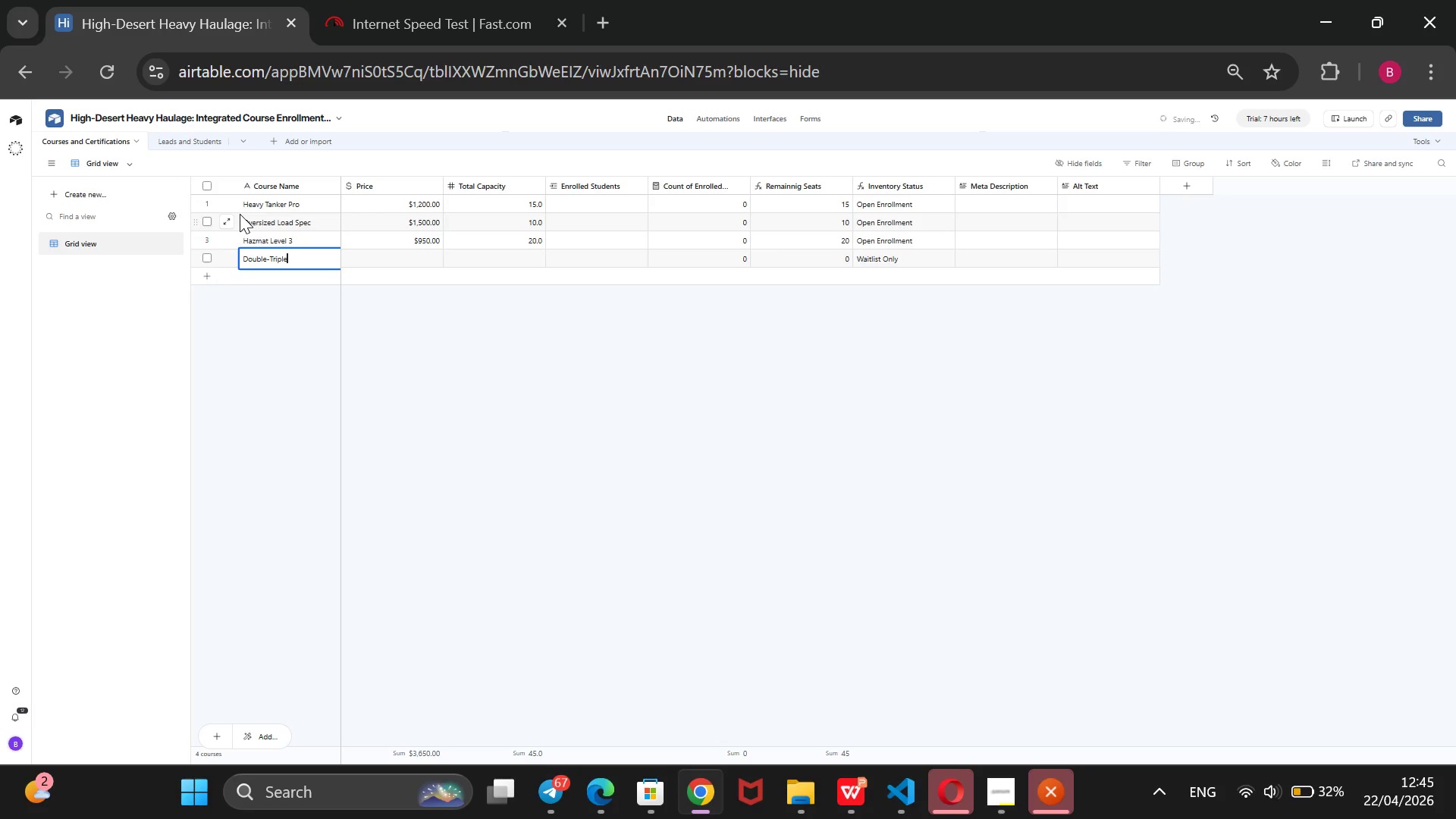 
type( Mastery)
 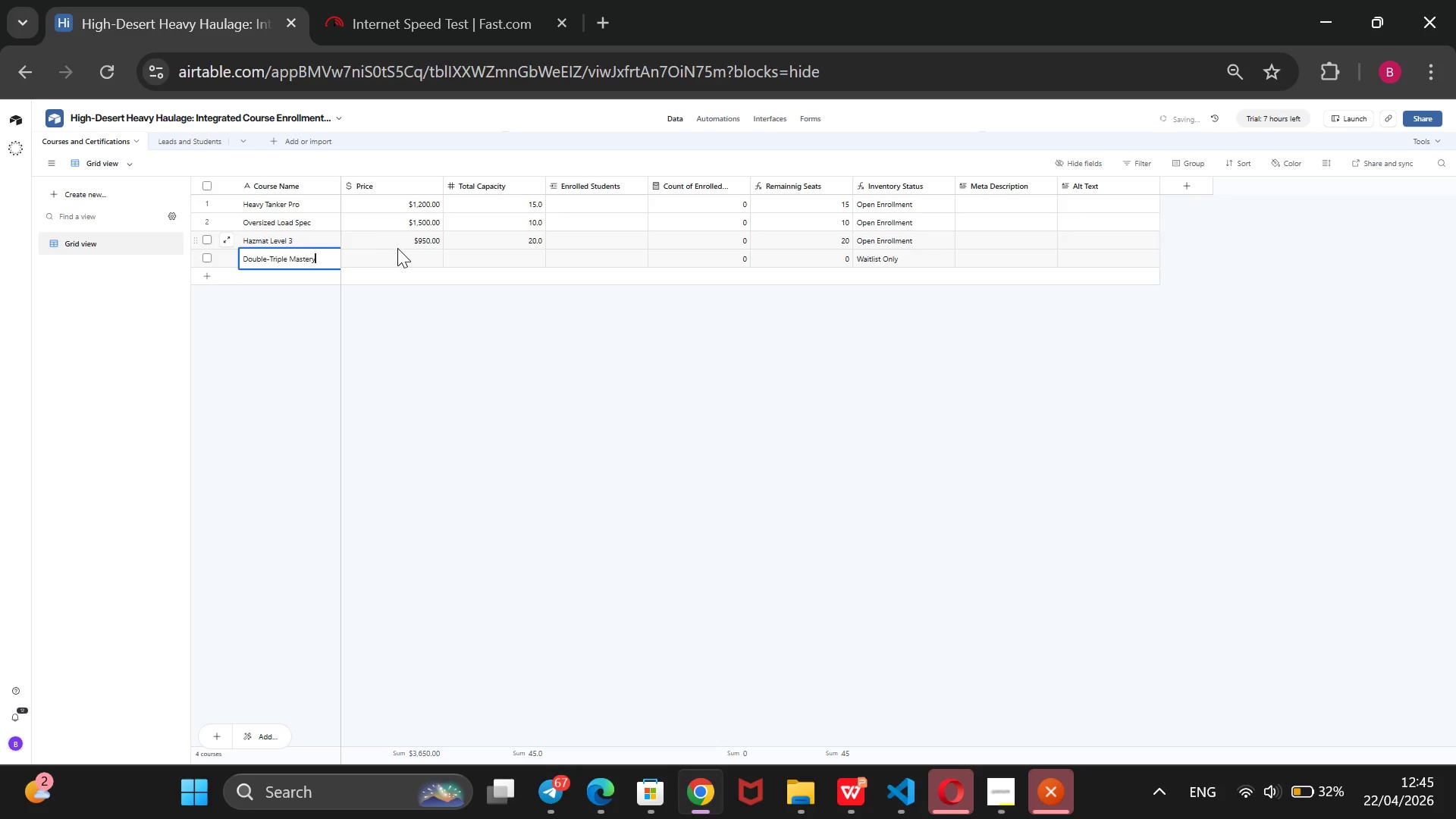 
left_click([401, 257])
 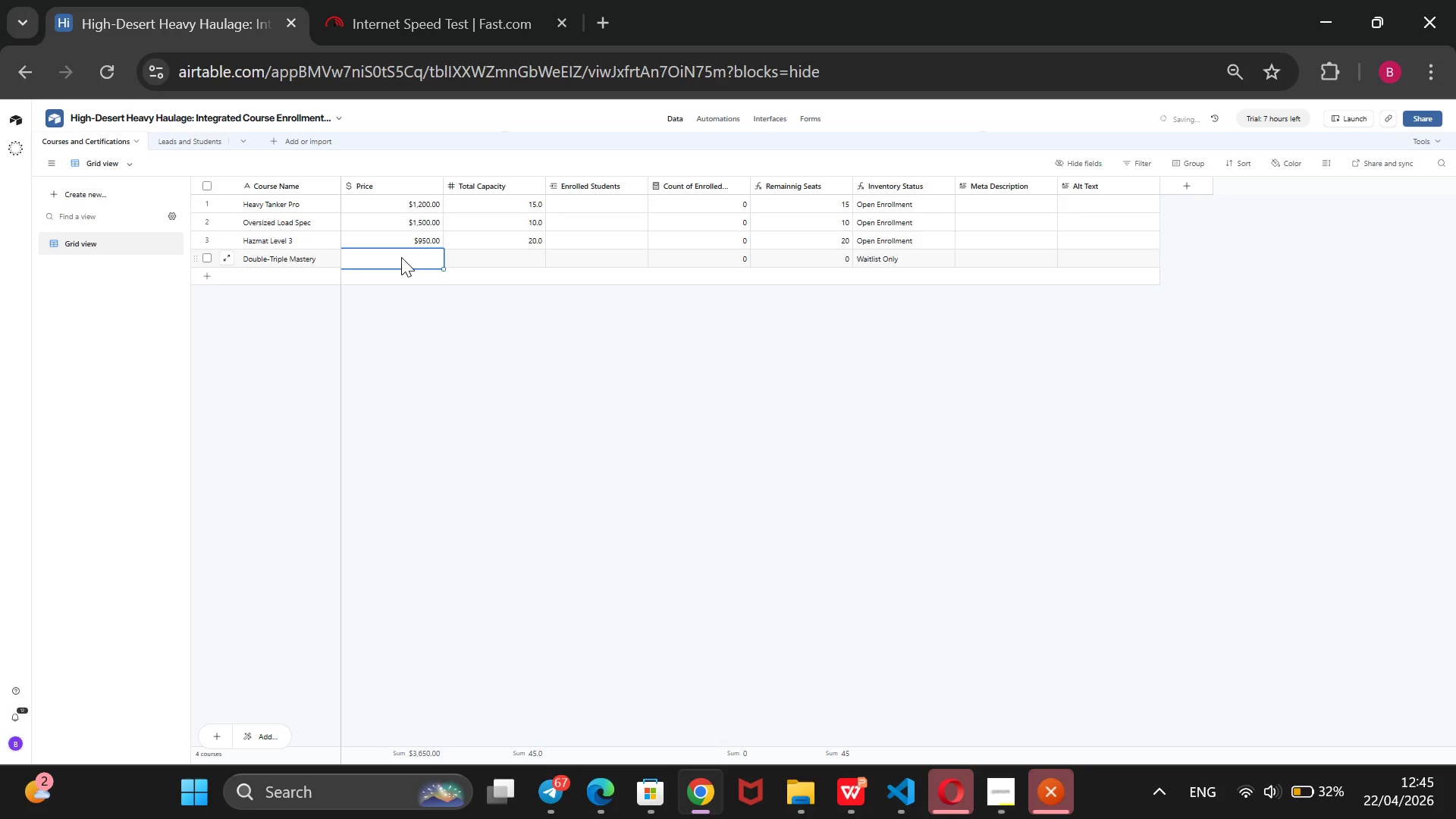 
type(1100)
 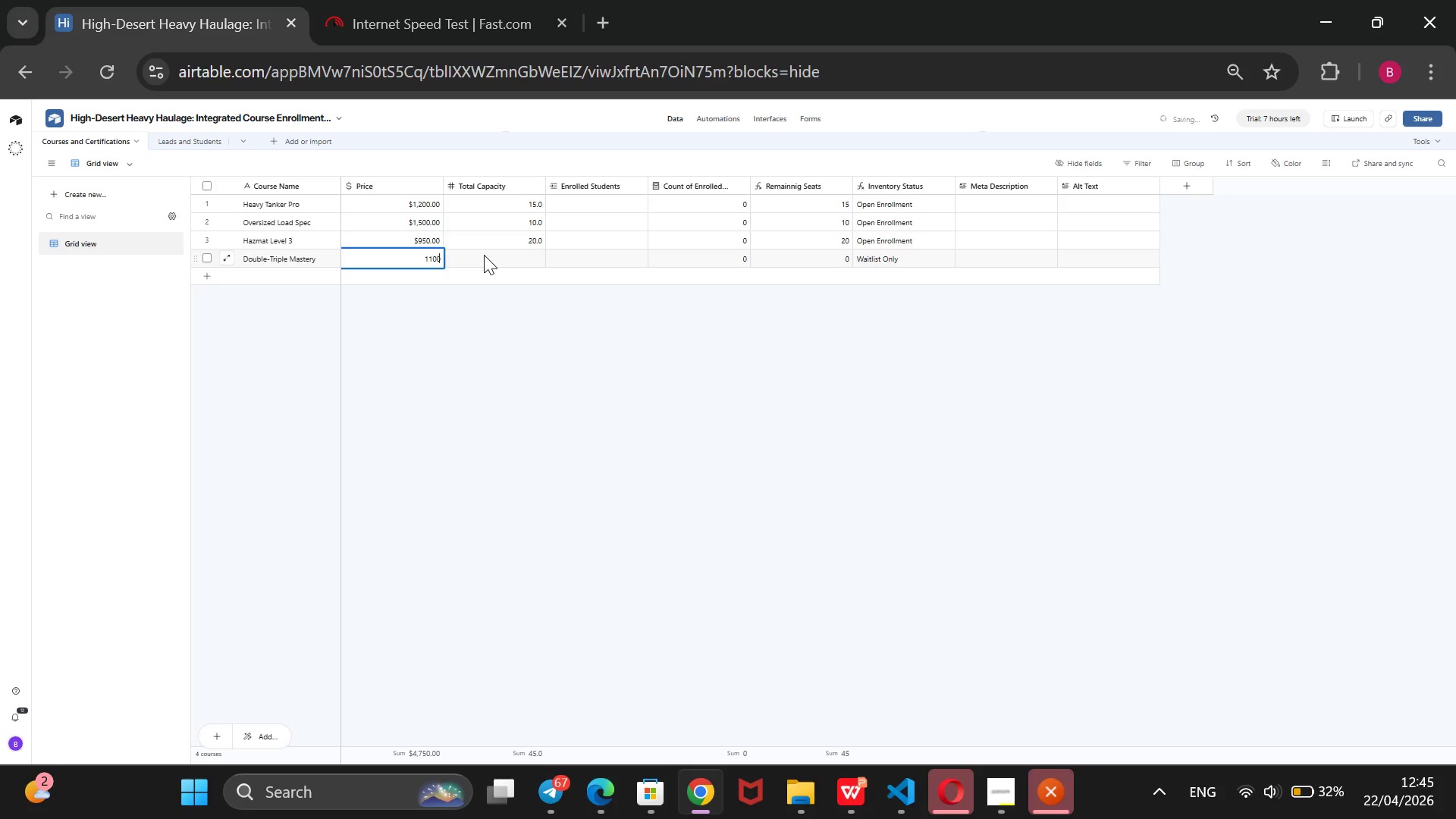 
left_click([488, 255])
 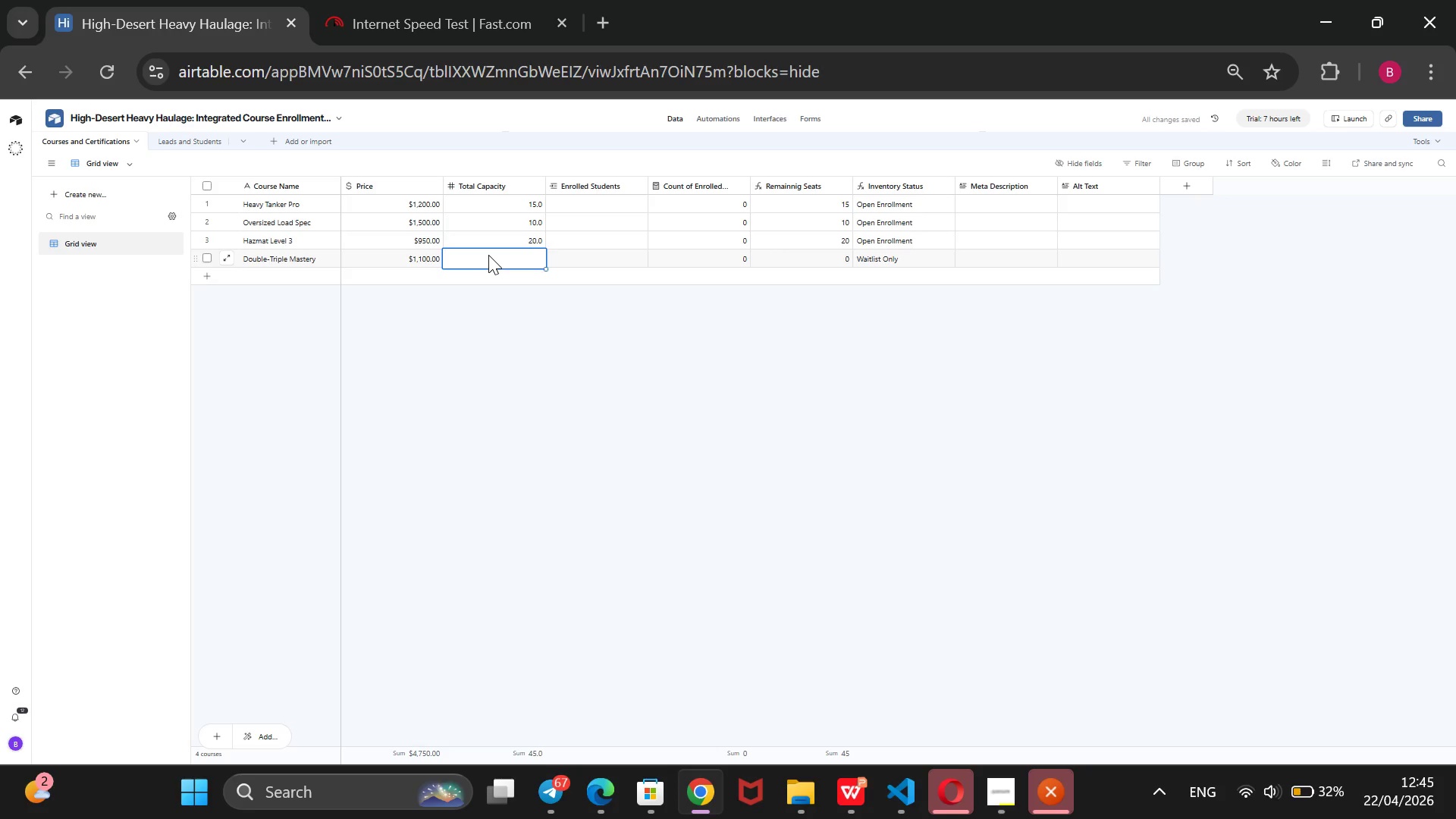 
type(12)
 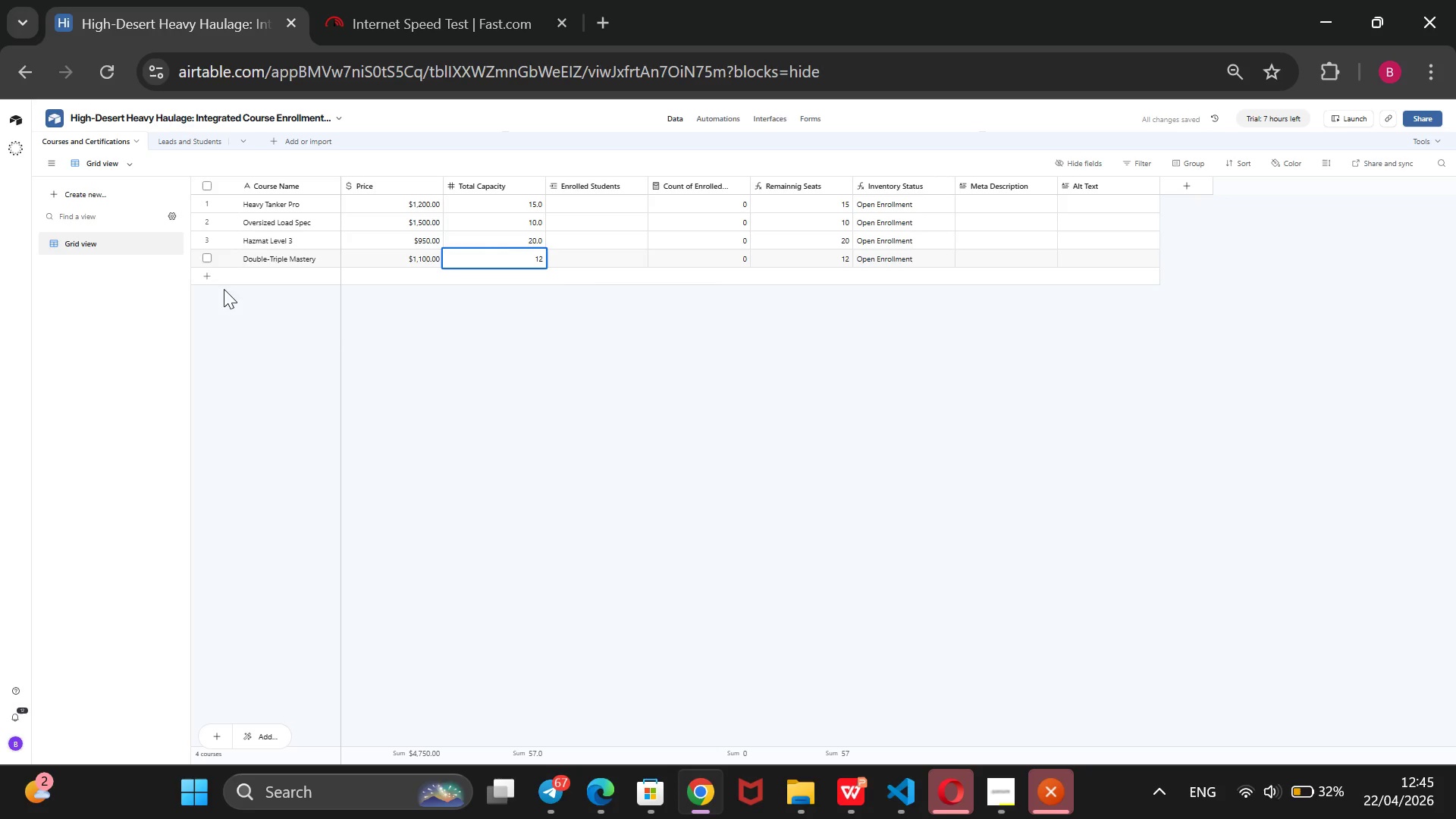 
left_click([209, 277])
 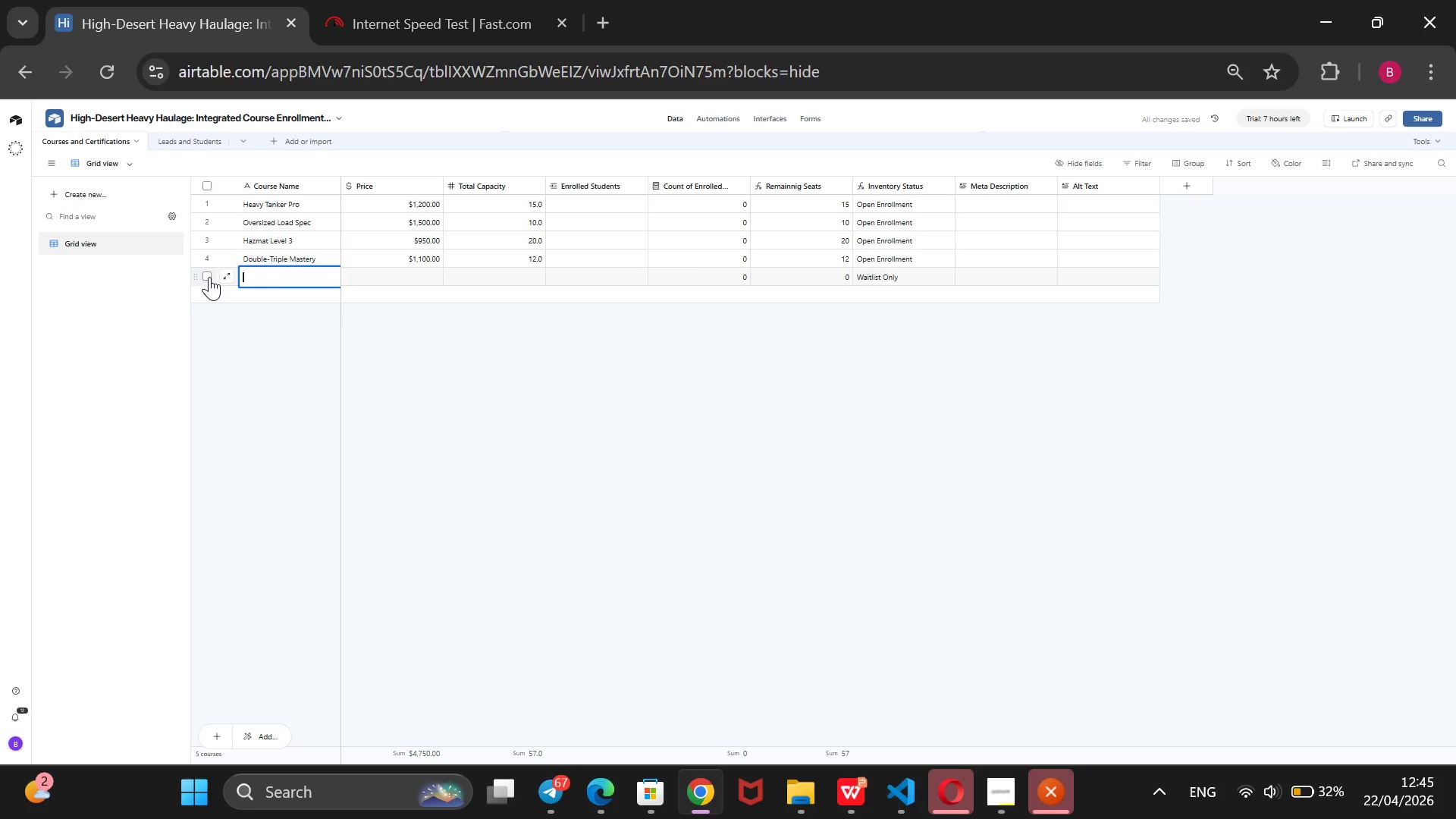 
type(Mountain Hault)
key(Backspace)
 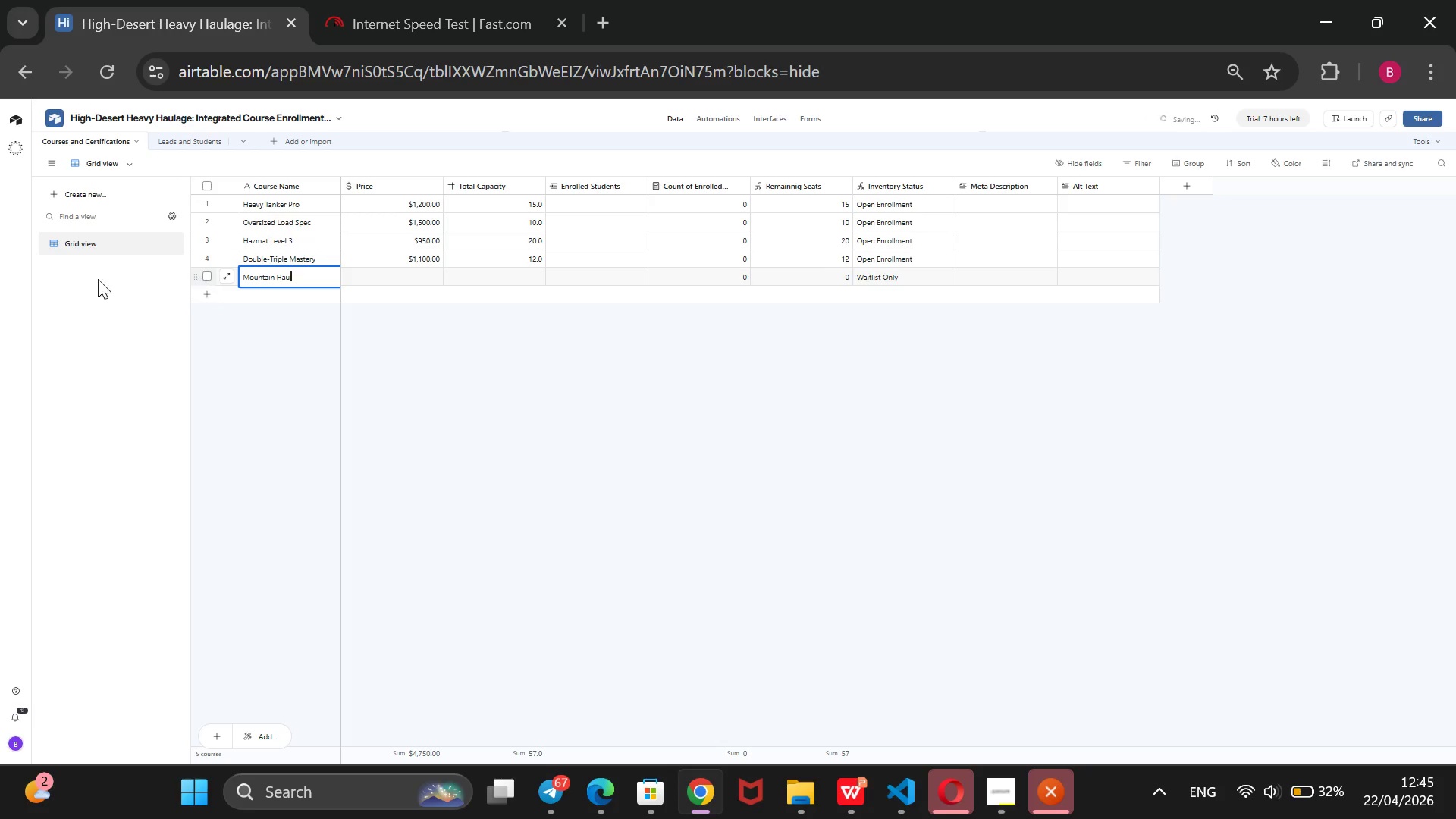 
type(ing)
 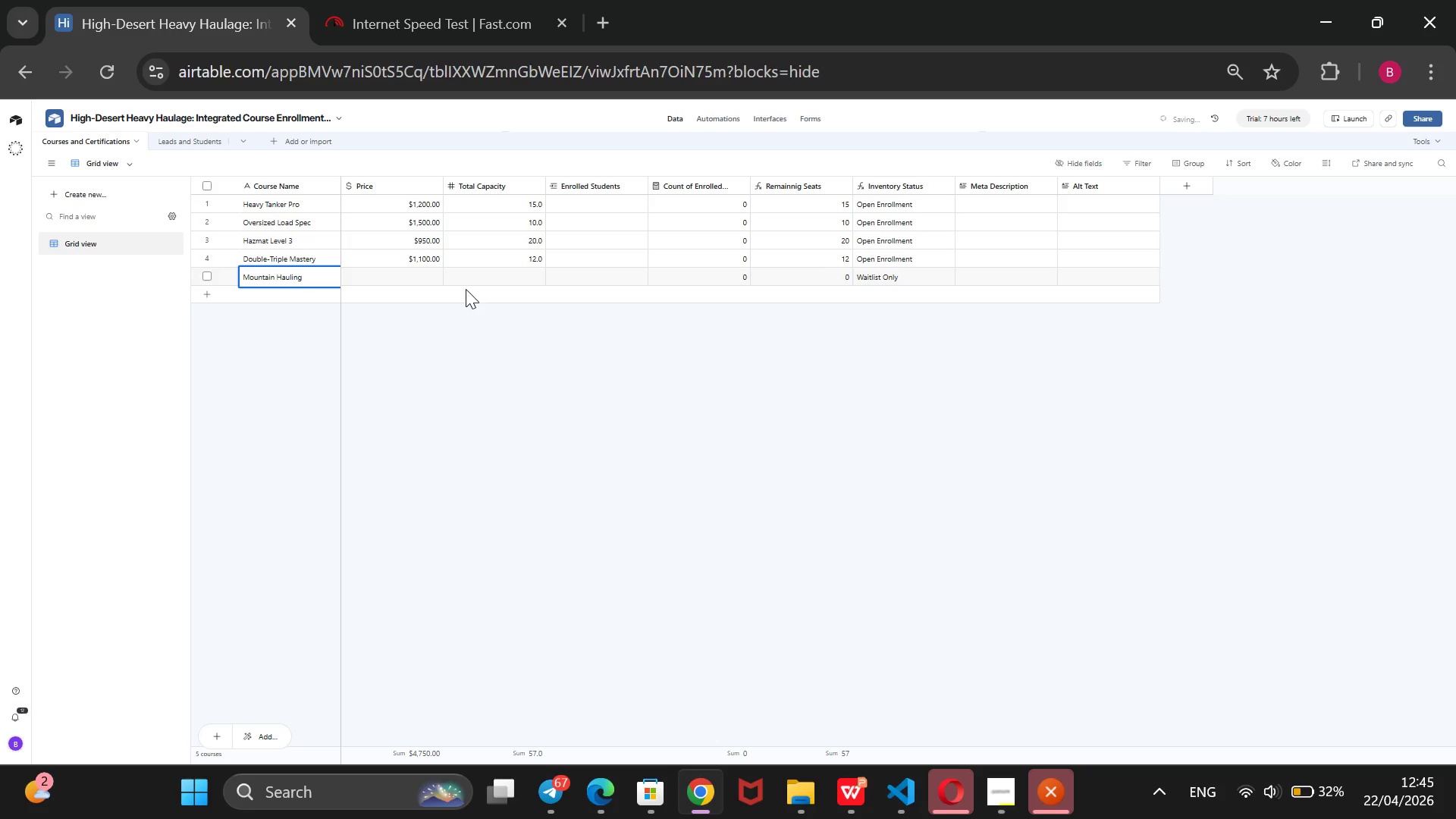 
left_click([409, 281])
 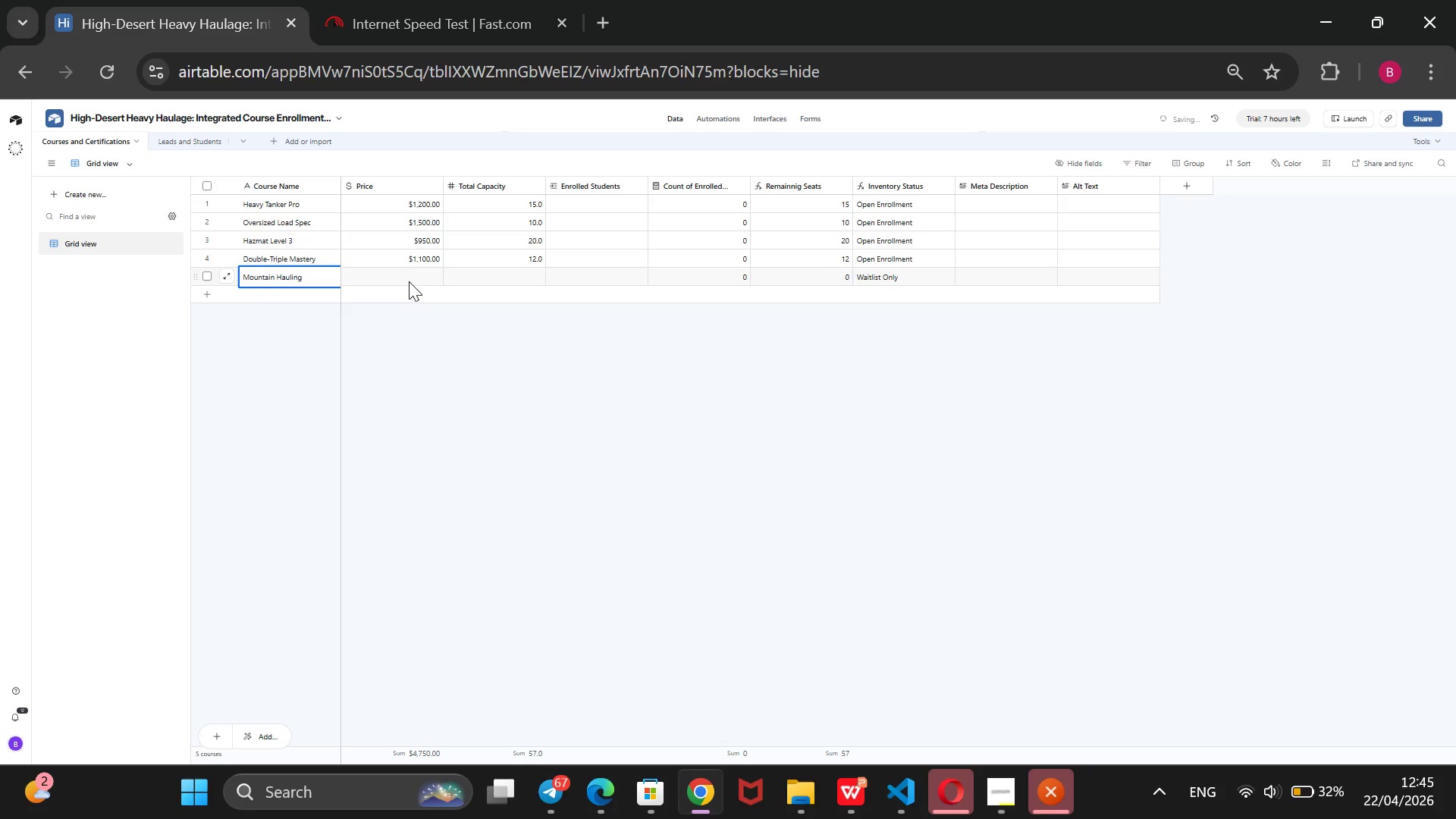 
type(1350)
 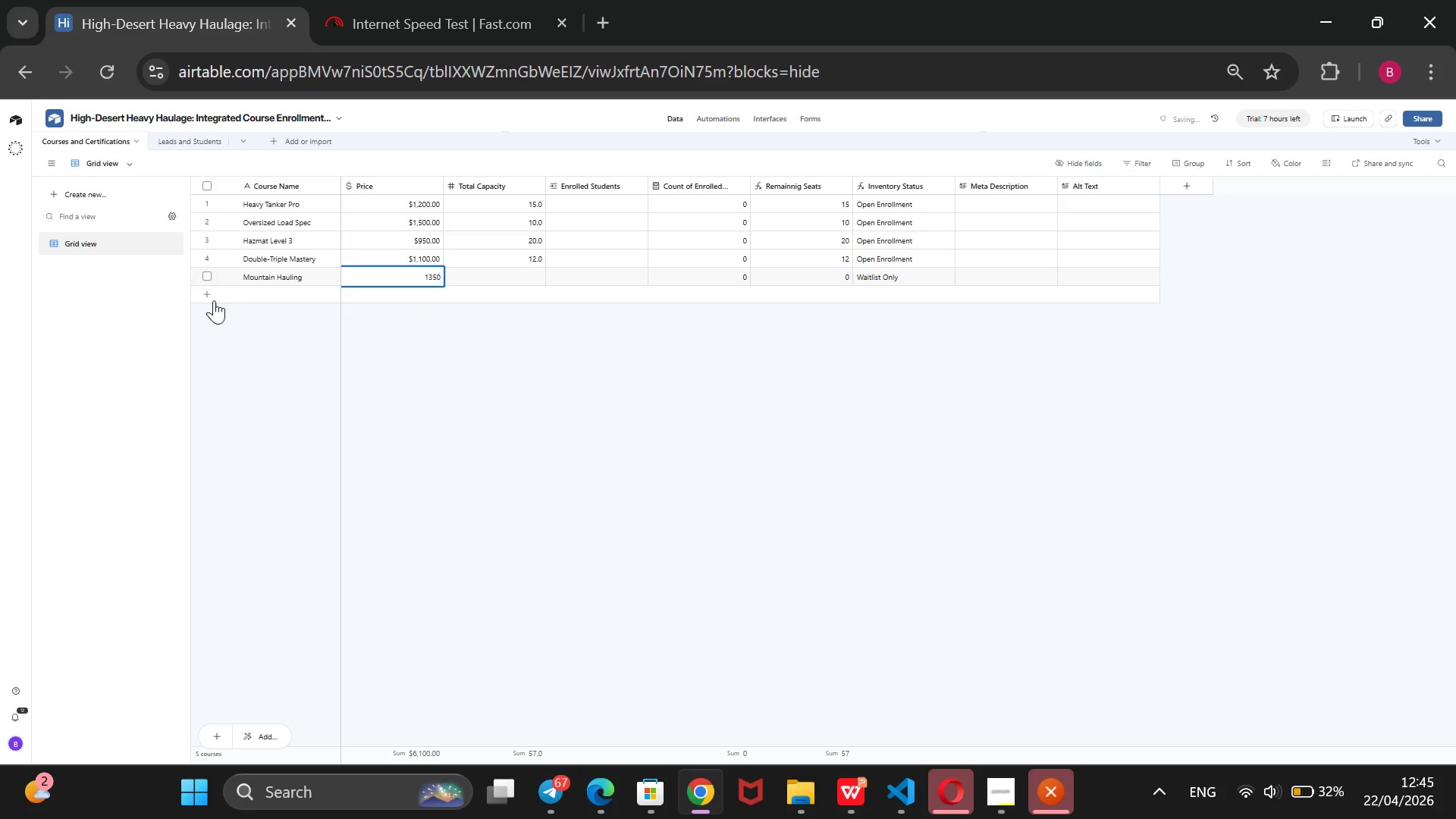 
left_click([211, 300])
 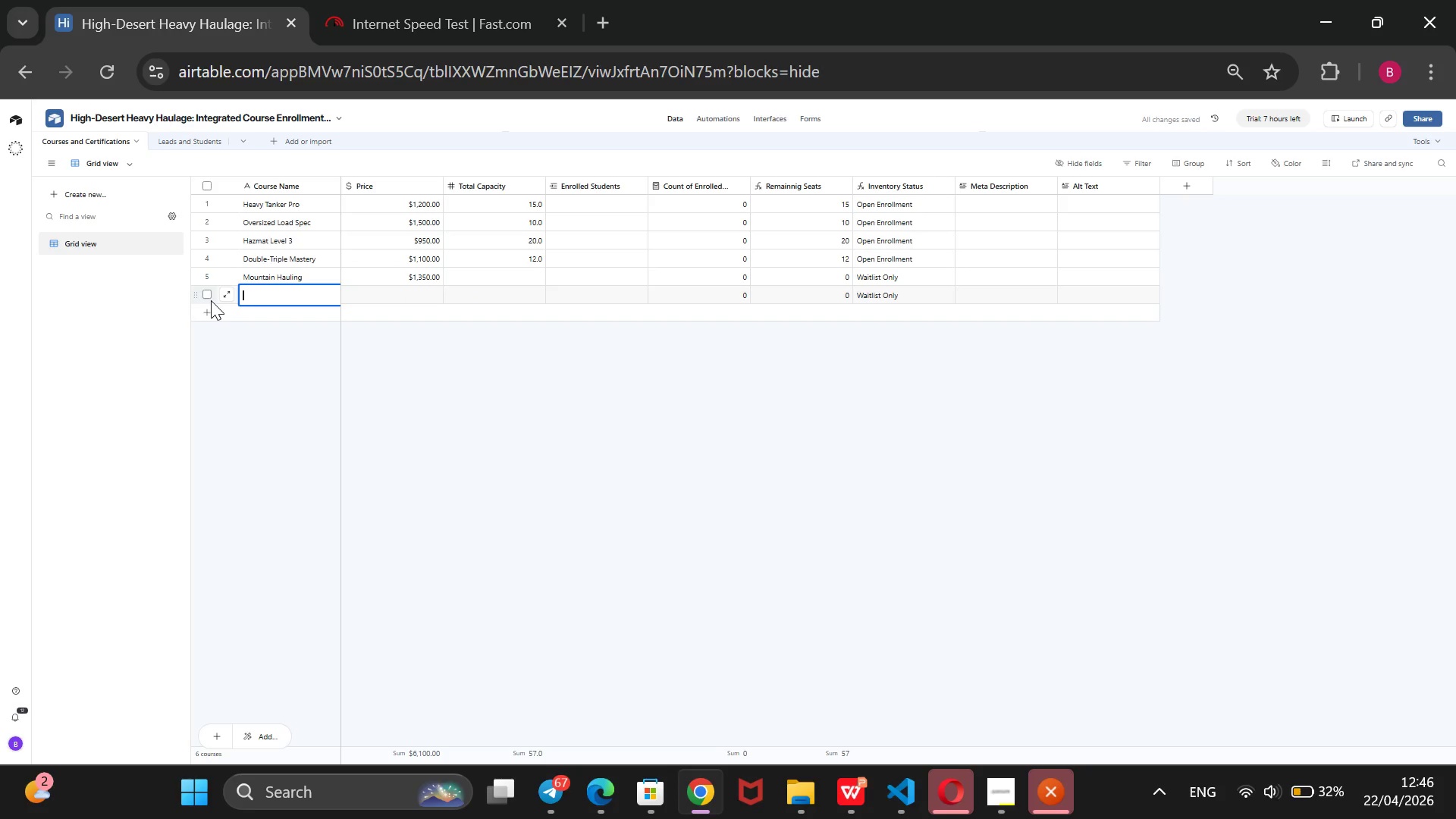 
type(Logistics)
 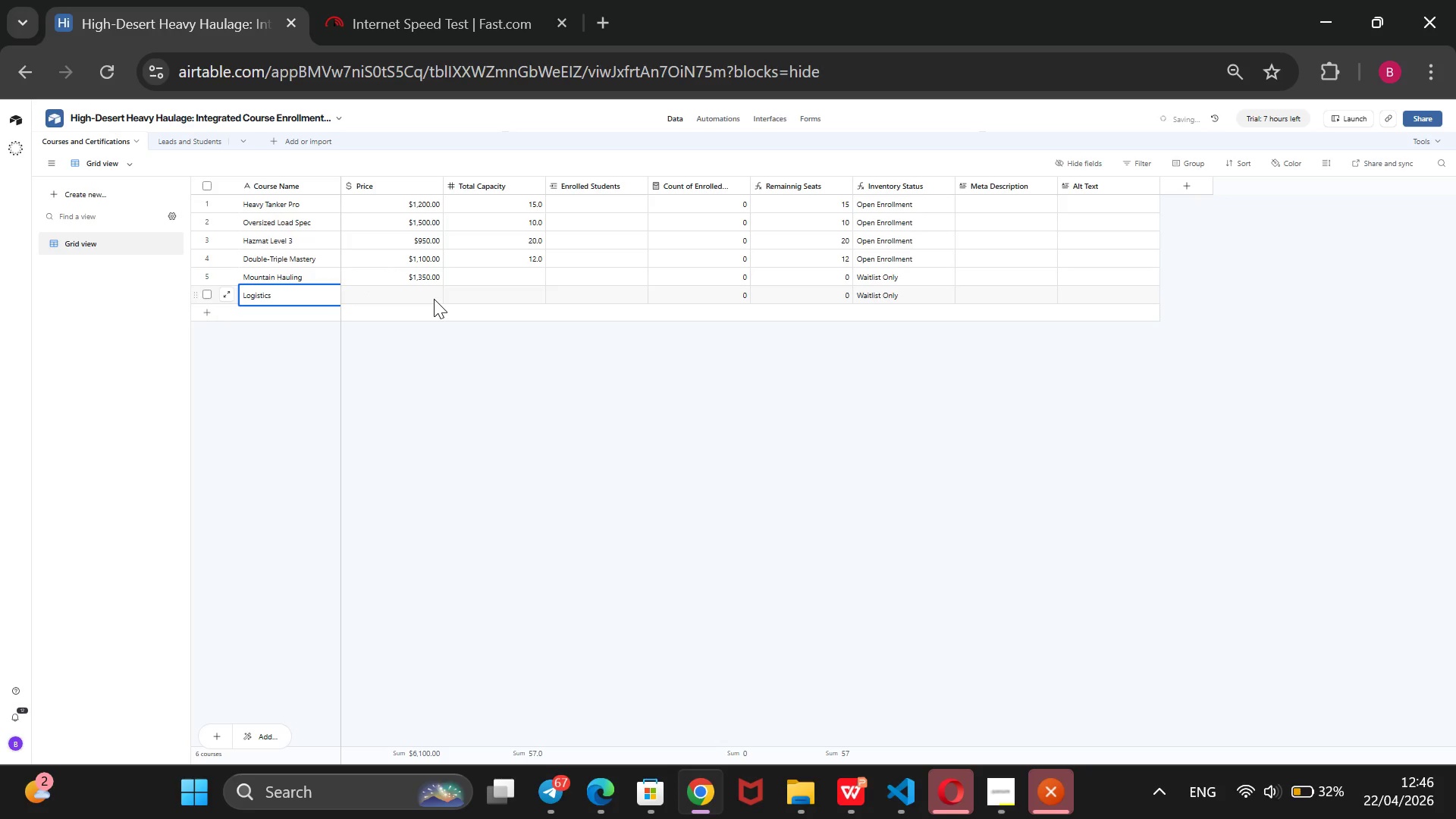 
left_click([432, 299])
 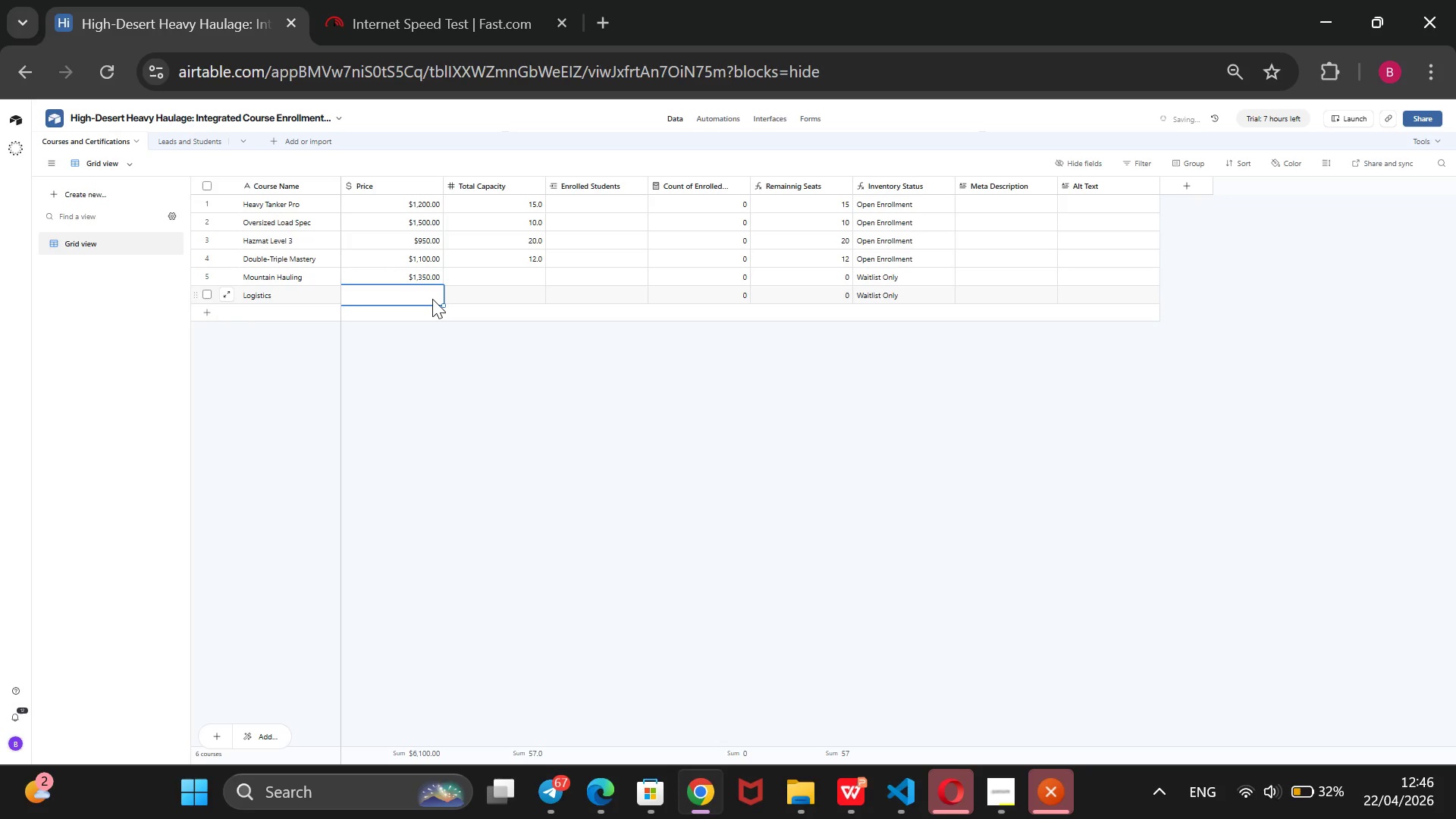 
type(800)
 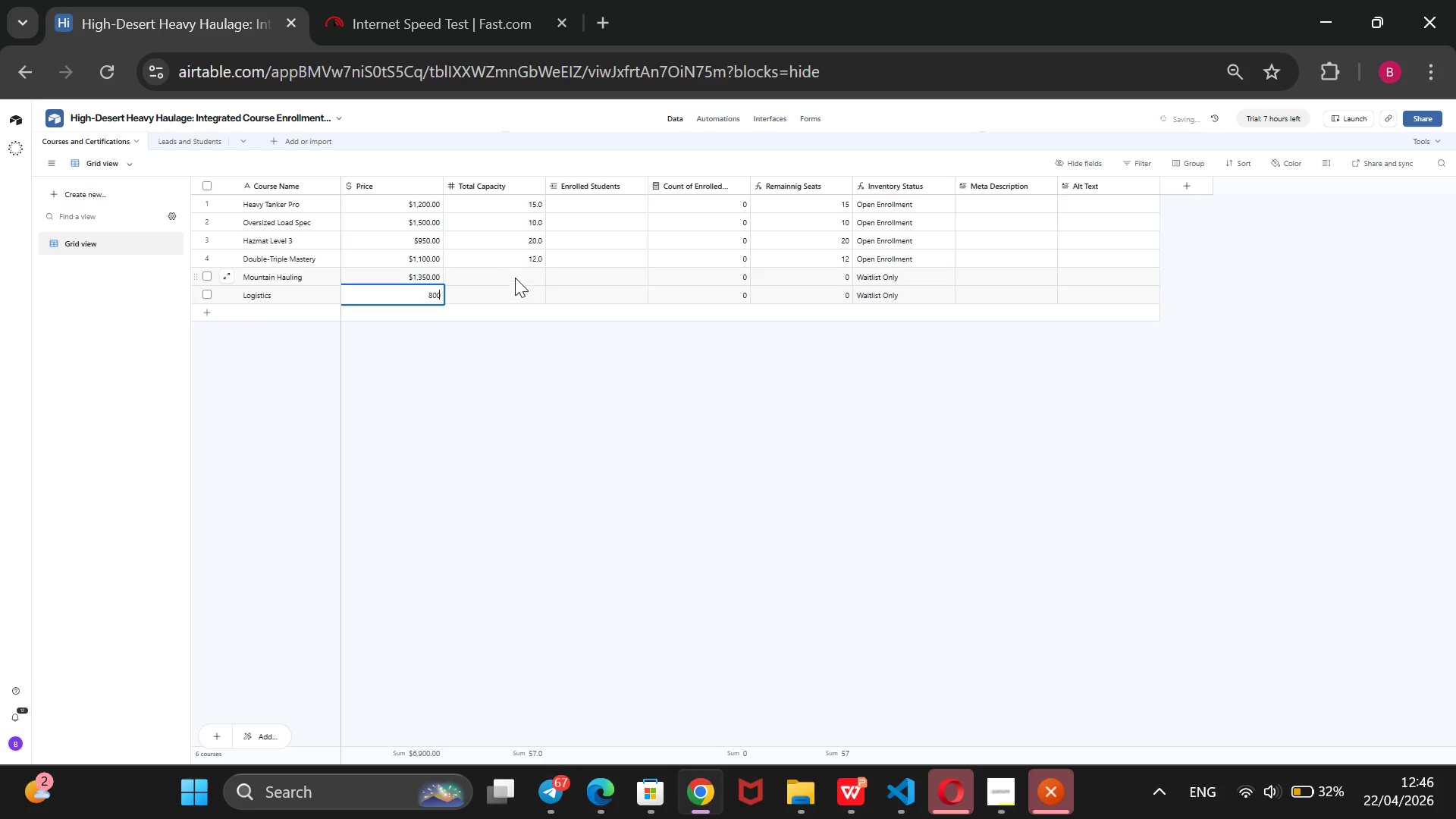 
left_click([519, 275])
 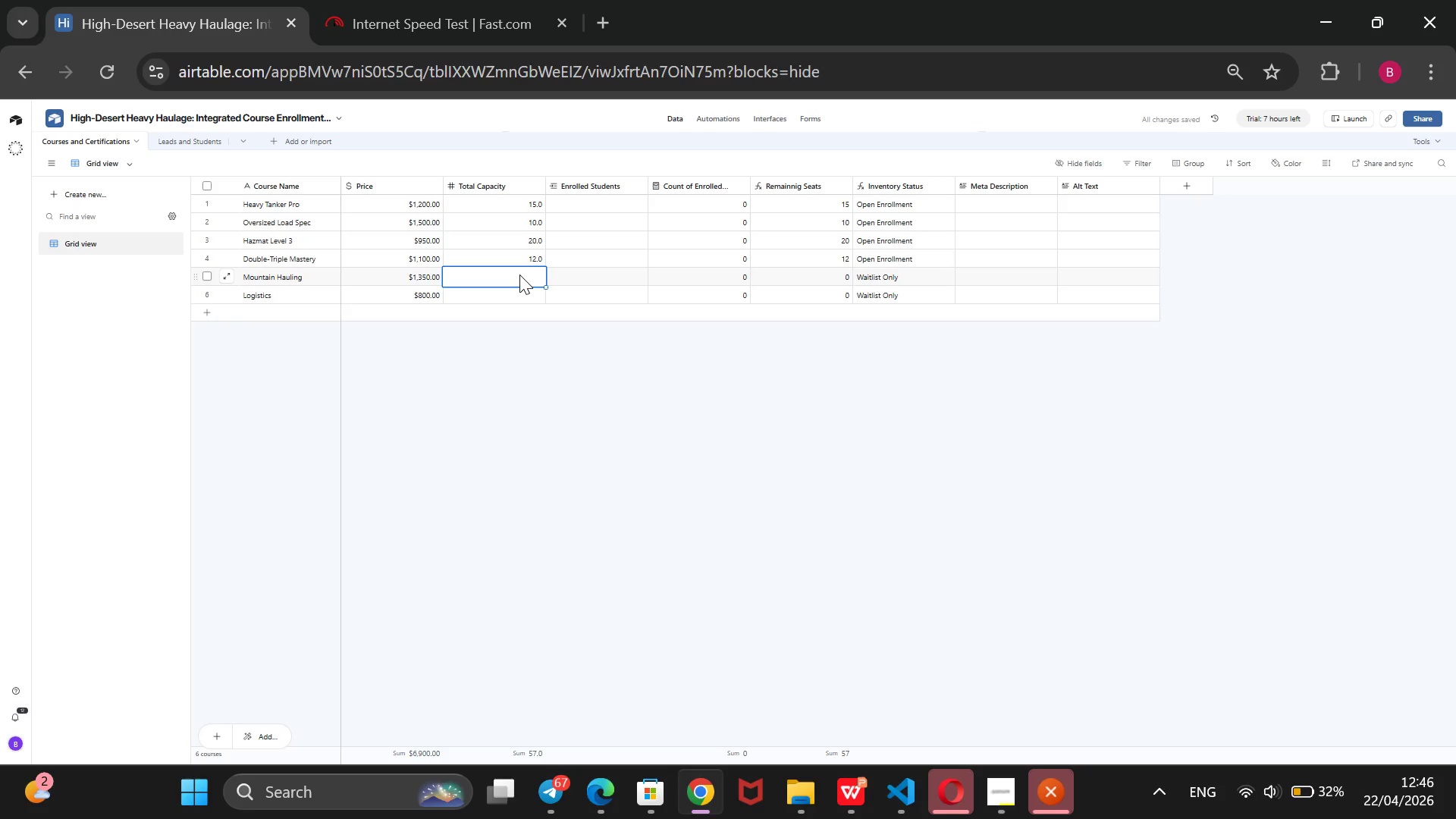 
key(8)
 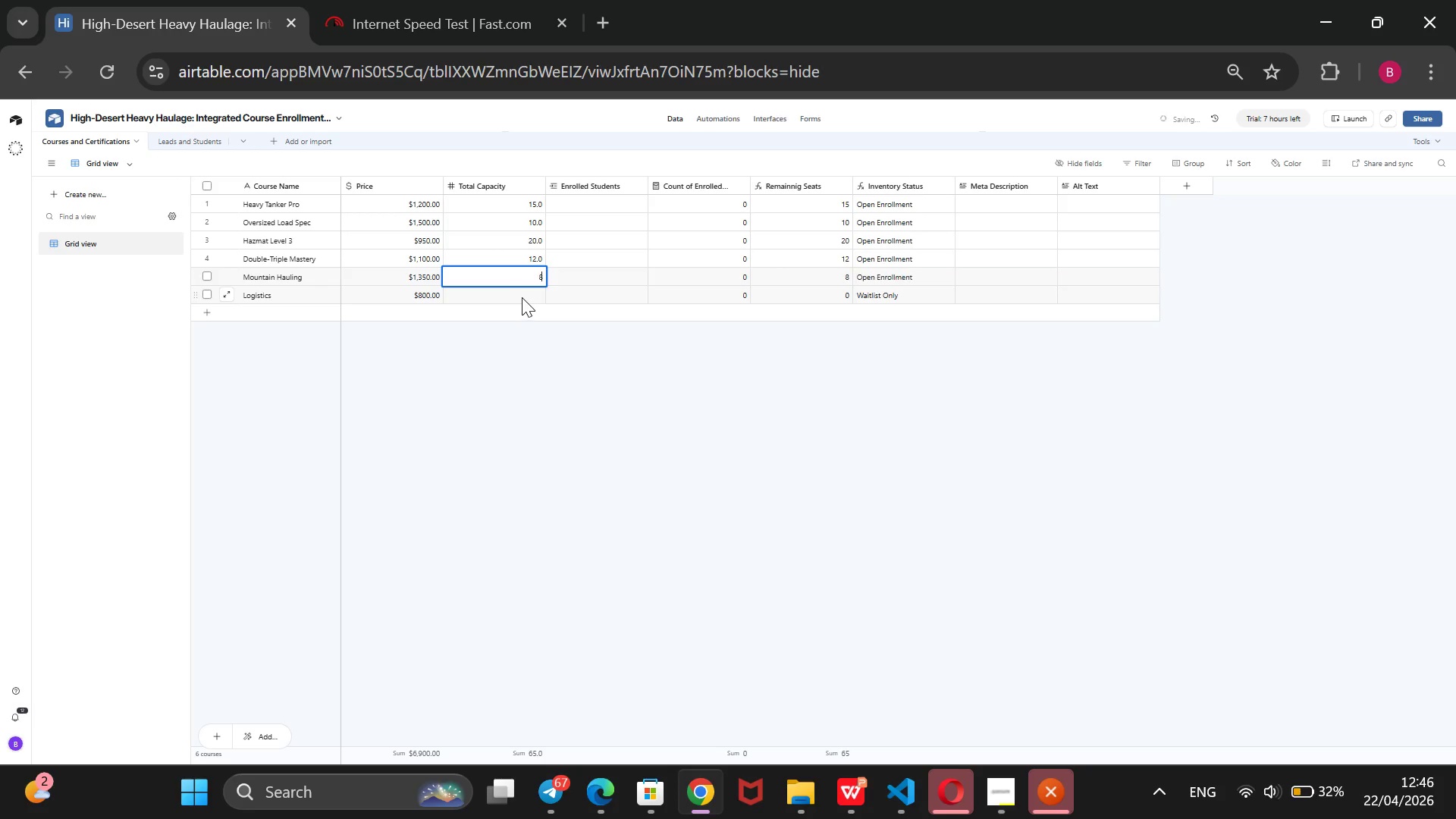 
left_click([522, 297])
 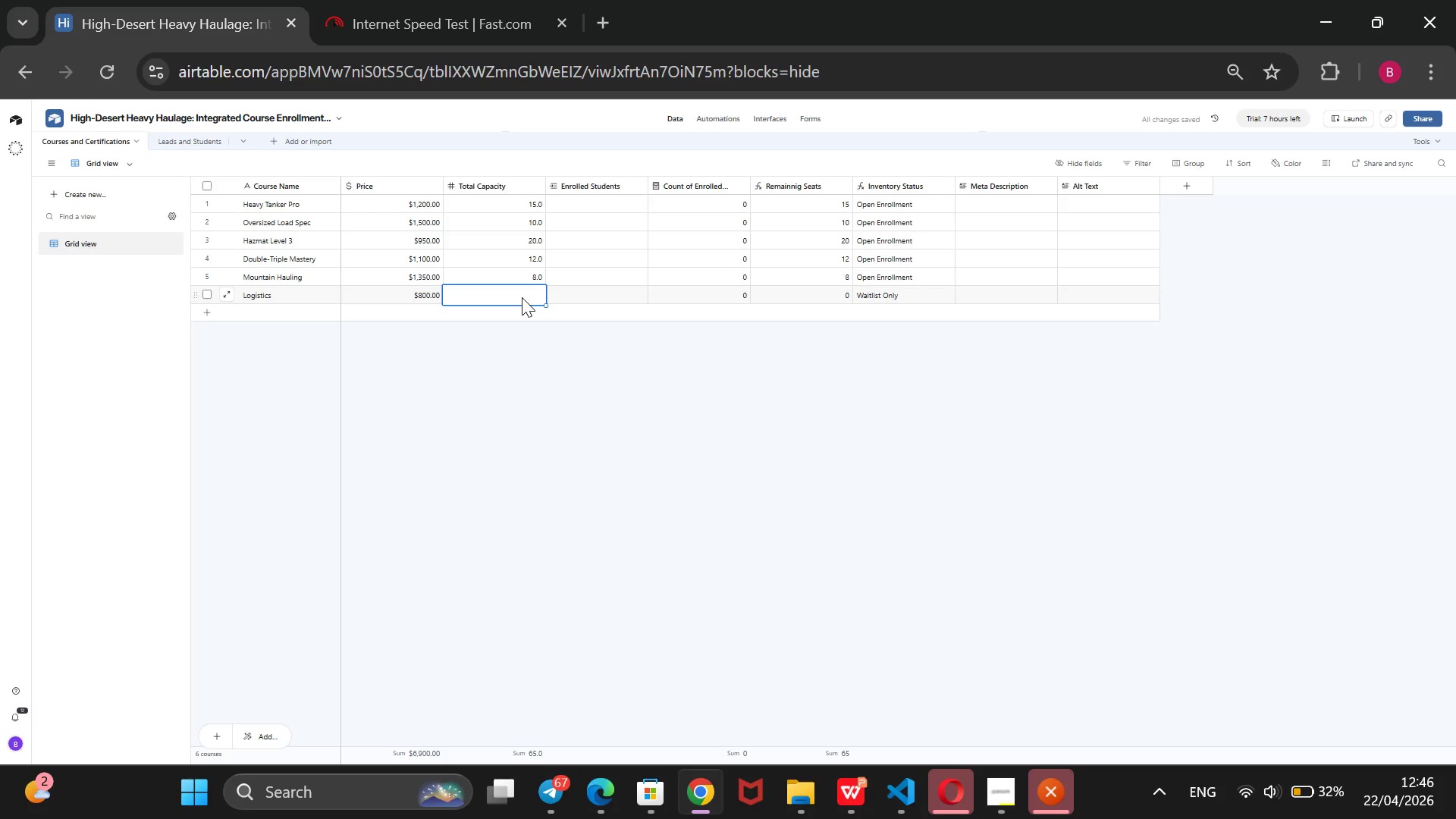 
type(25)
 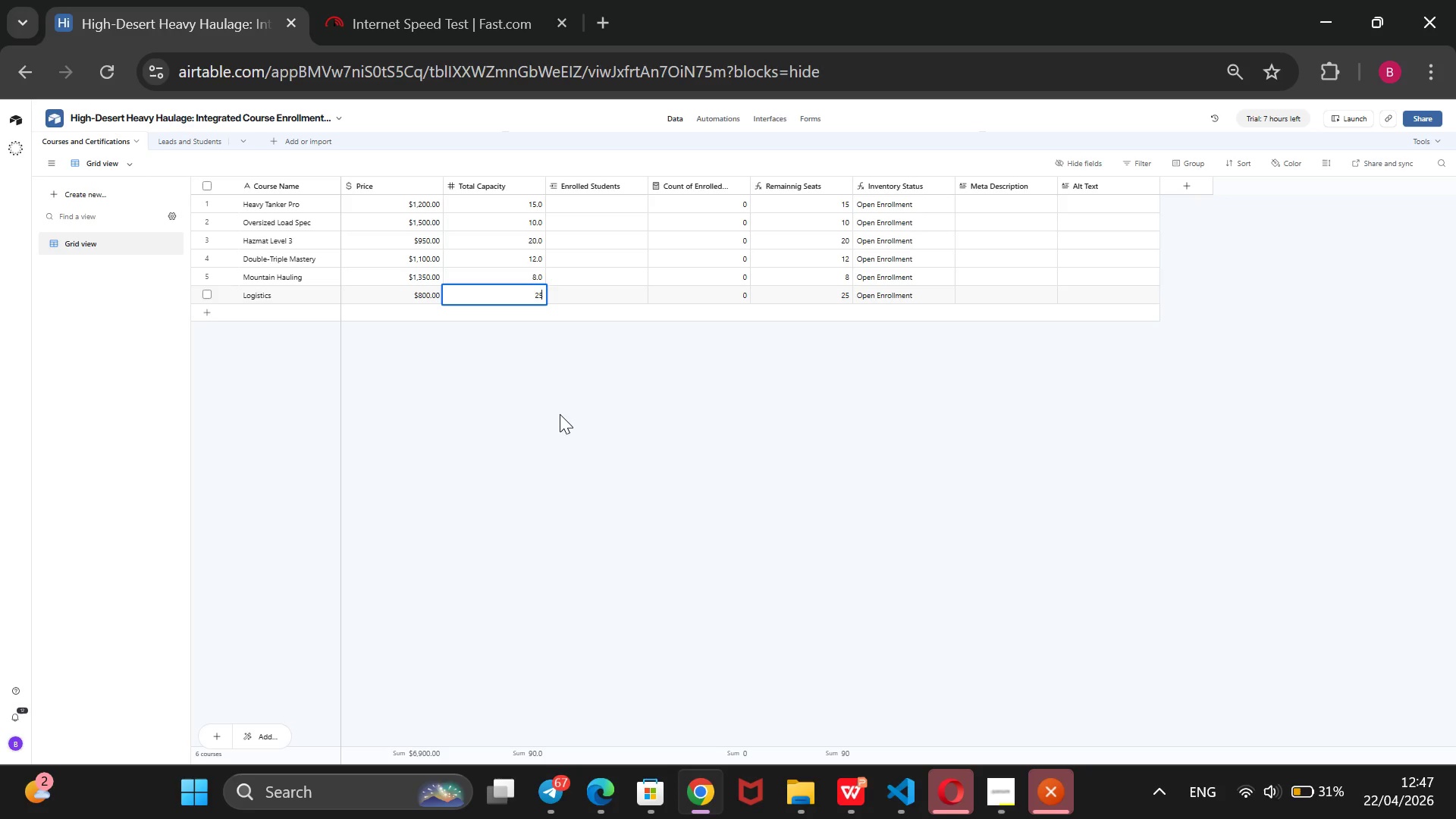 
wait(71.0)
 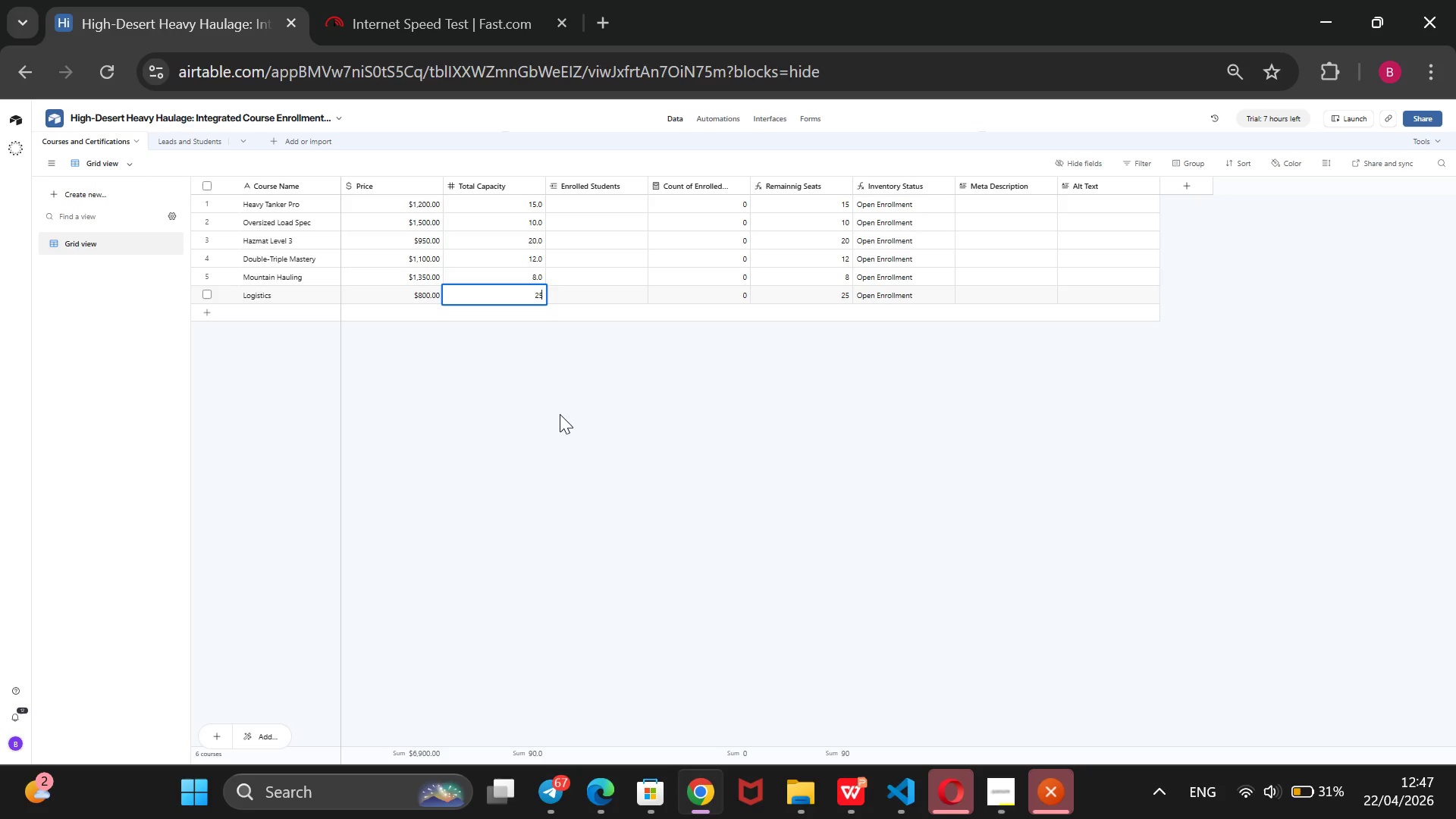 
left_click([199, 308])
 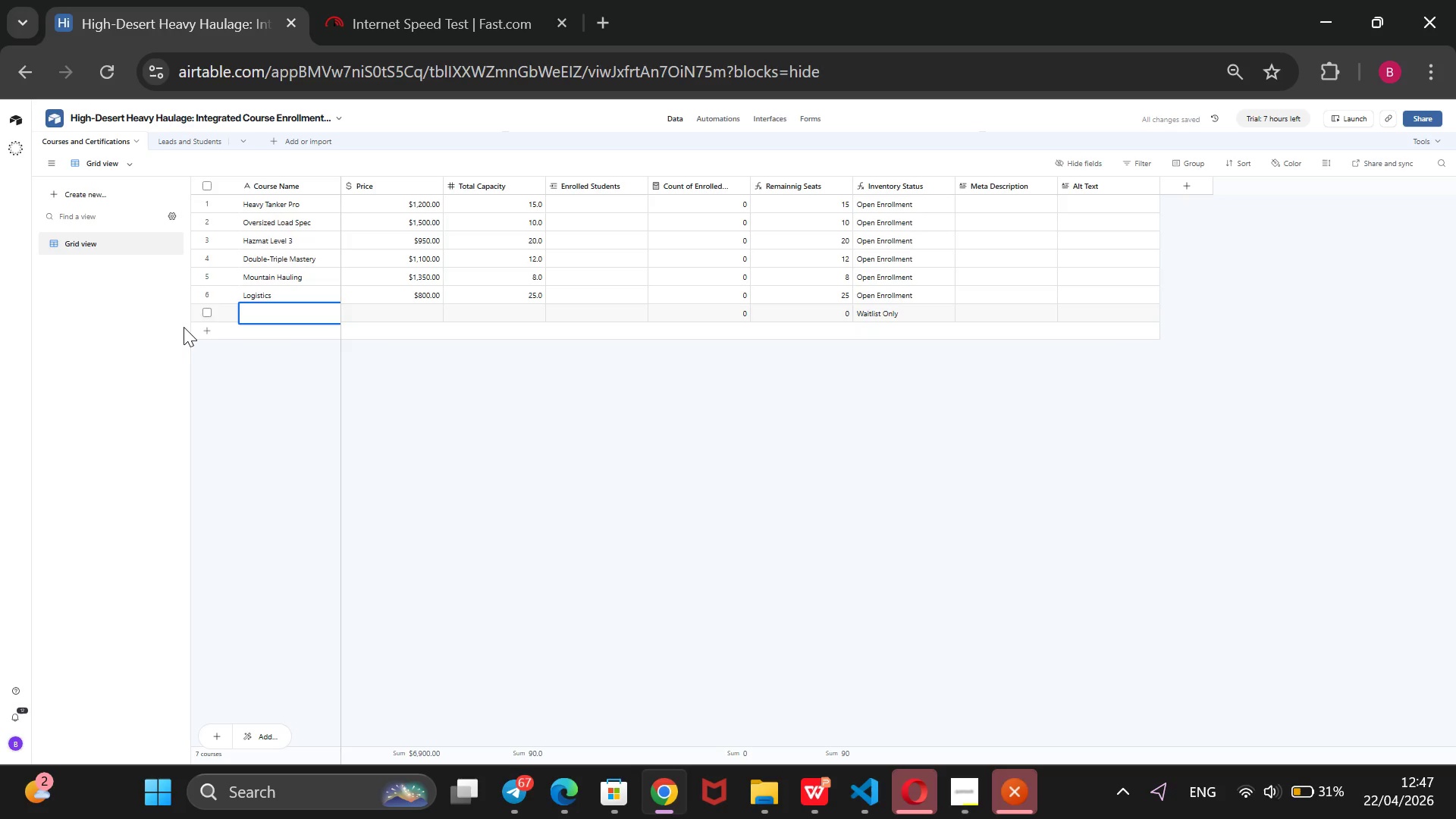 
wait(5.59)
 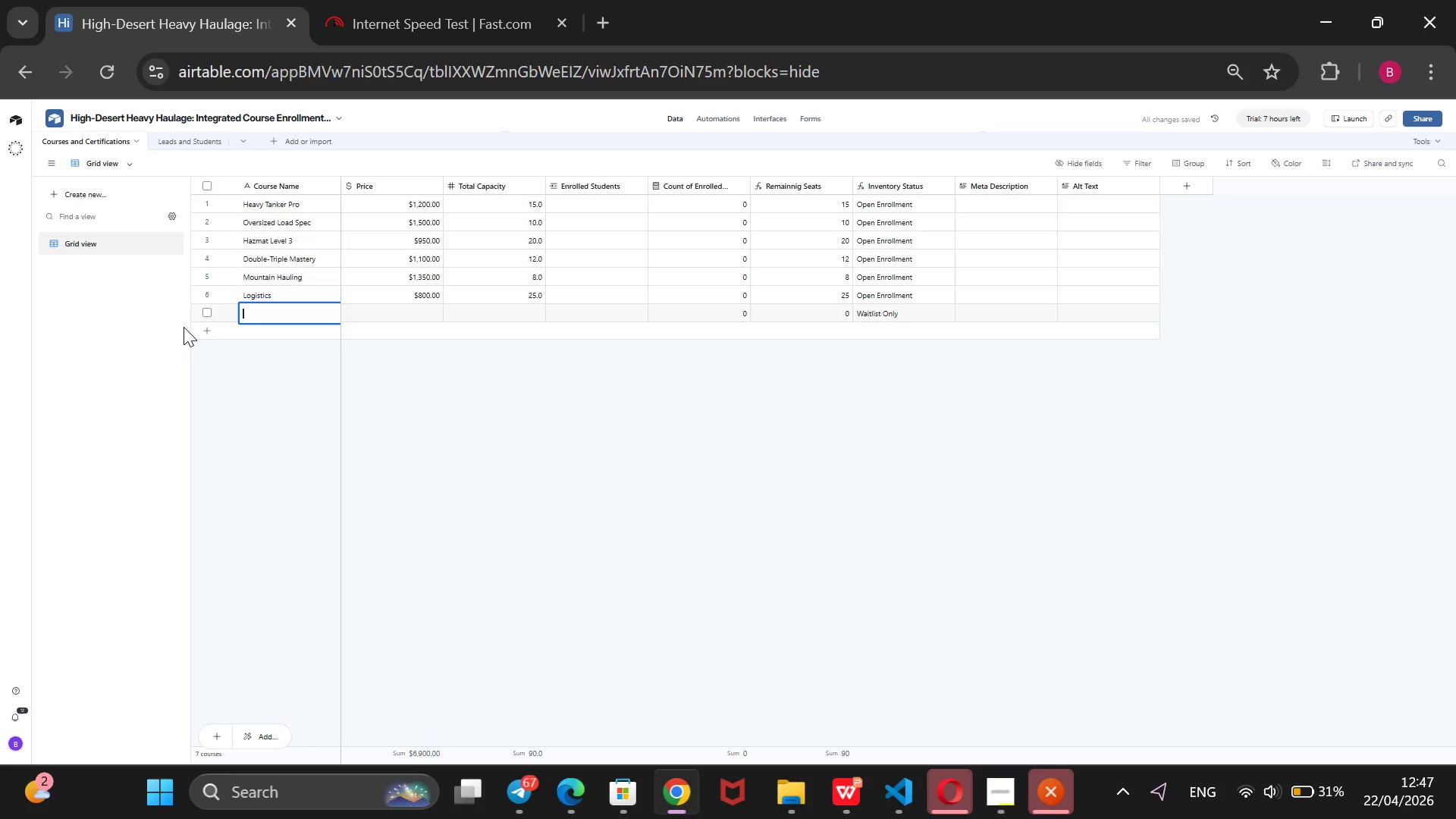 
type(No)
key(Backspace)
type(ight fHaul )
 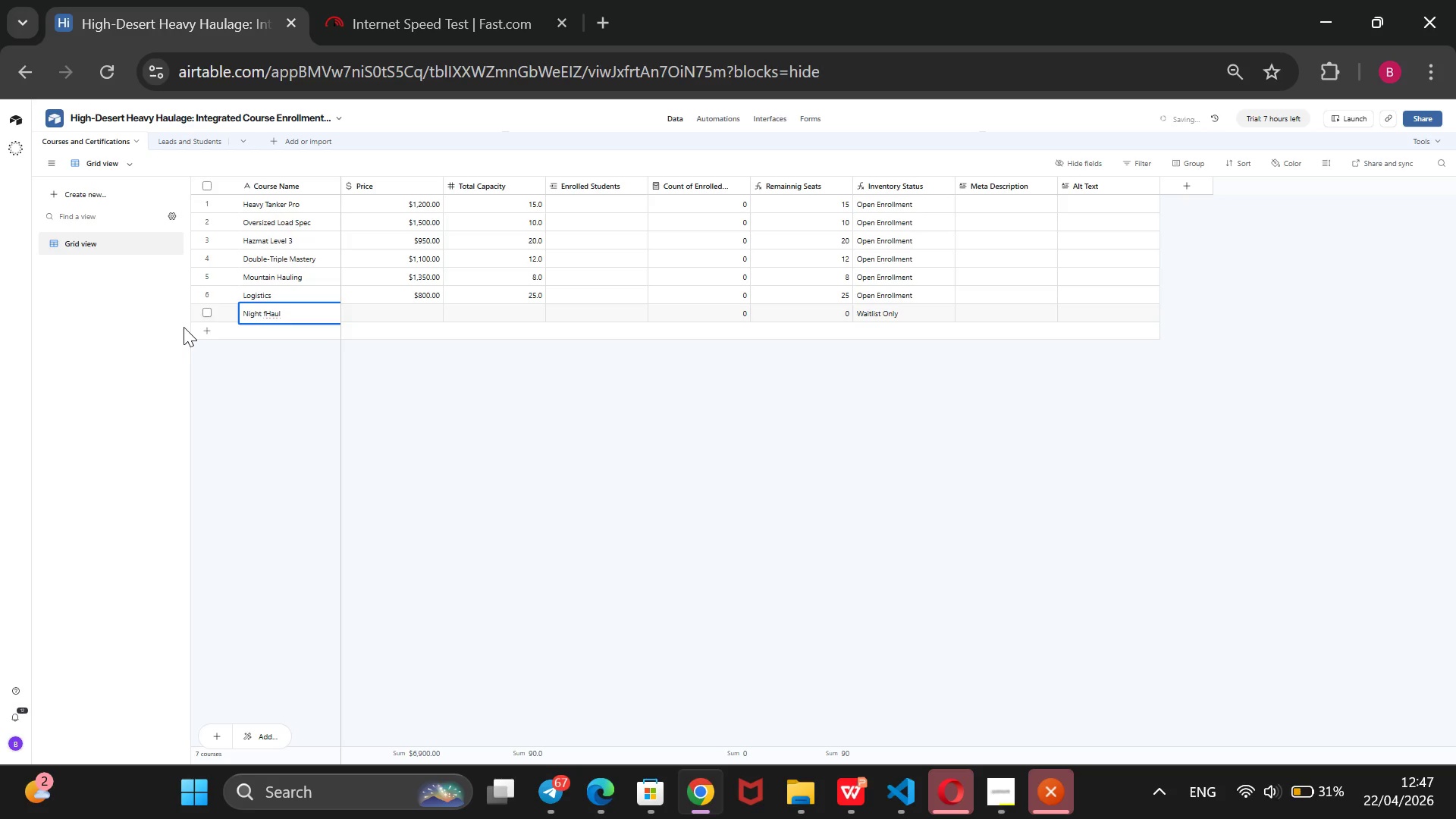 
key(ArrowLeft)
 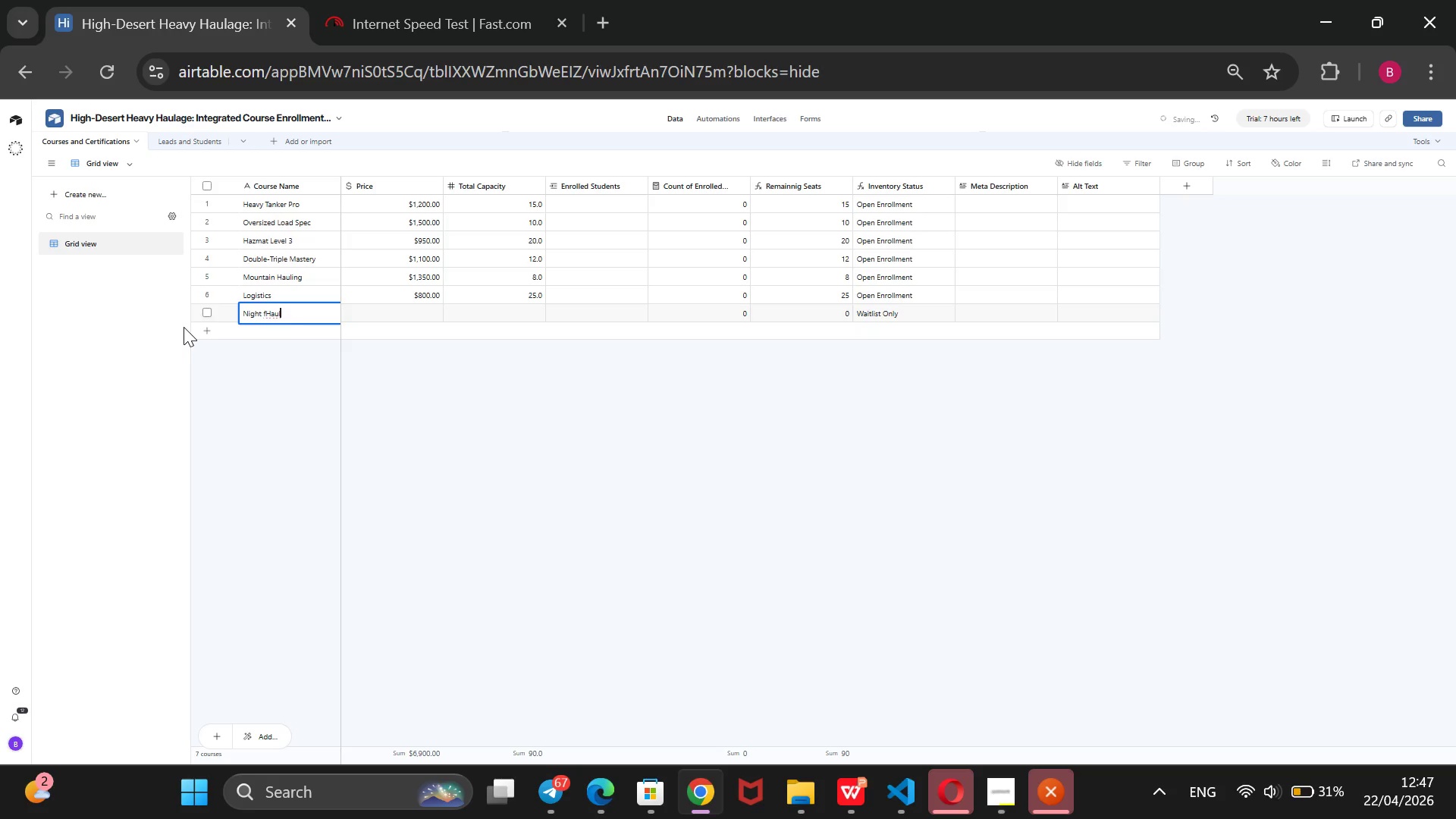 
key(ArrowLeft)
 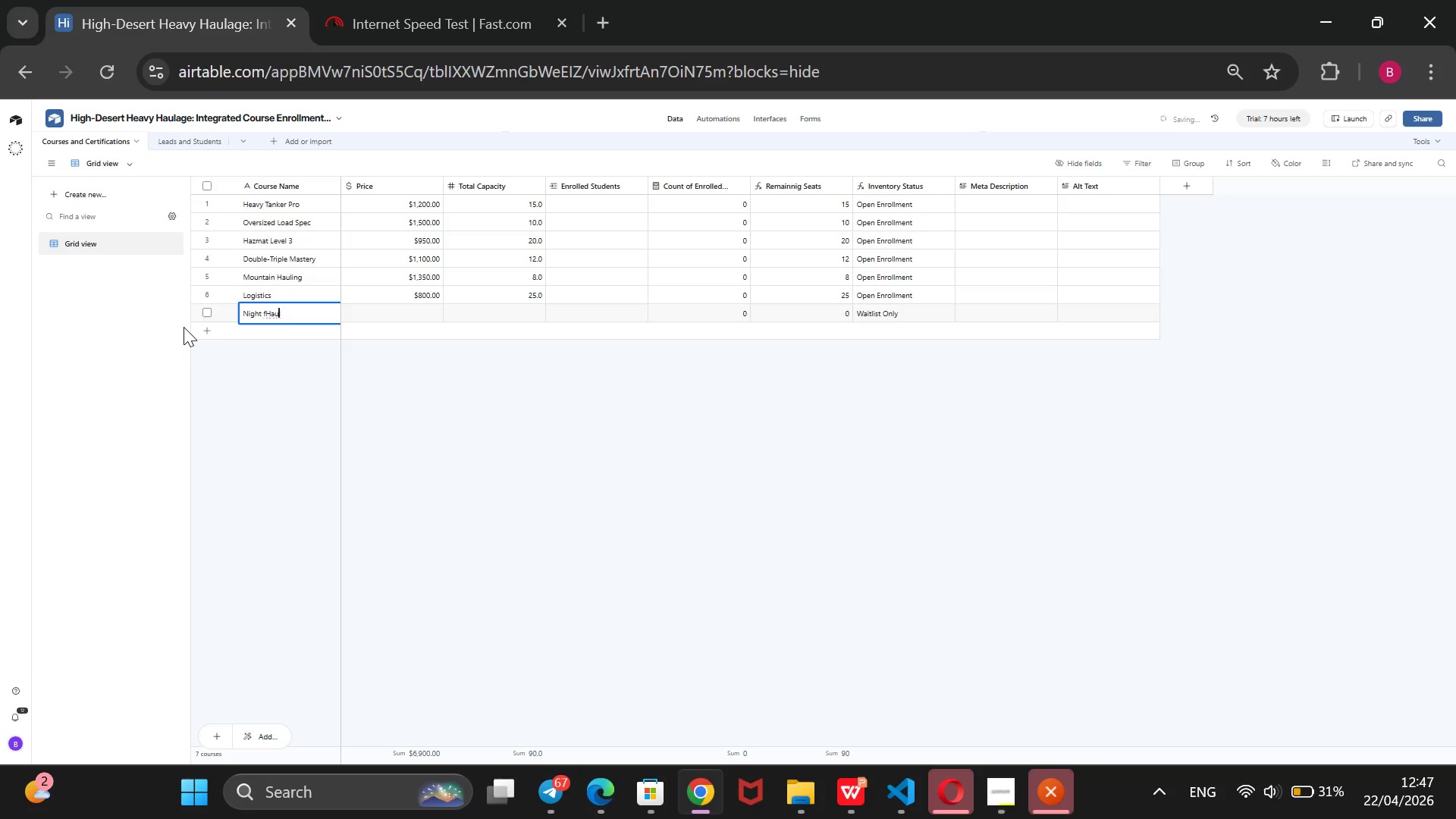 
key(ArrowLeft)
 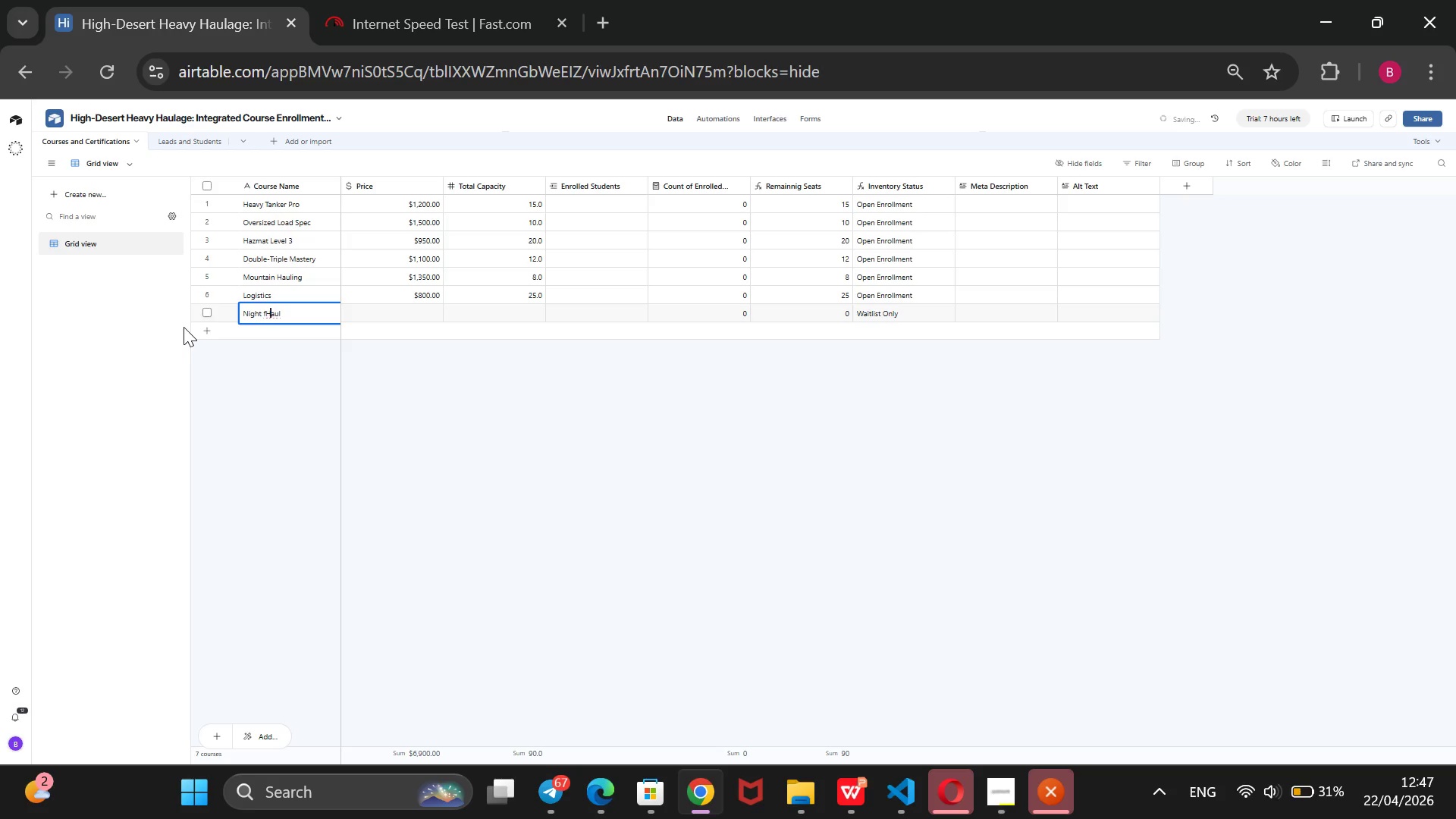 
key(ArrowLeft)
 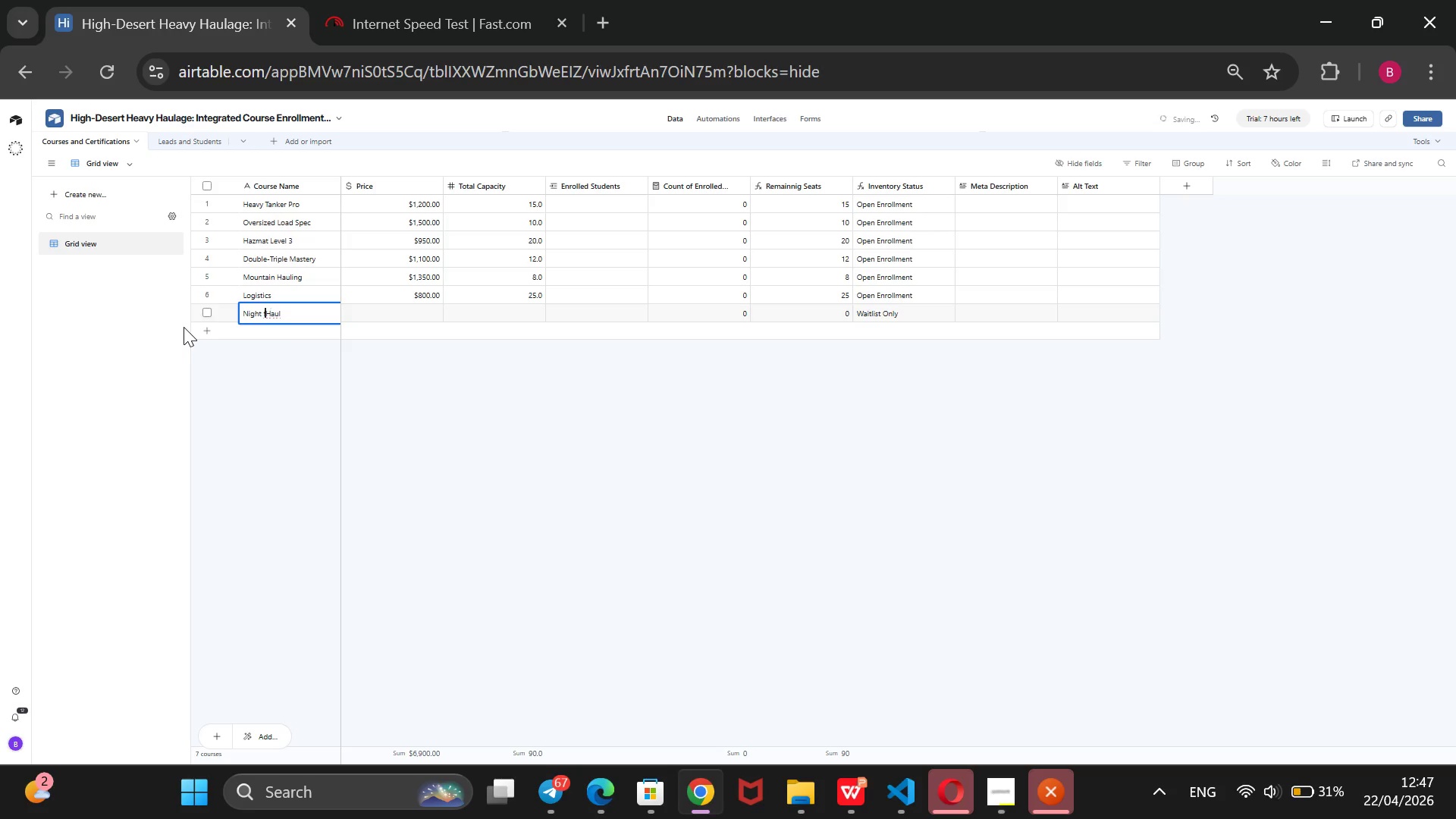 
key(ArrowLeft)
 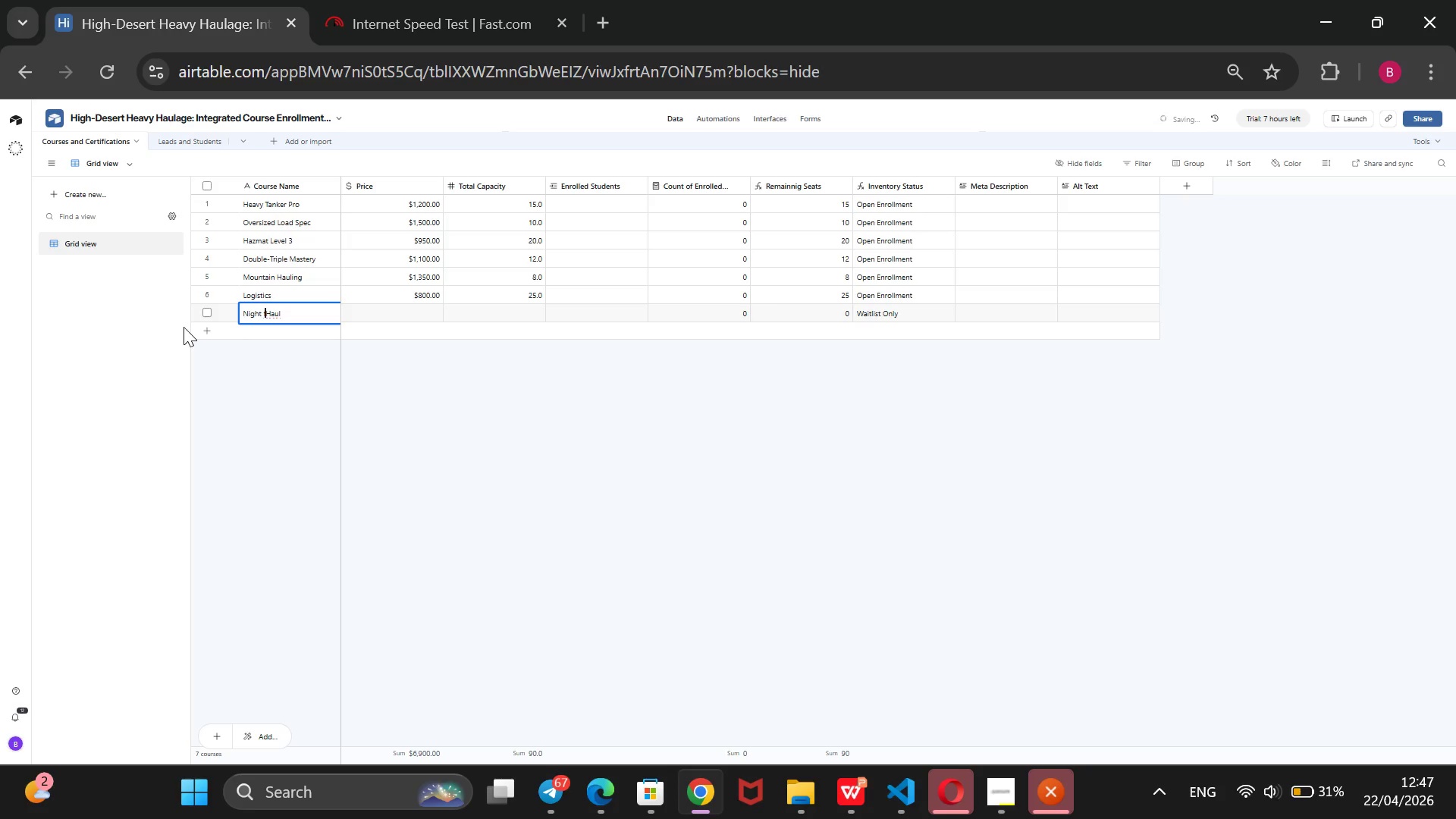 
key(Backspace)
 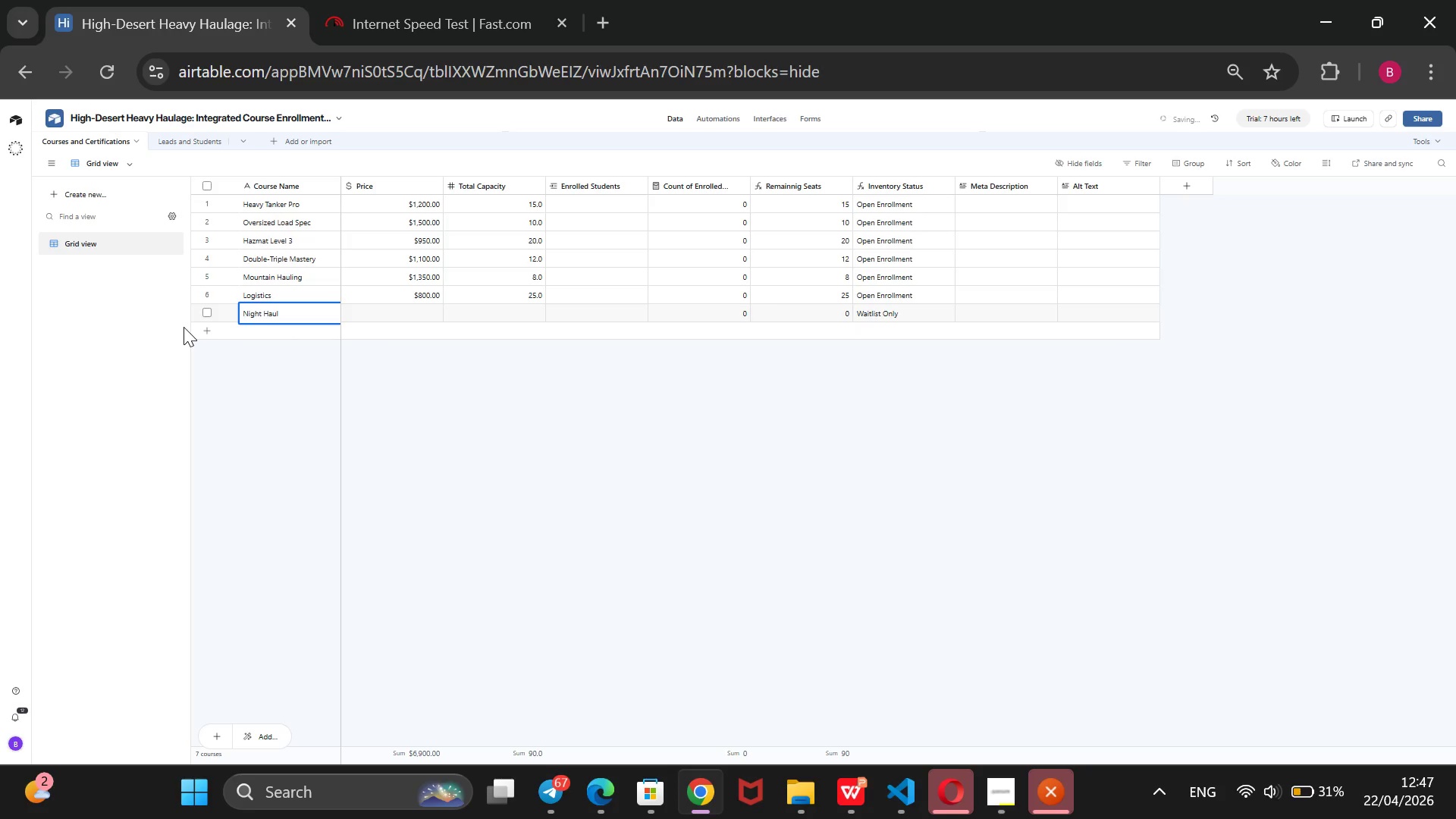 
key(ArrowRight)
 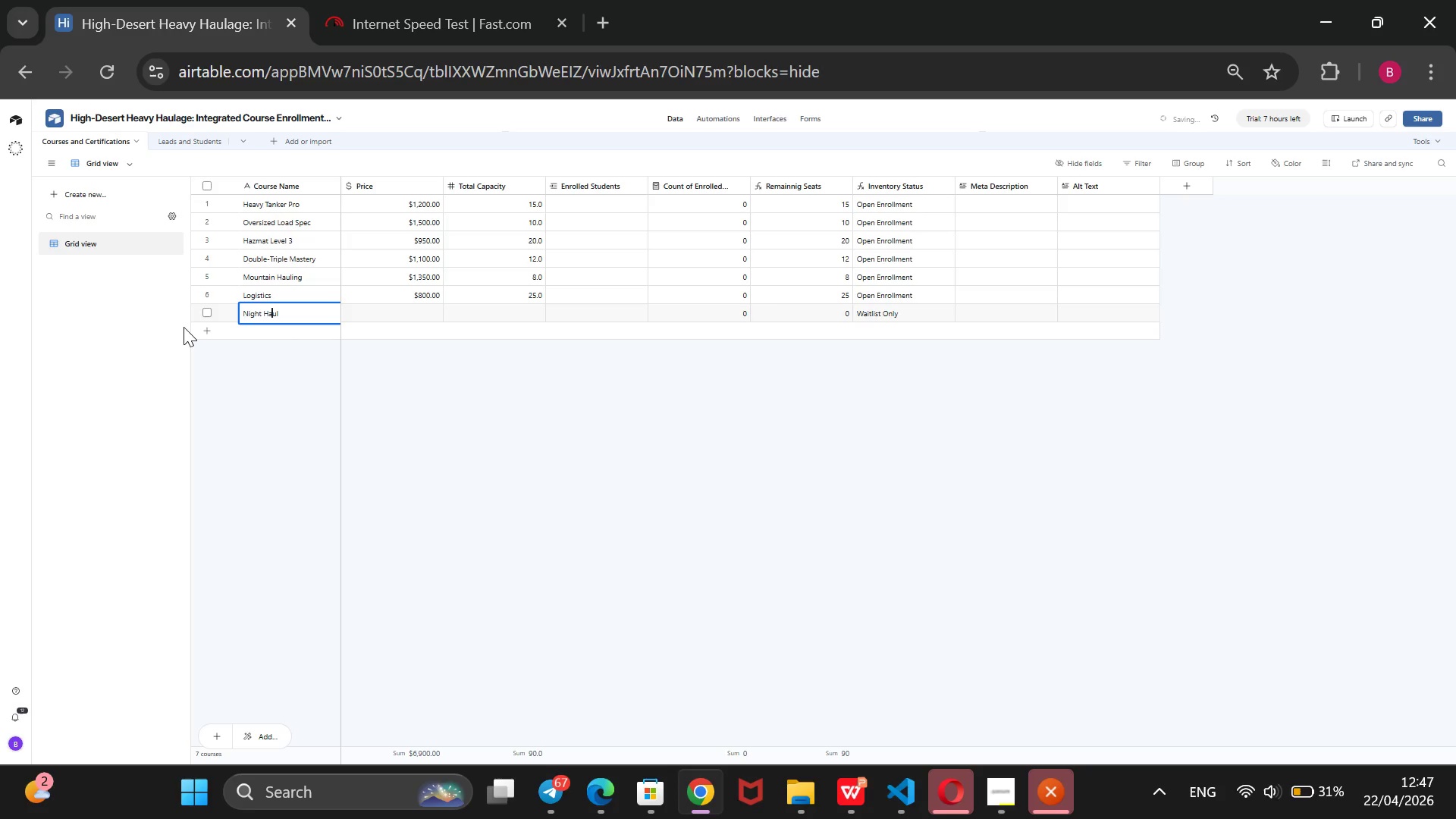 
key(ArrowRight)
 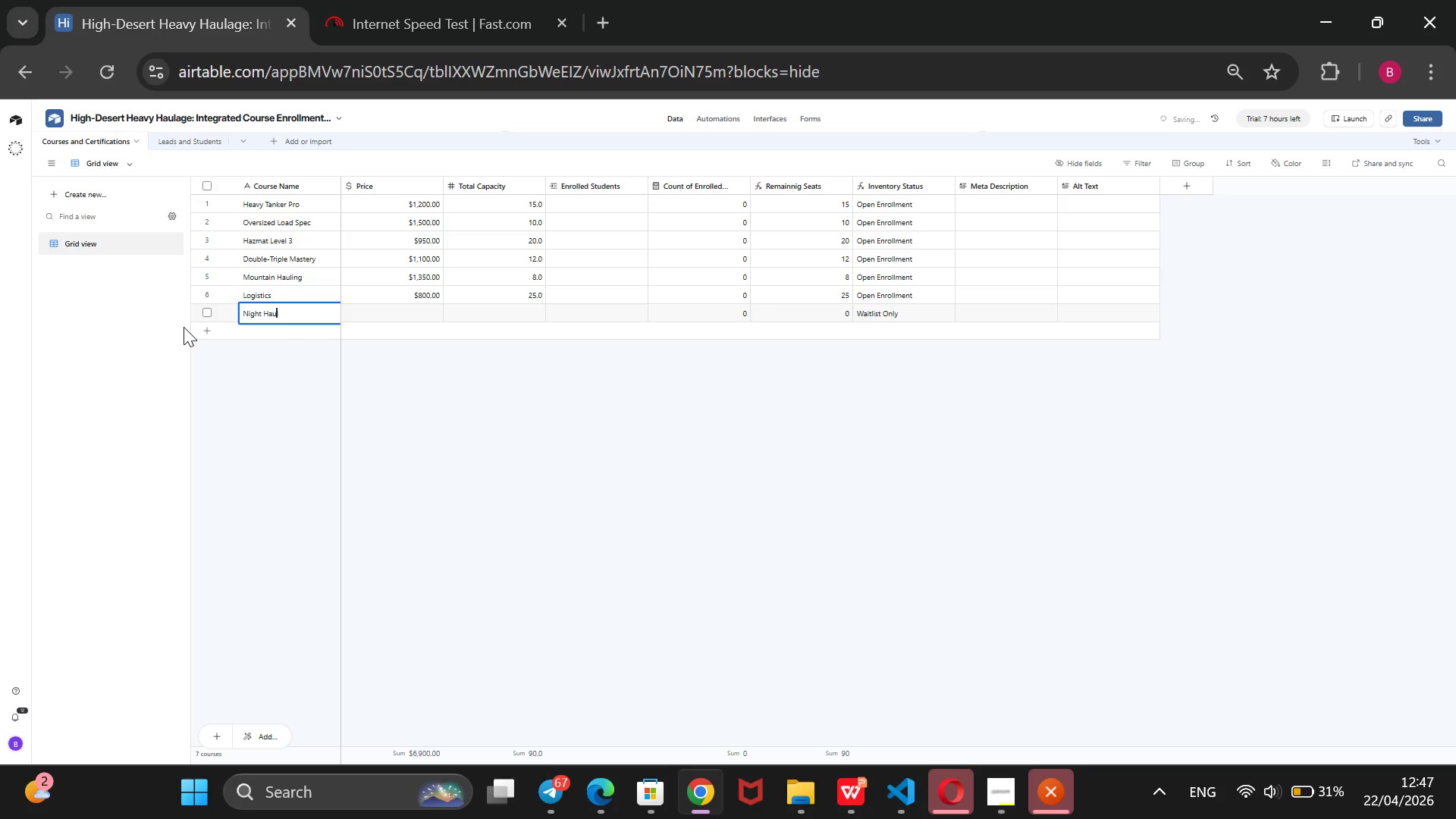 
key(ArrowRight)
 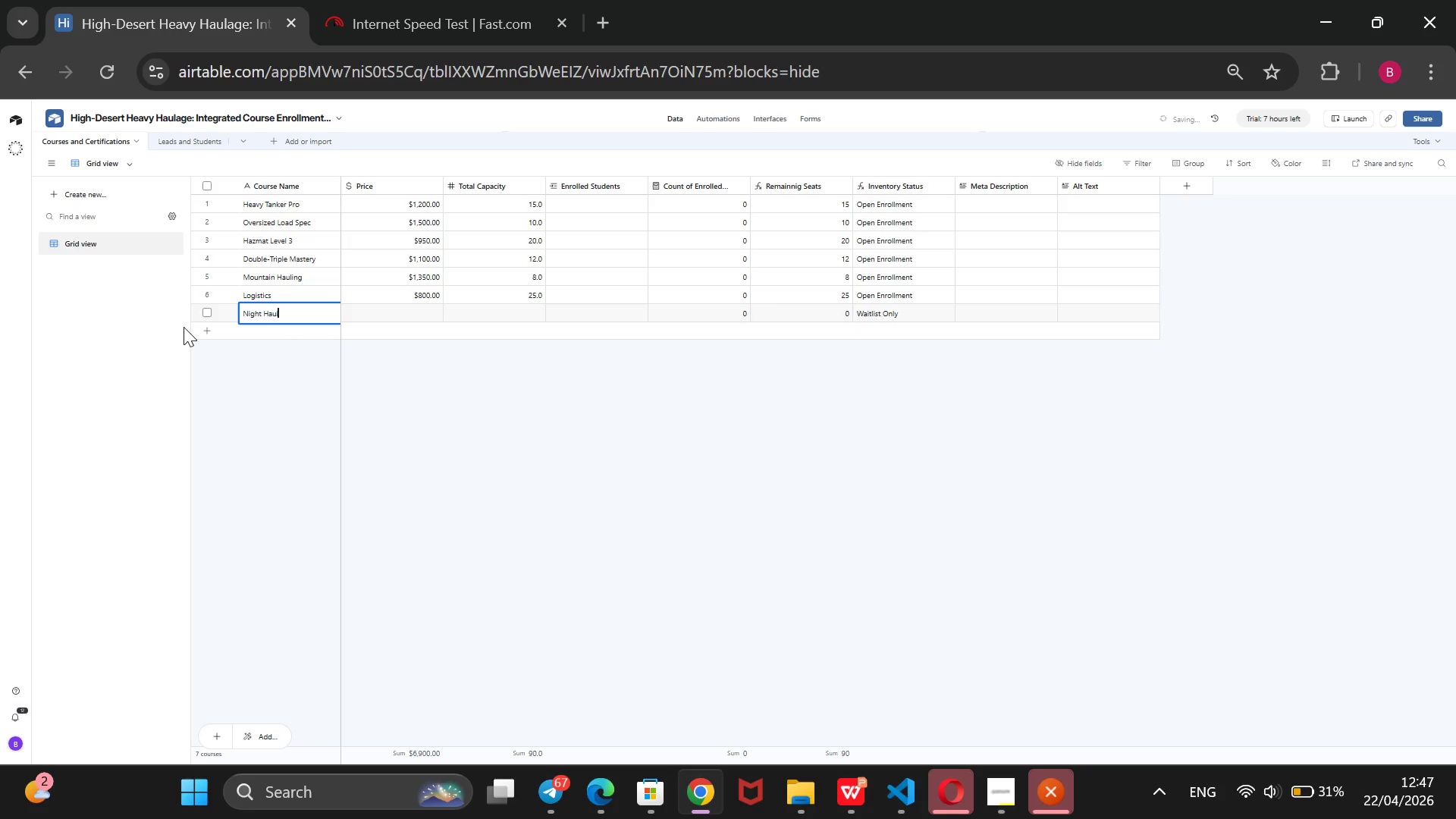 
key(ArrowRight)
 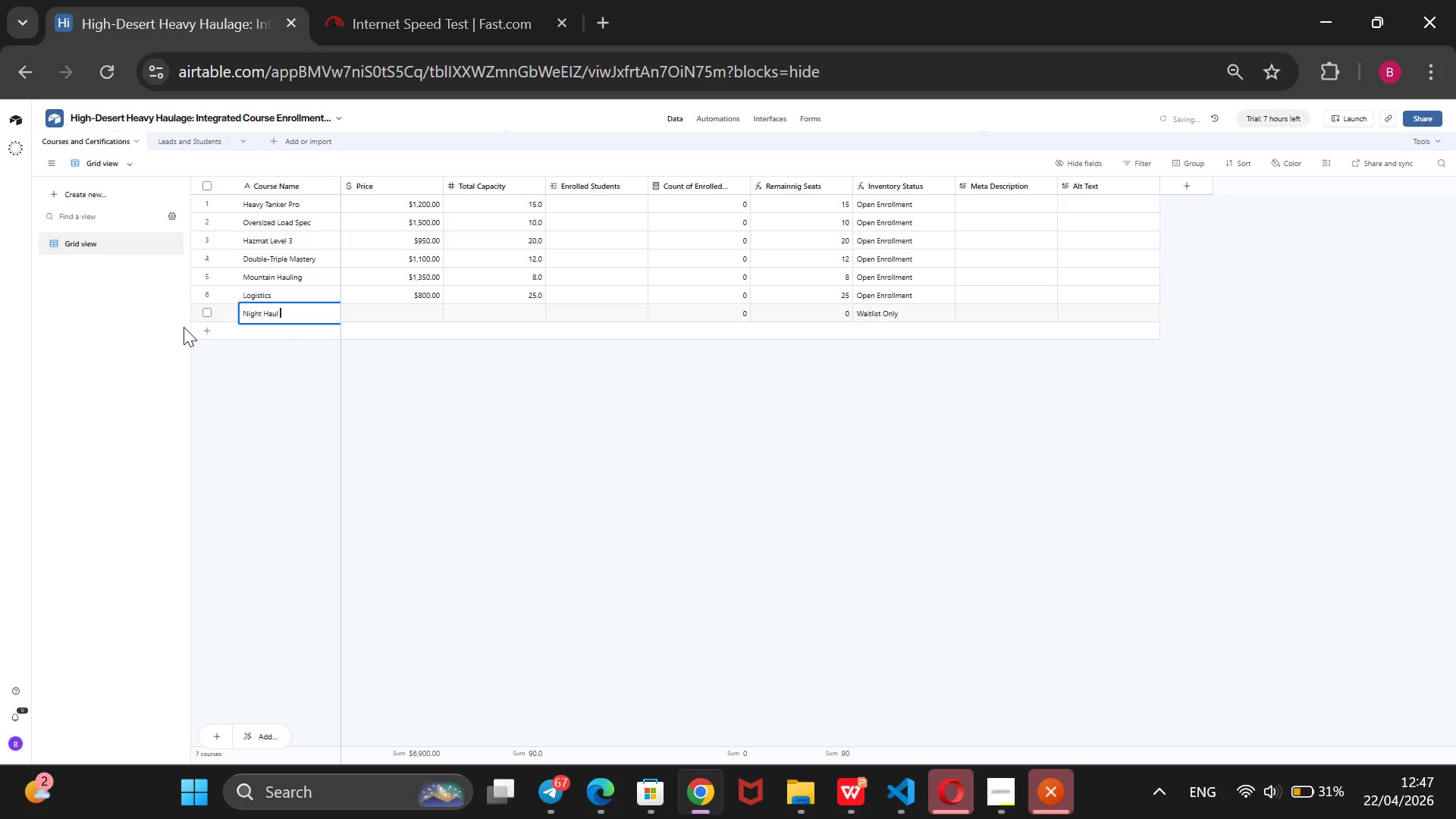 
key(ArrowRight)
 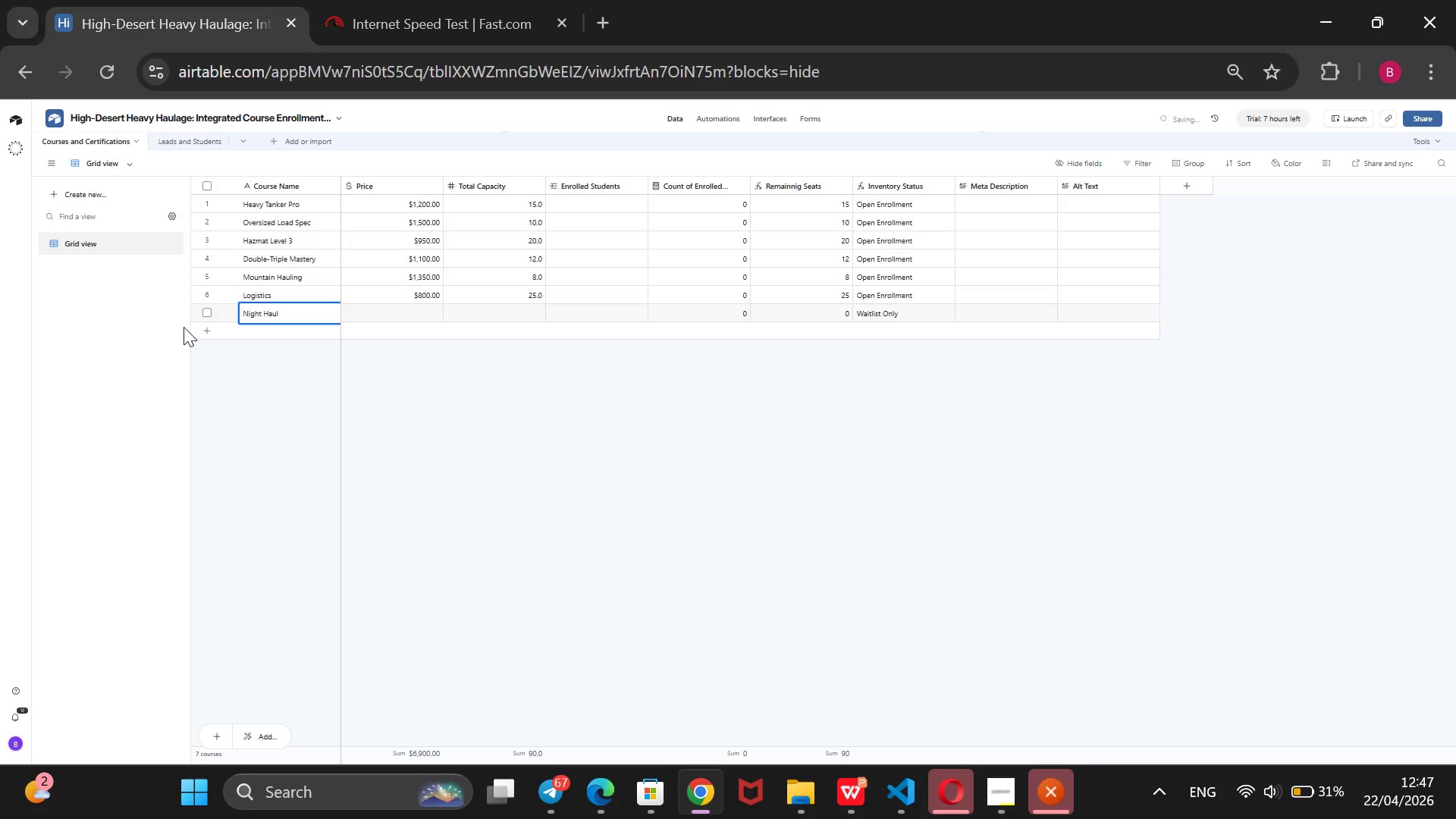 
type(Safety)
 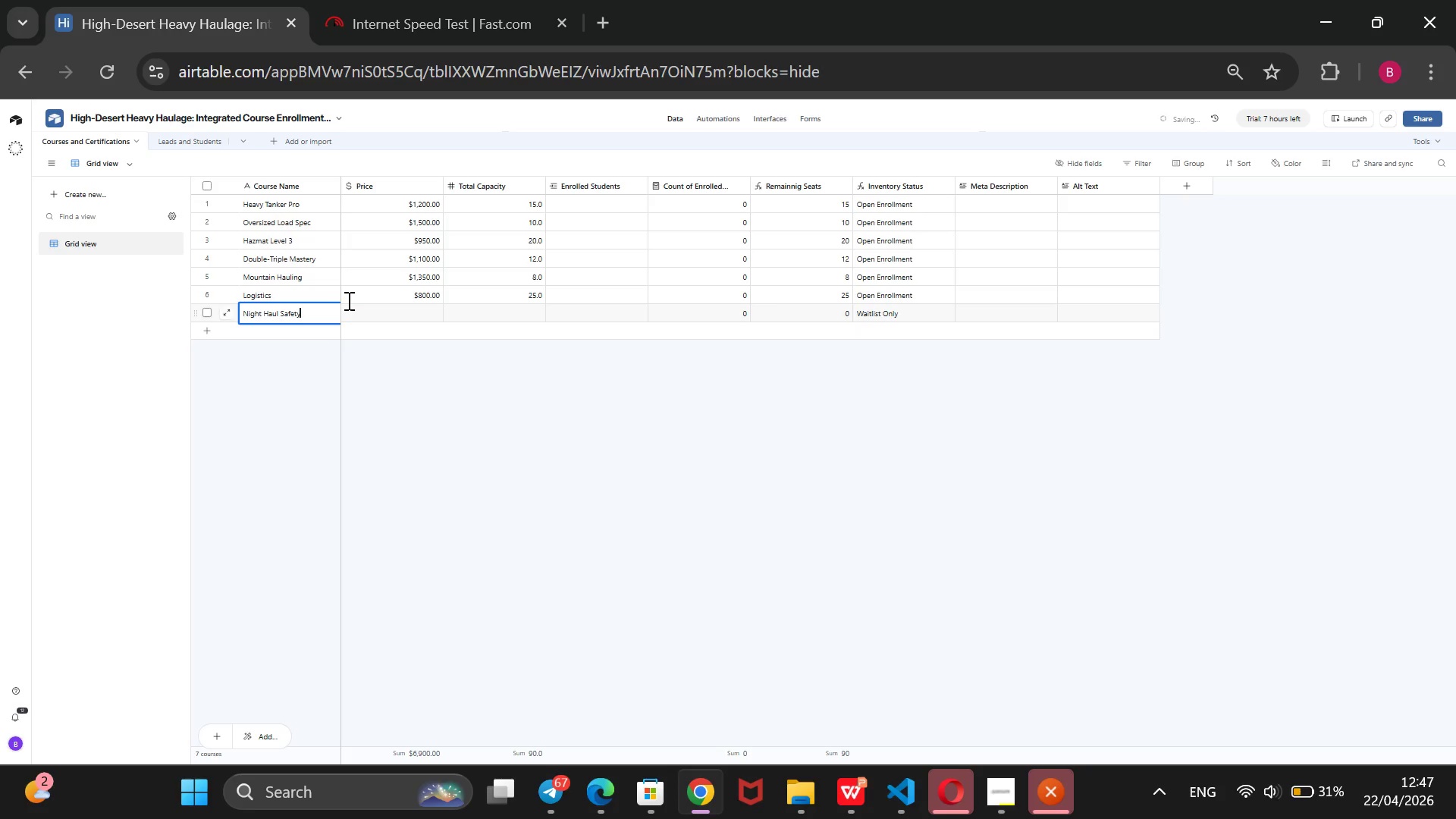 
left_click([375, 313])
 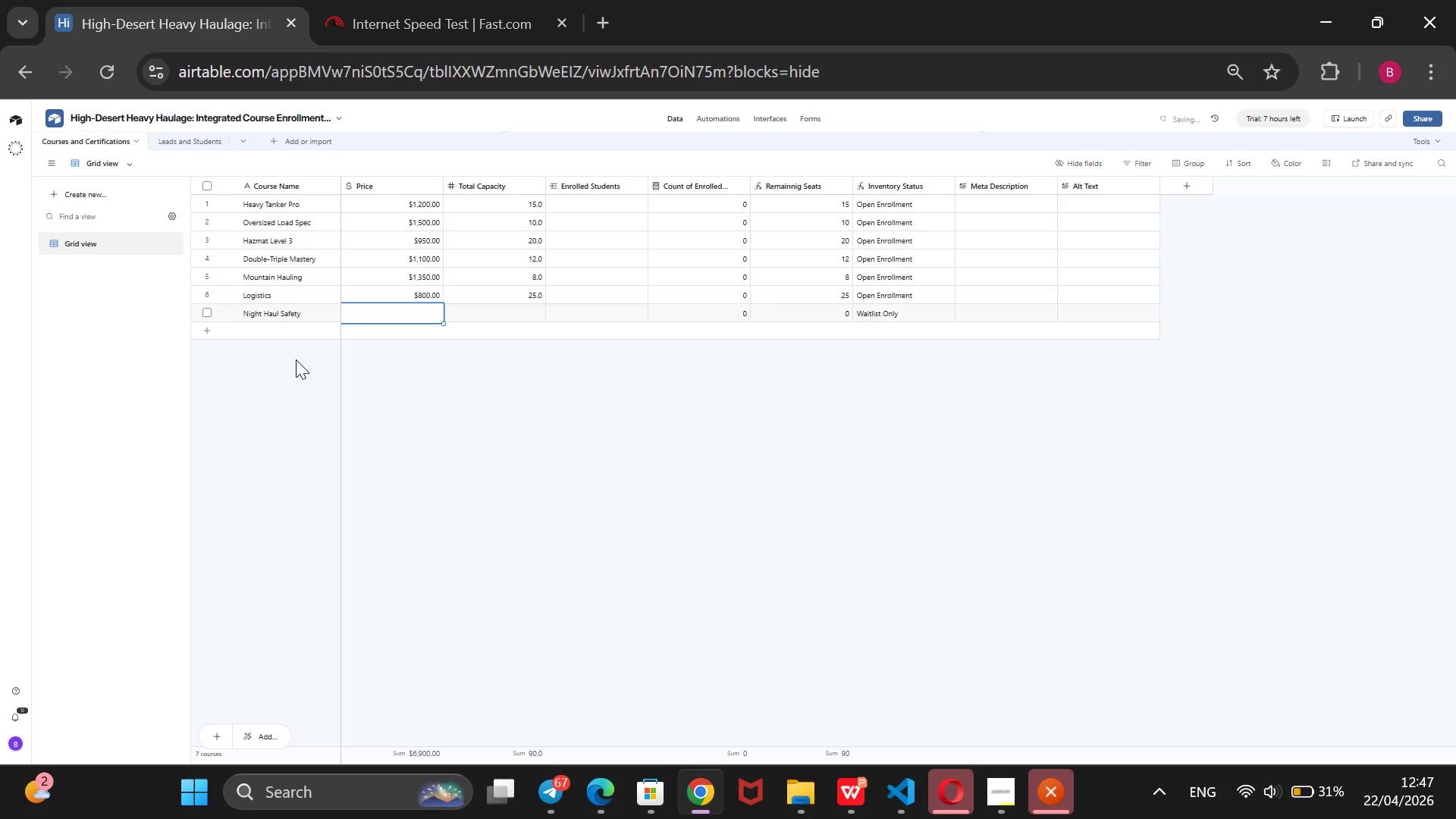 
type(750)
 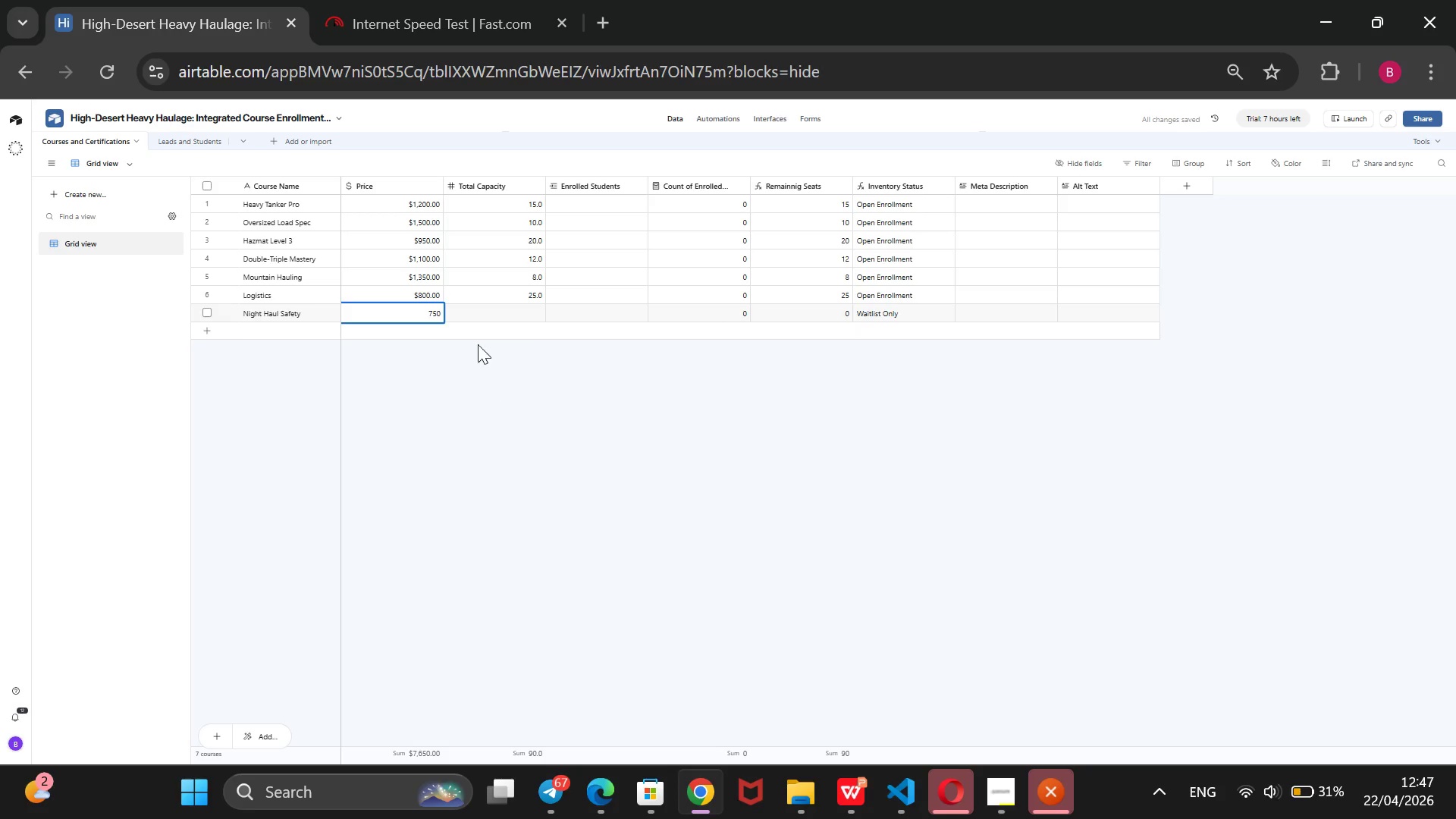 
left_click([513, 315])
 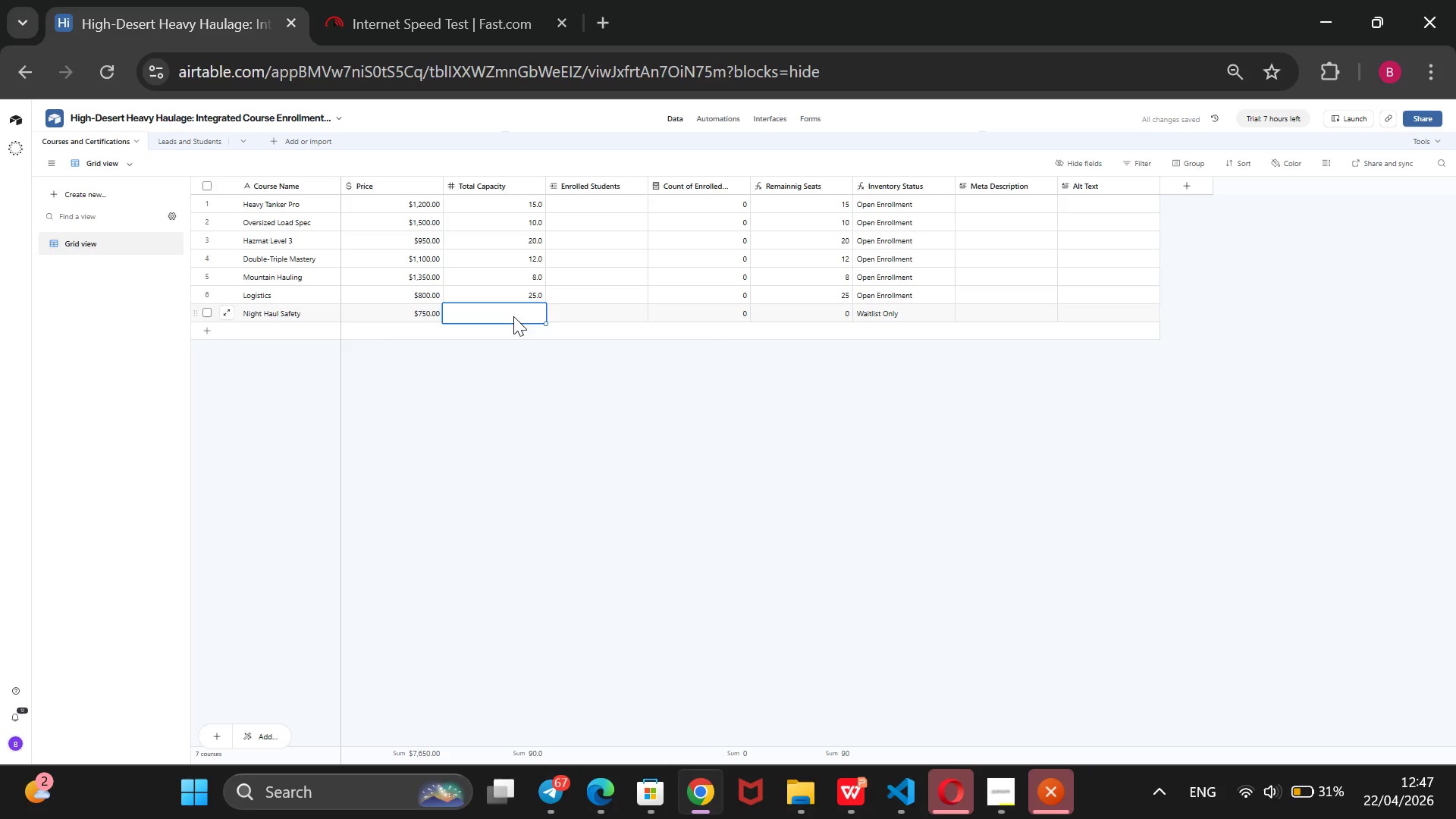 
type(15)
 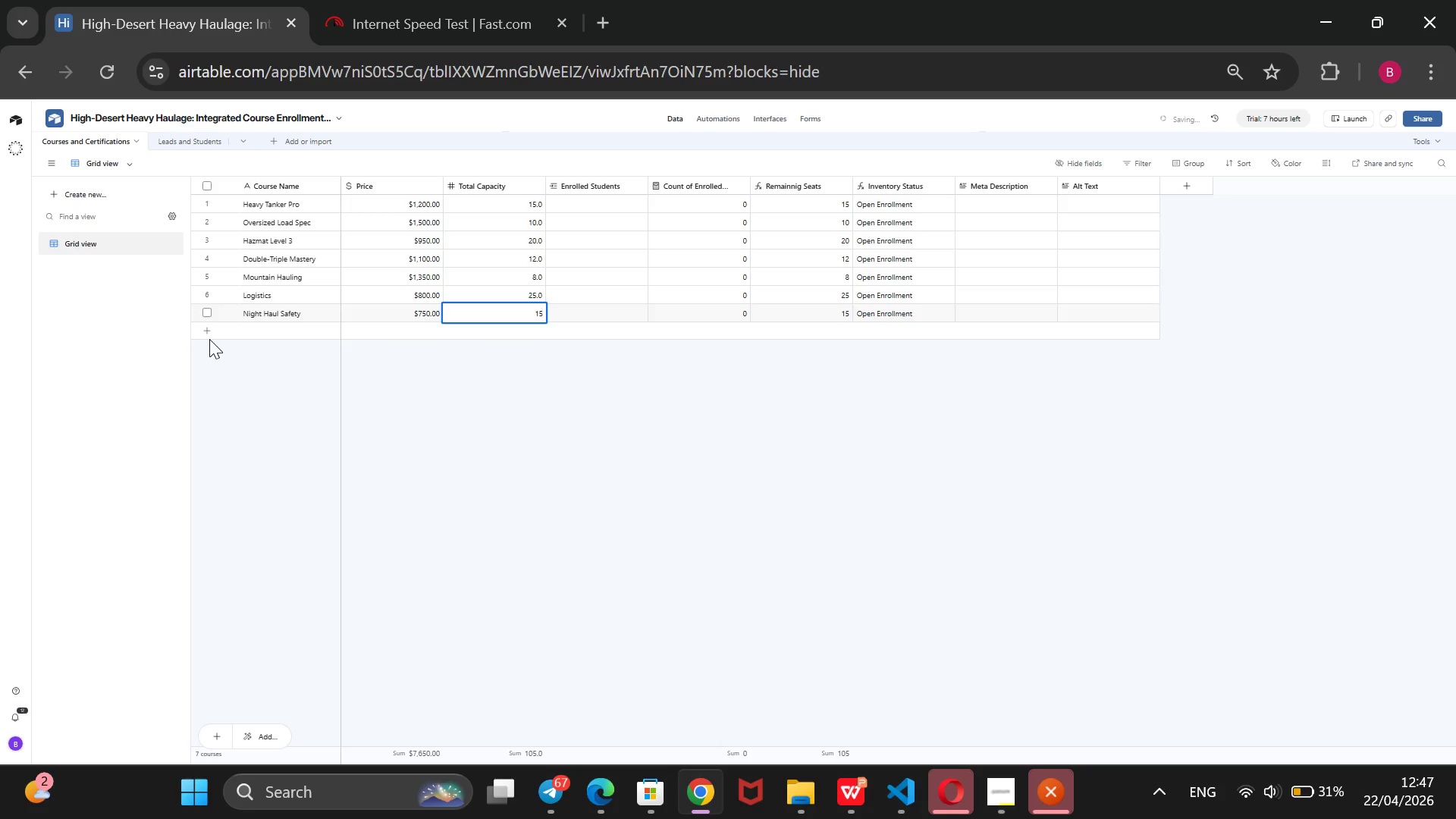 
left_click([212, 337])
 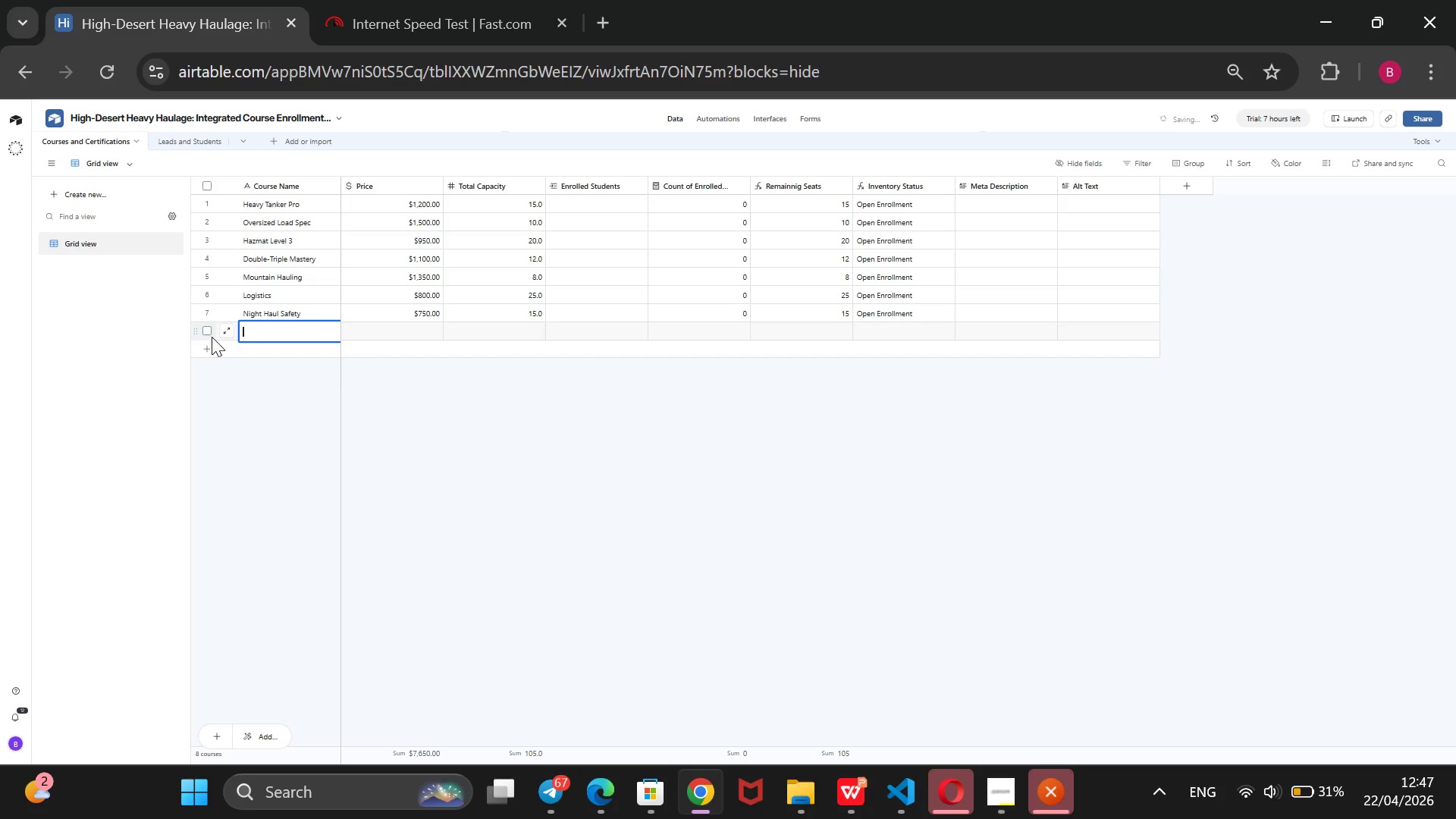 
type(Extreme Weathe Ops)
 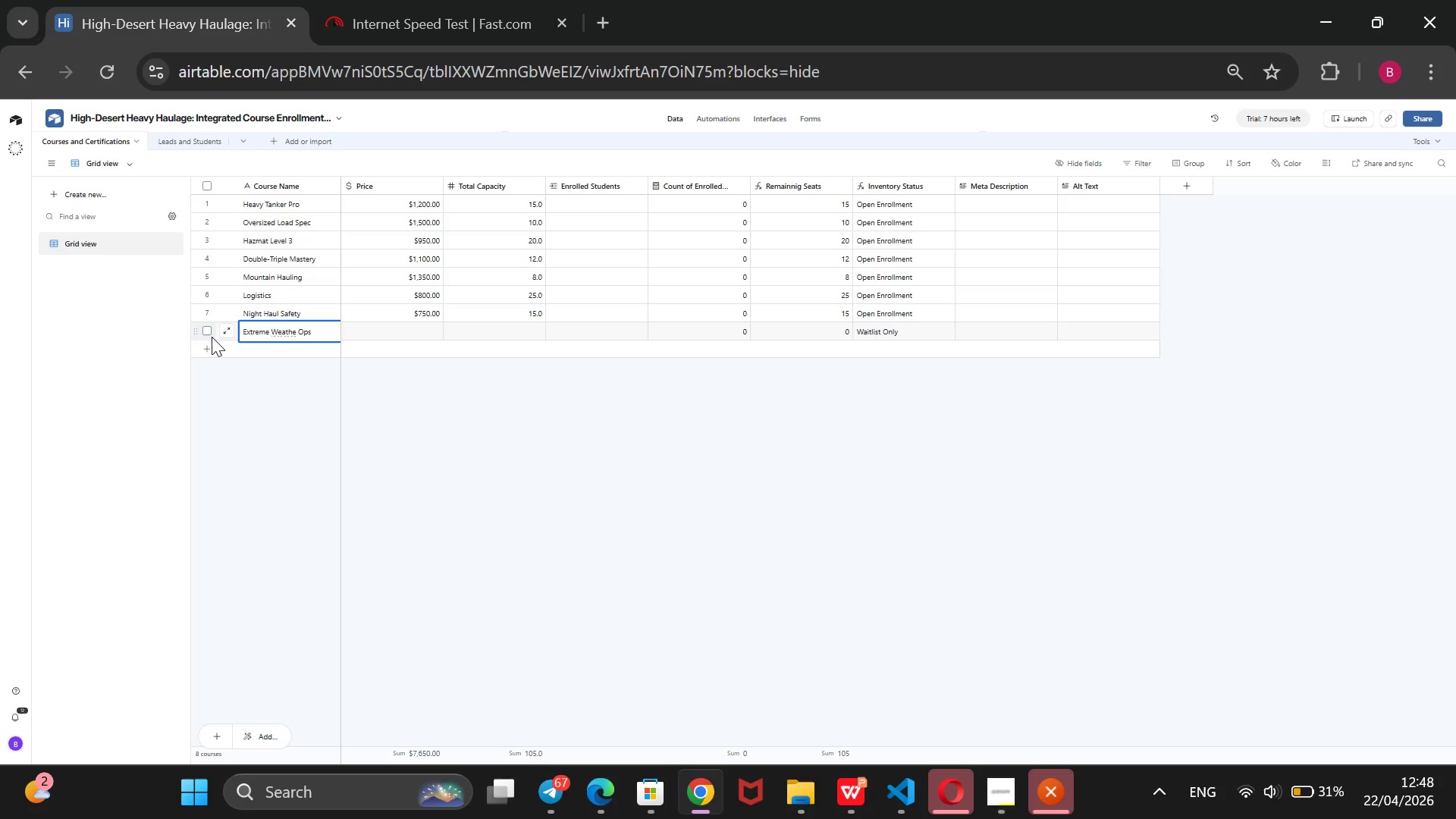 
key(ArrowLeft)
 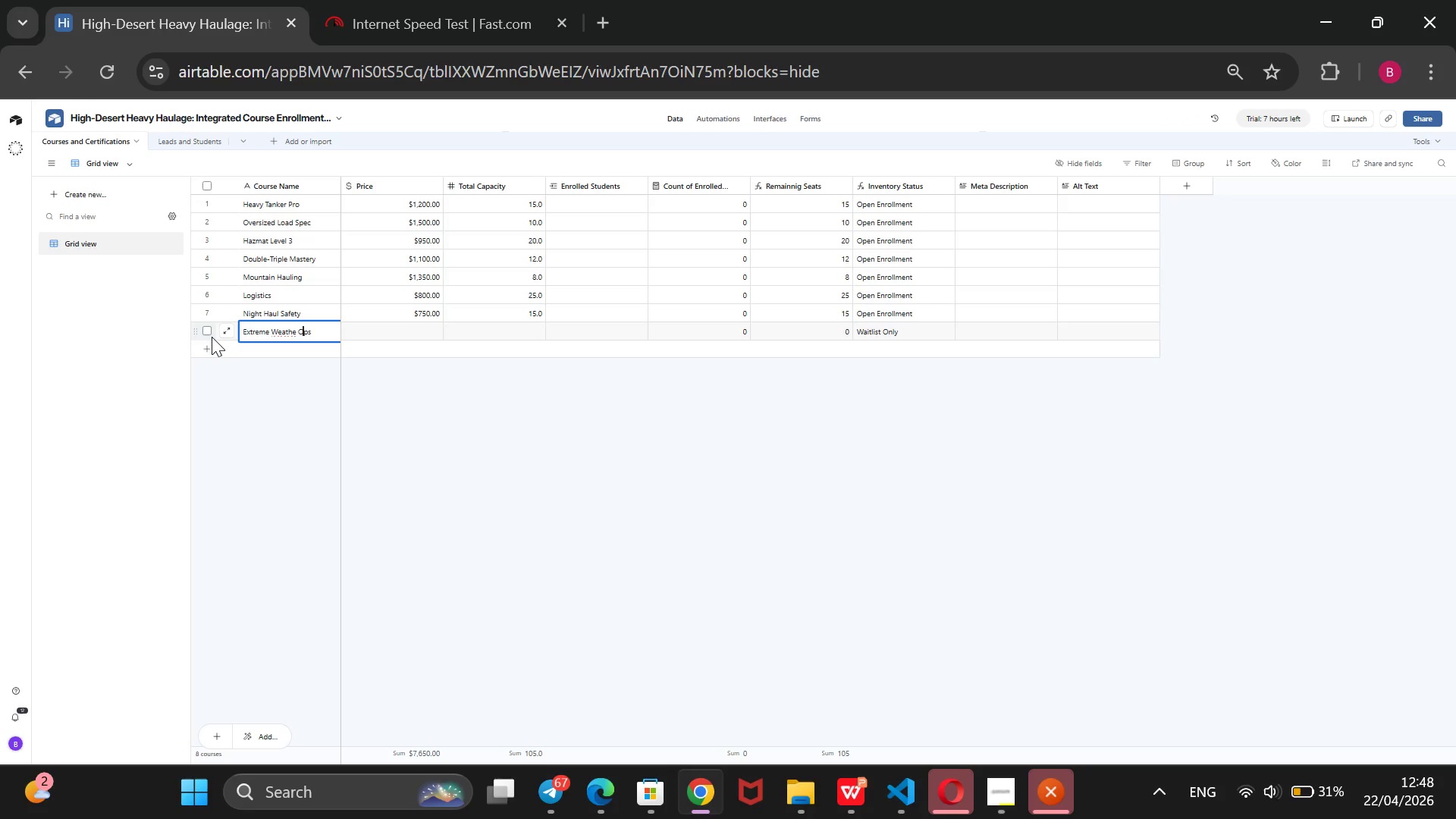 
key(ArrowLeft)
 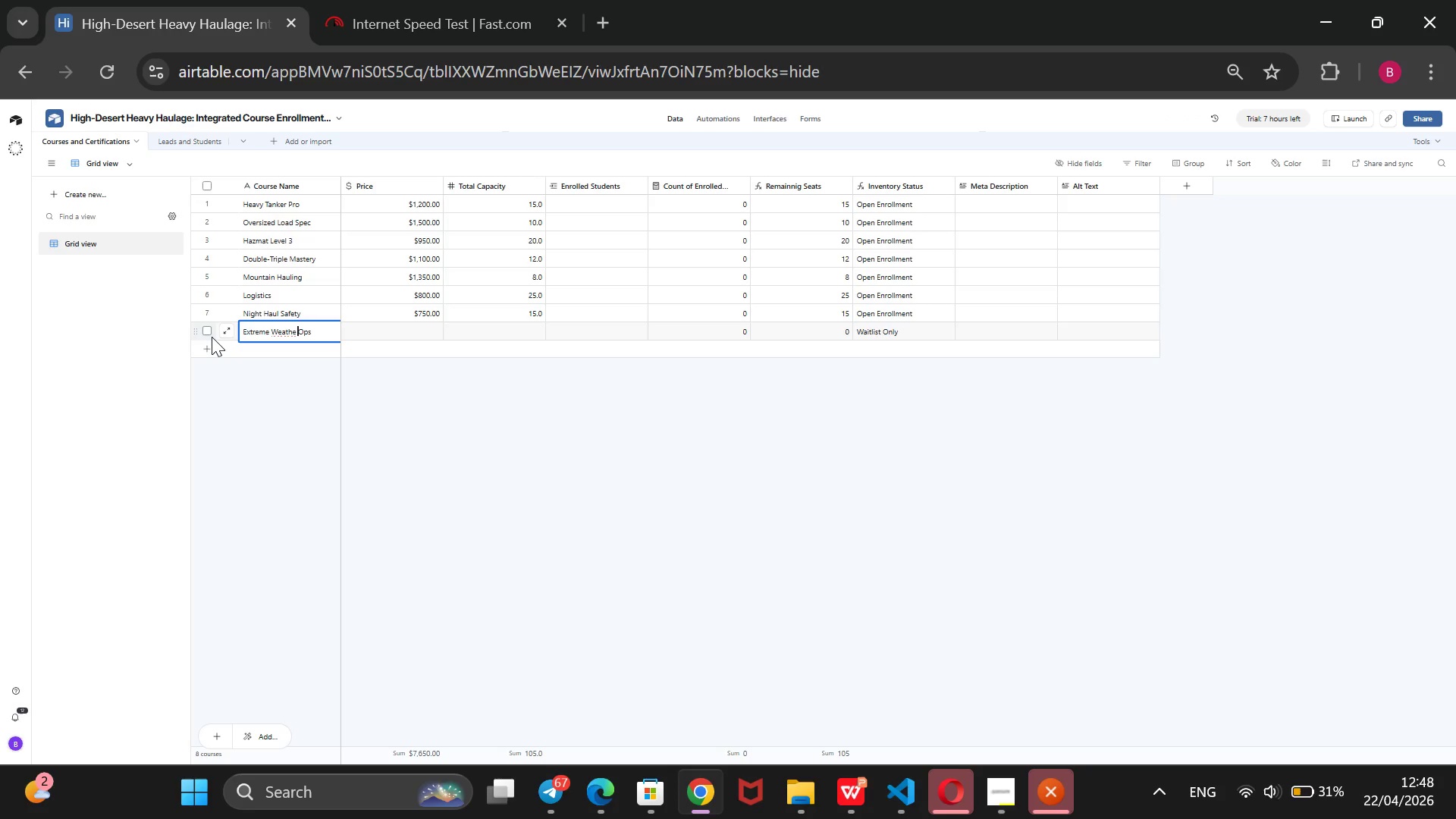 
key(ArrowLeft)
 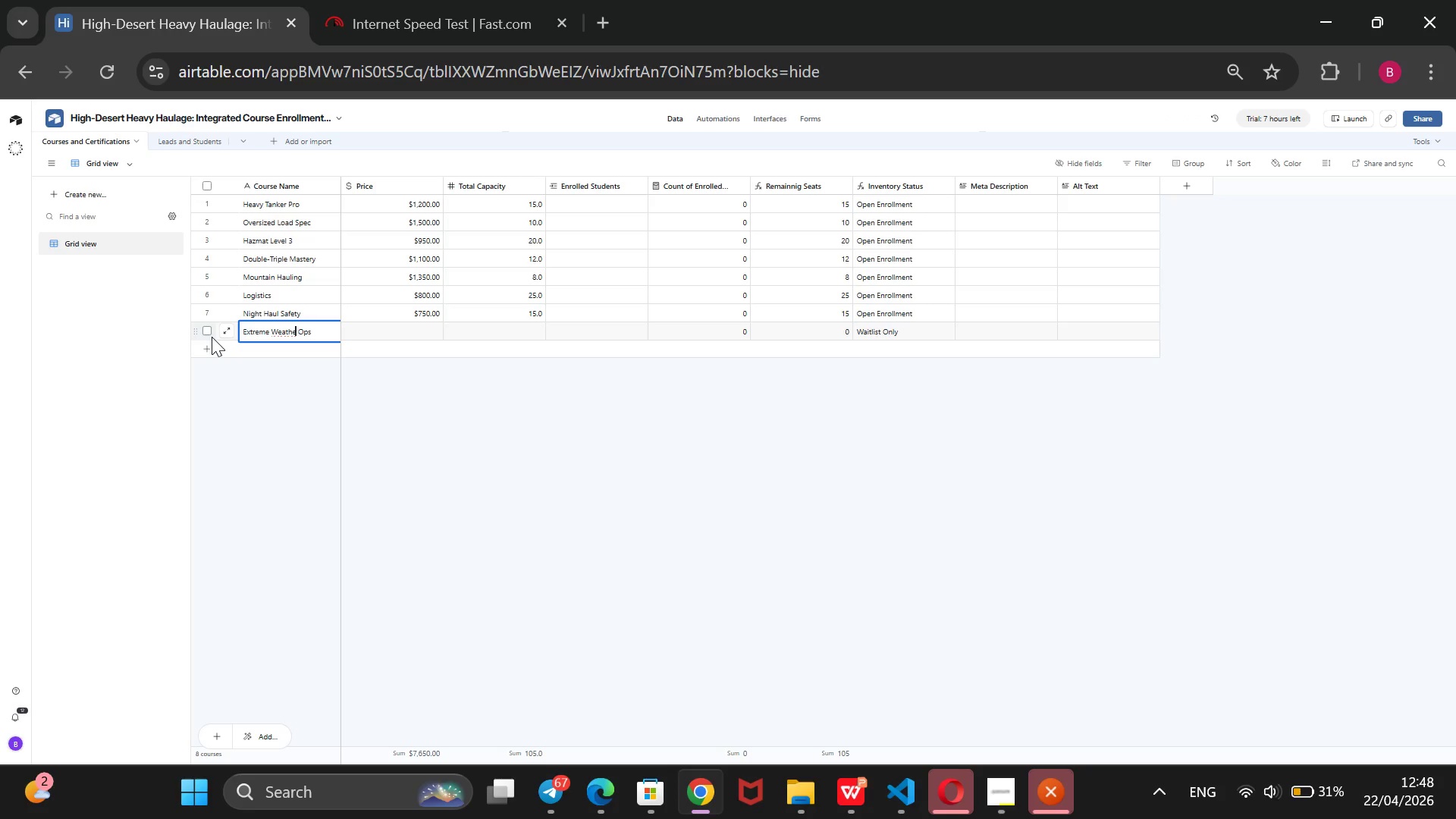 
key(ArrowLeft)
 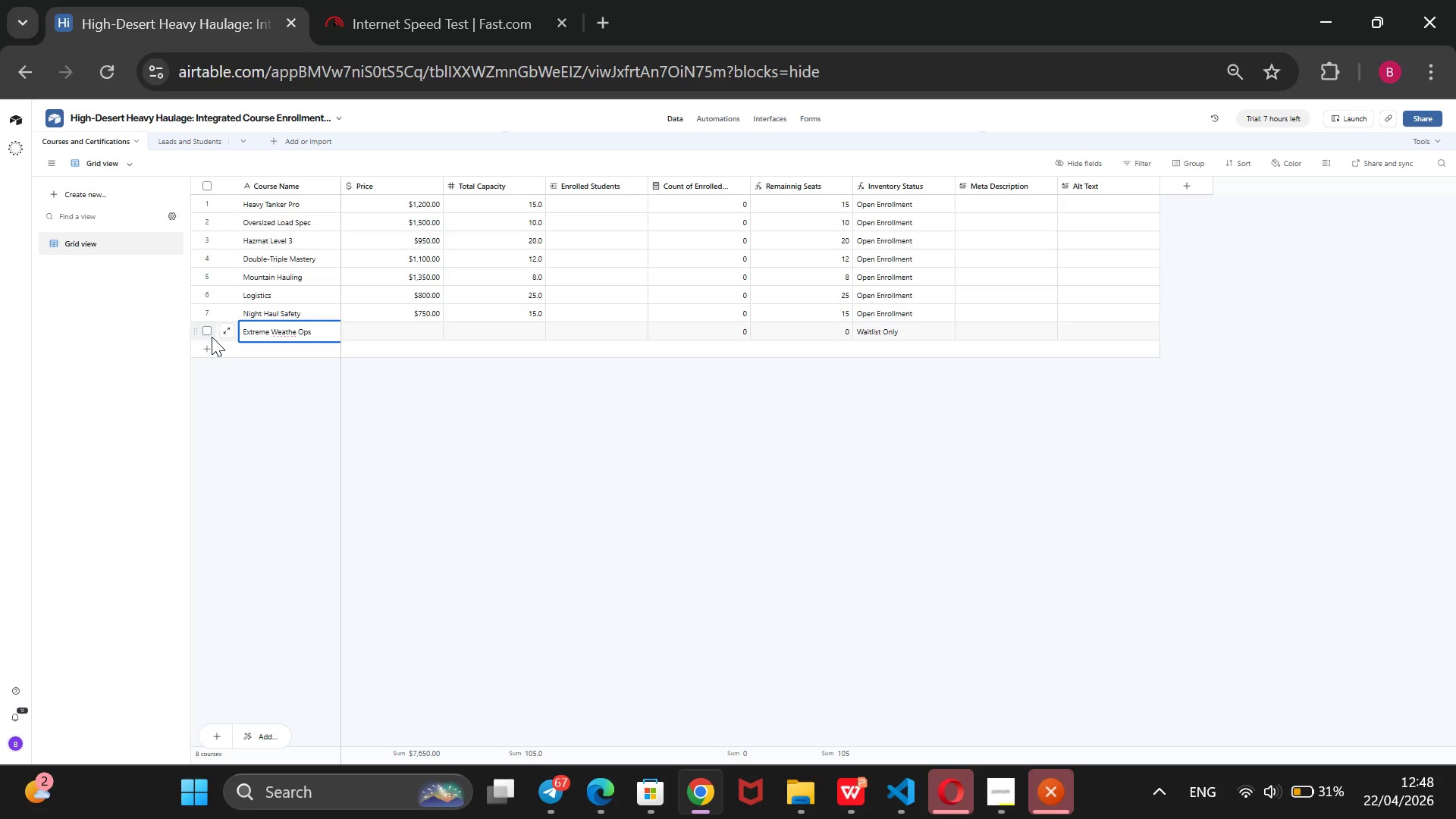 
key(R)
 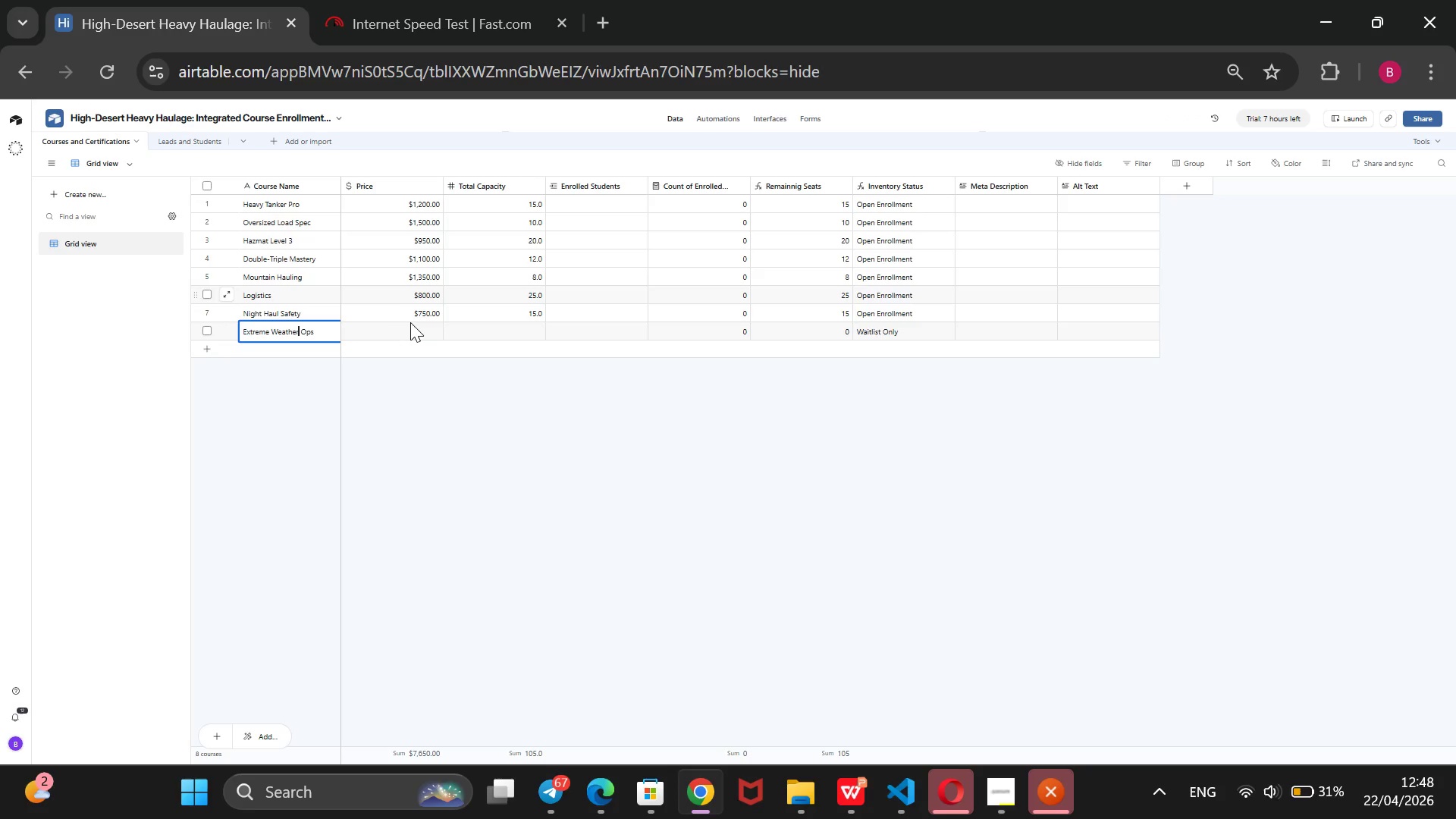 
left_click_drag(start_coordinate=[411, 328], to_coordinate=[419, 328])
 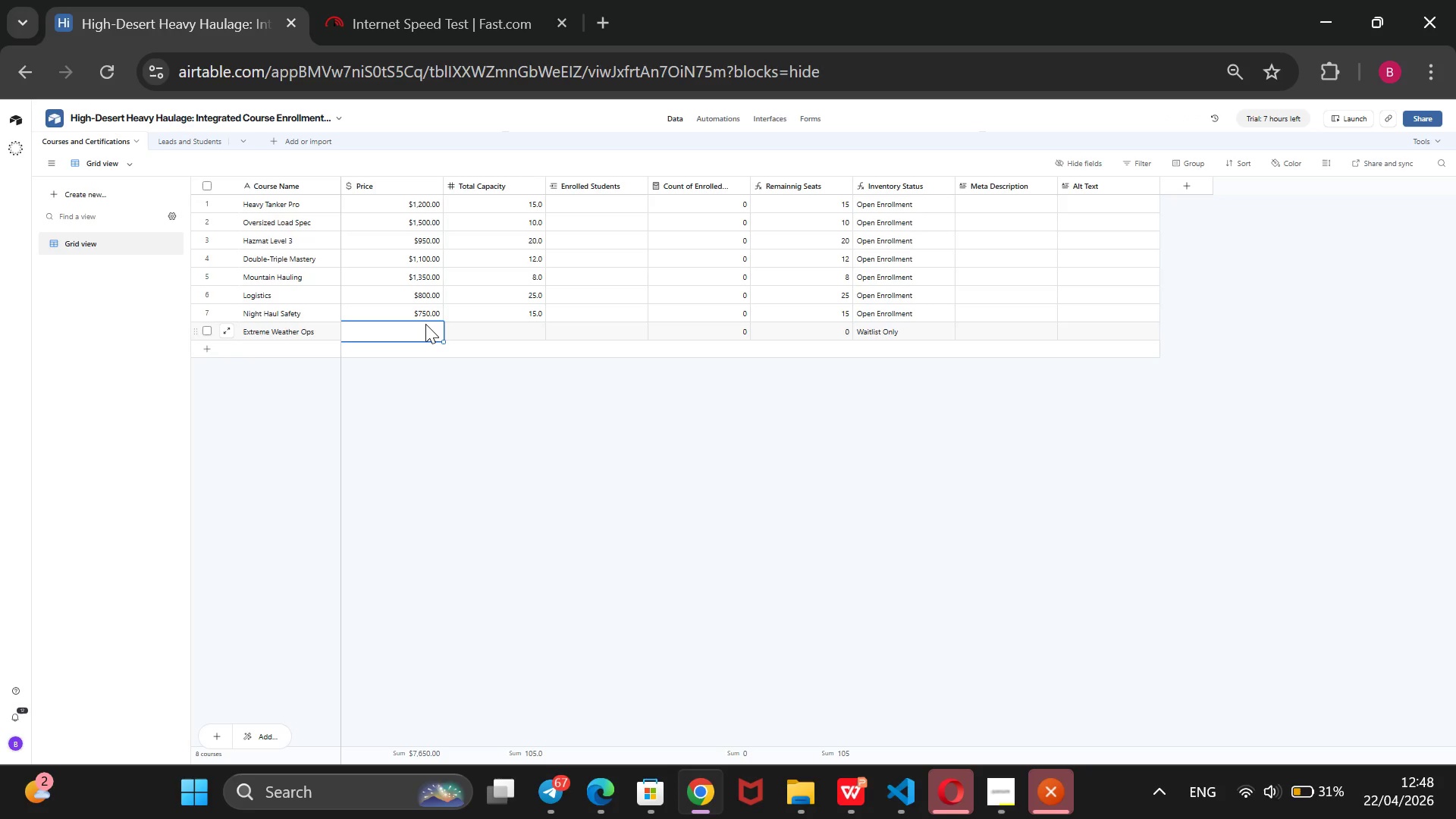 
type(1250)
 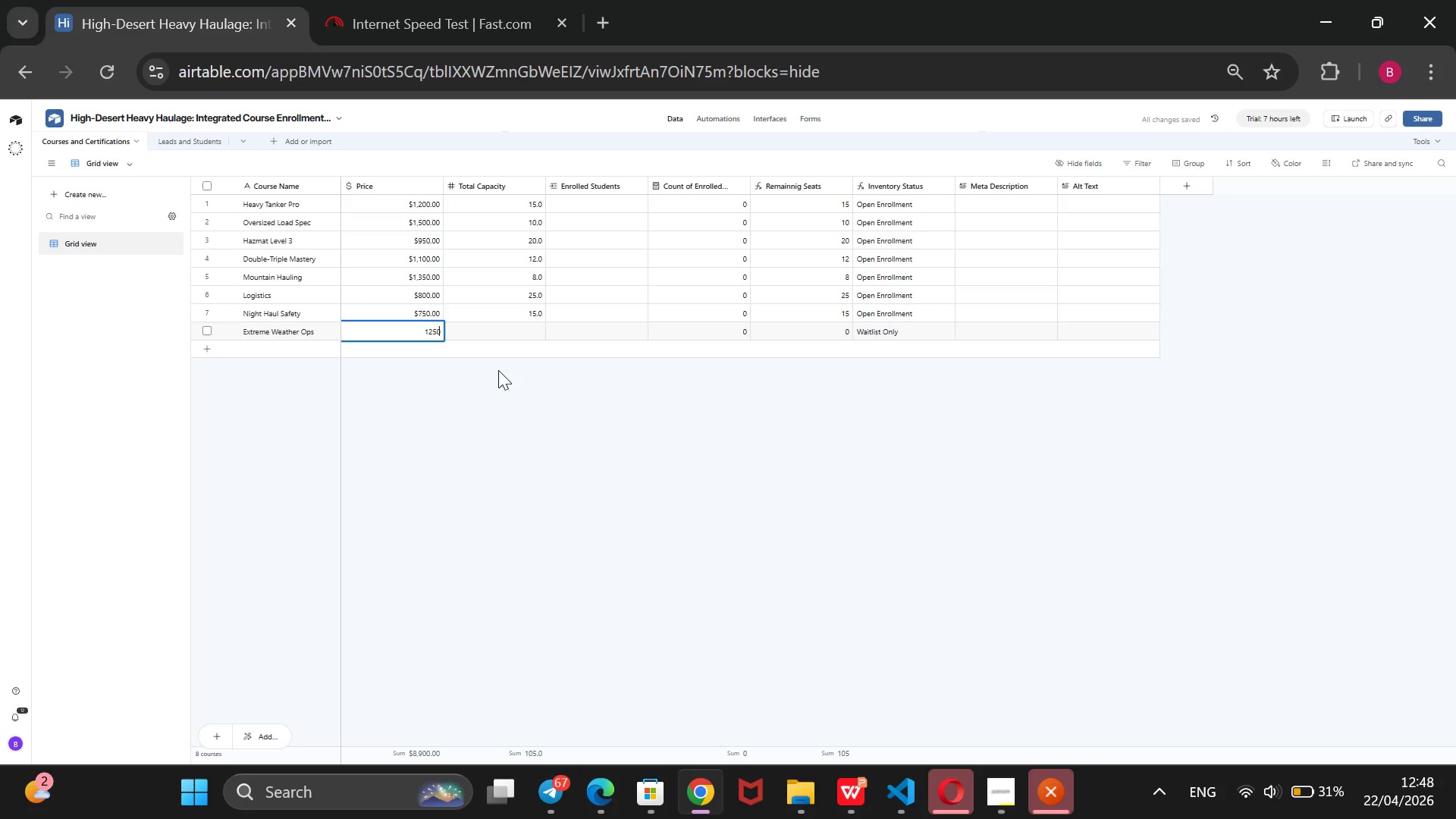 
left_click([534, 331])
 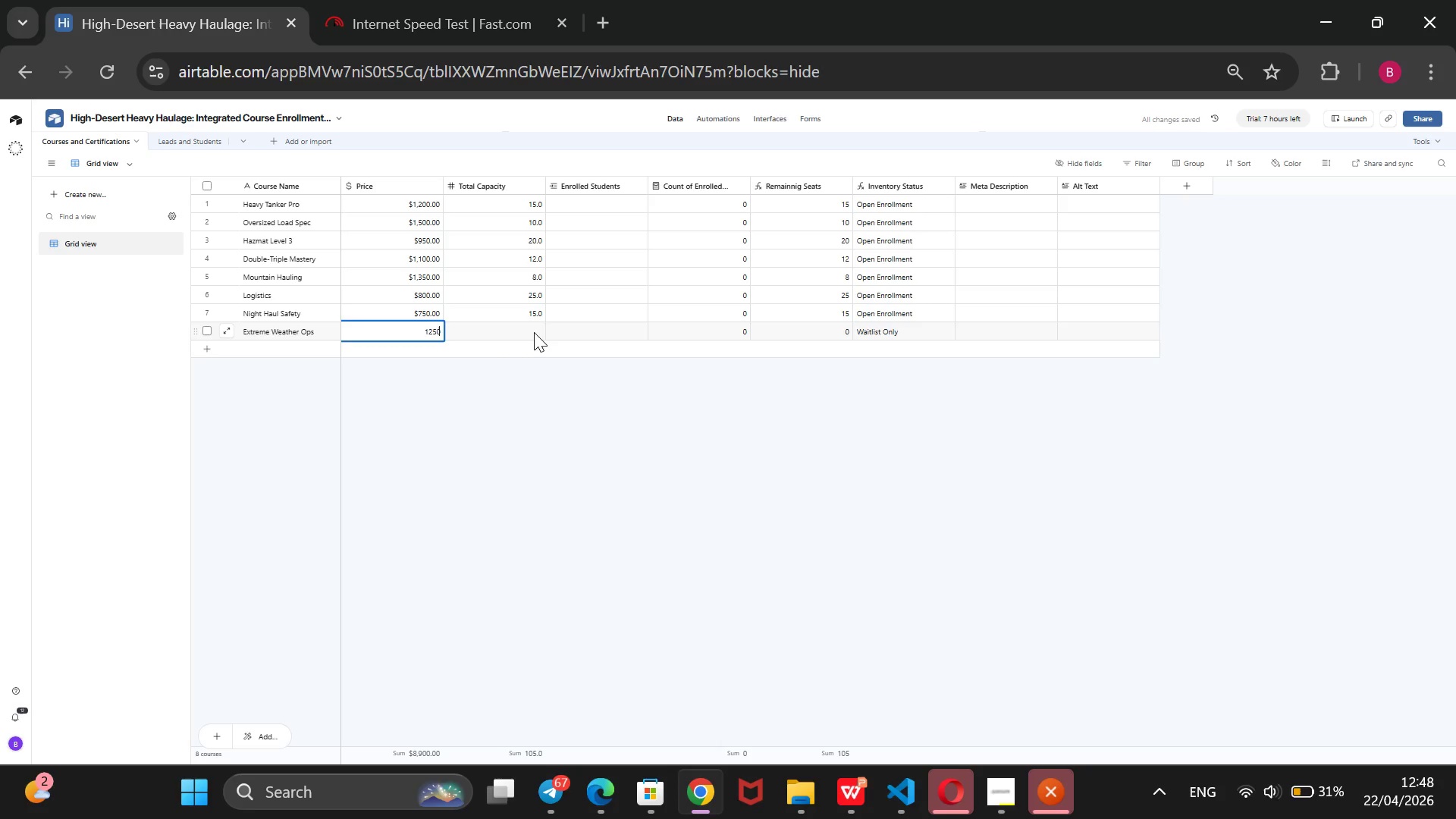 
type(10)
 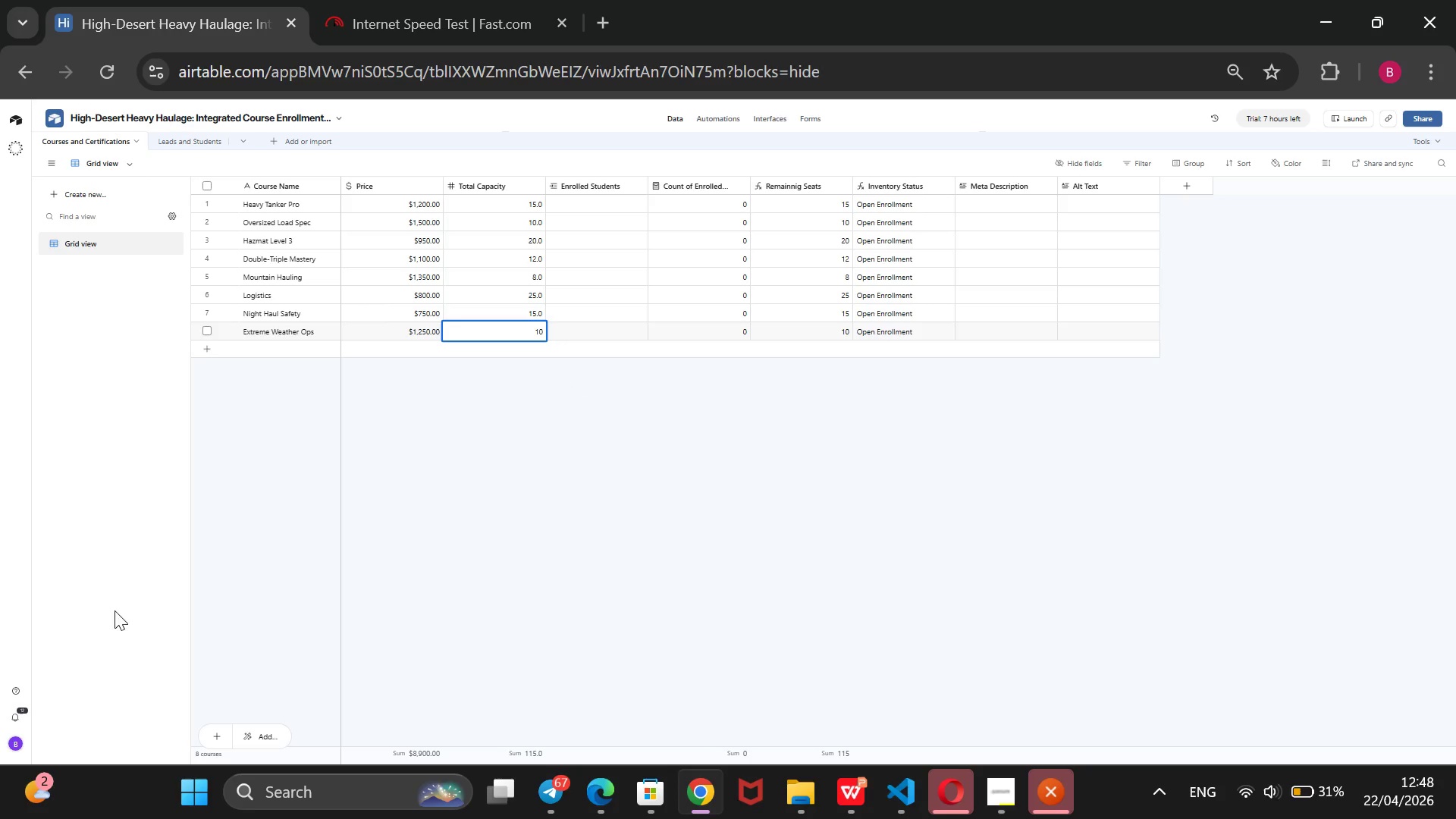 
wait(30.94)
 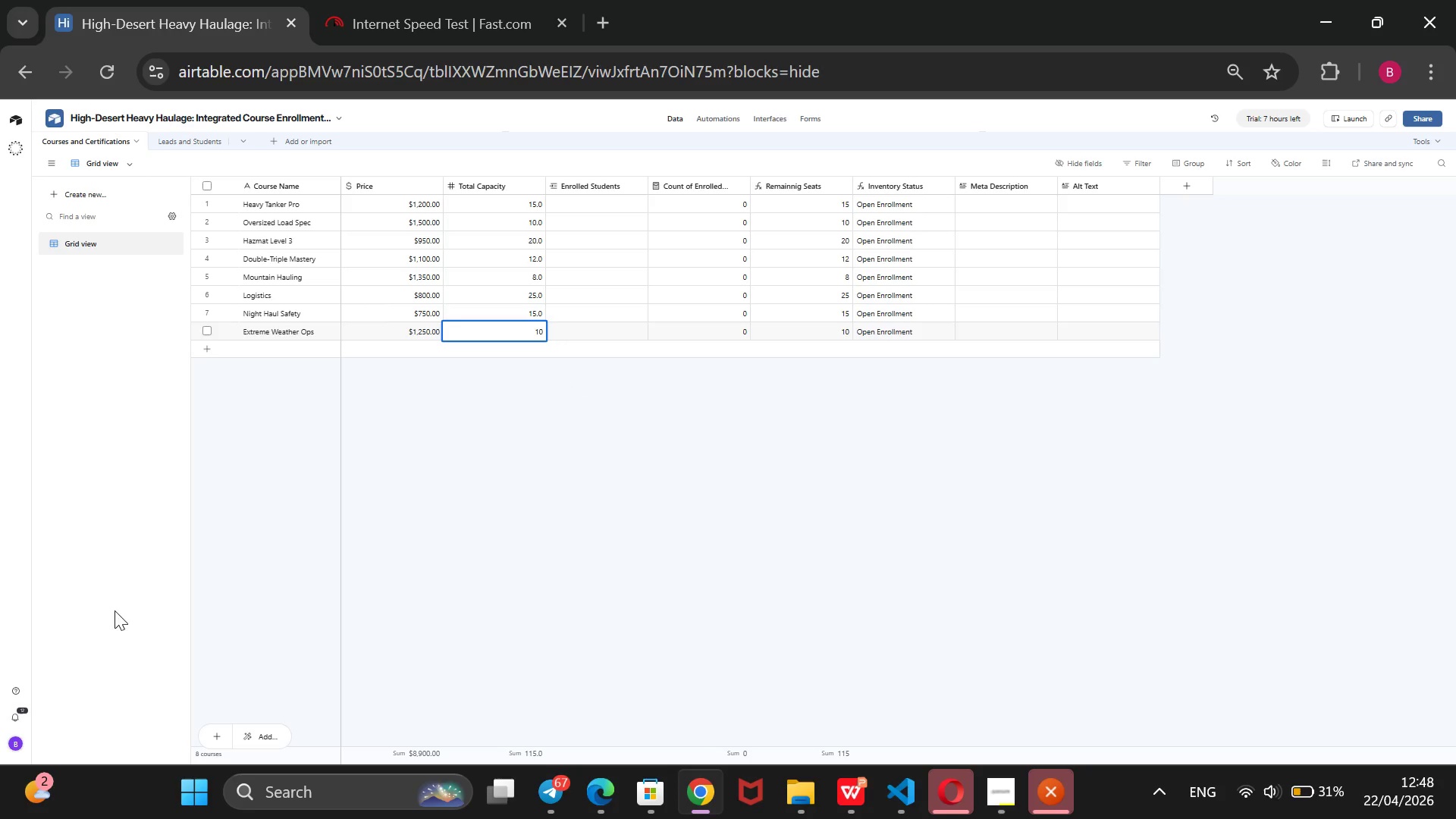 
left_click([1015, 210])
 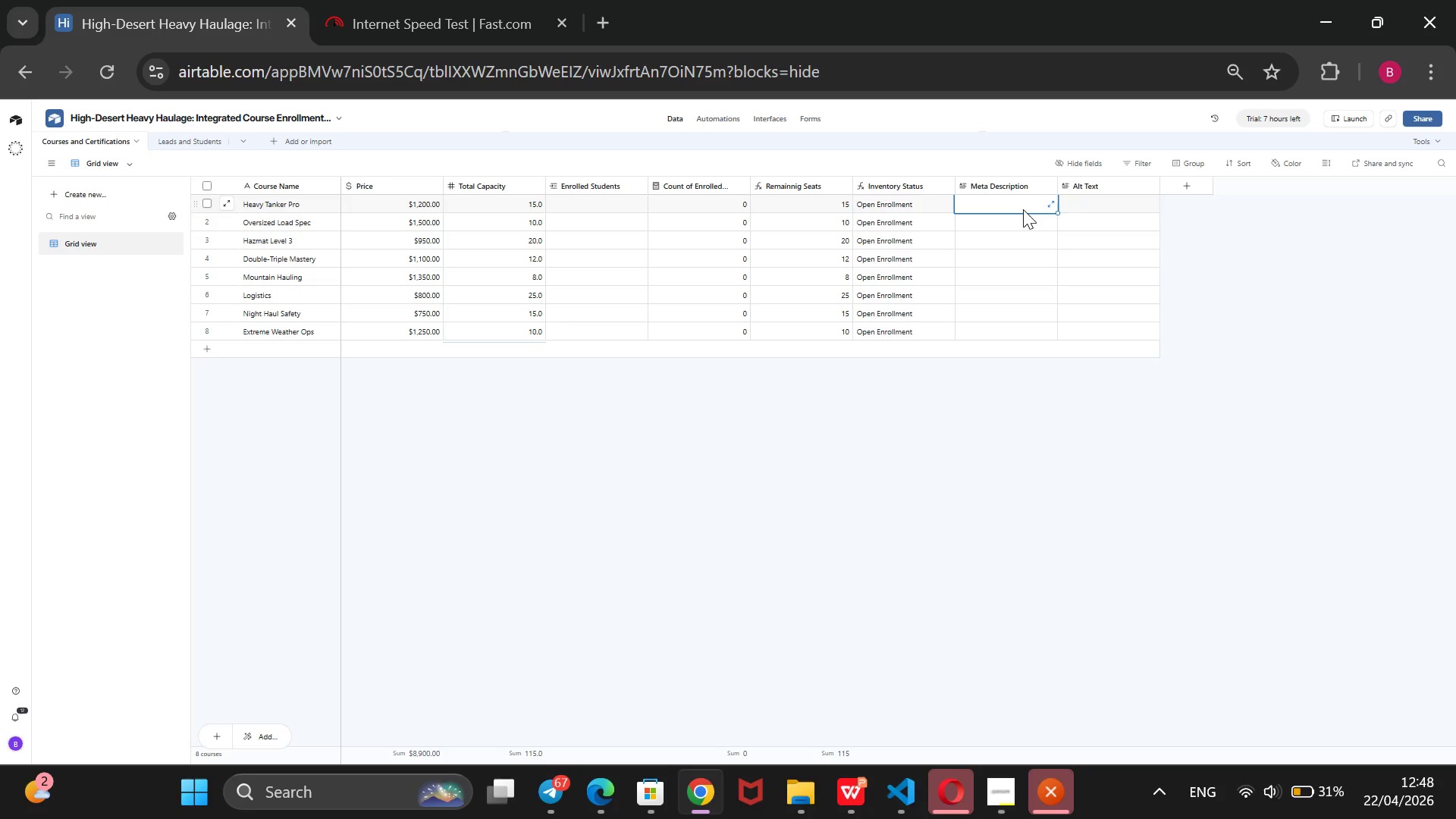 
key(CapsLock)
 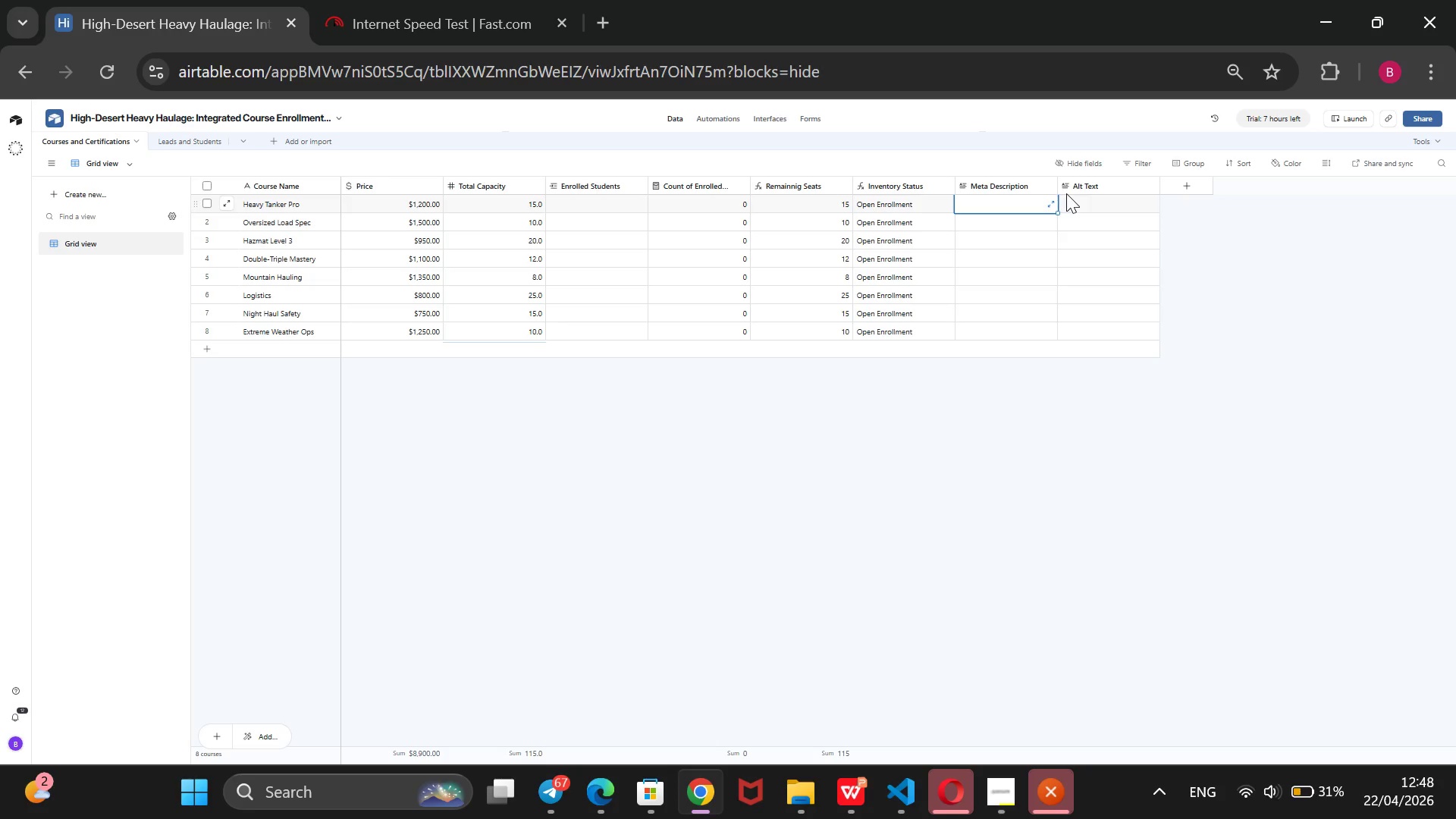 
type(Mat)
key(Backspace)
type(ster High-center)
key(Backspace)
key(Backspace)
type(er of -)
 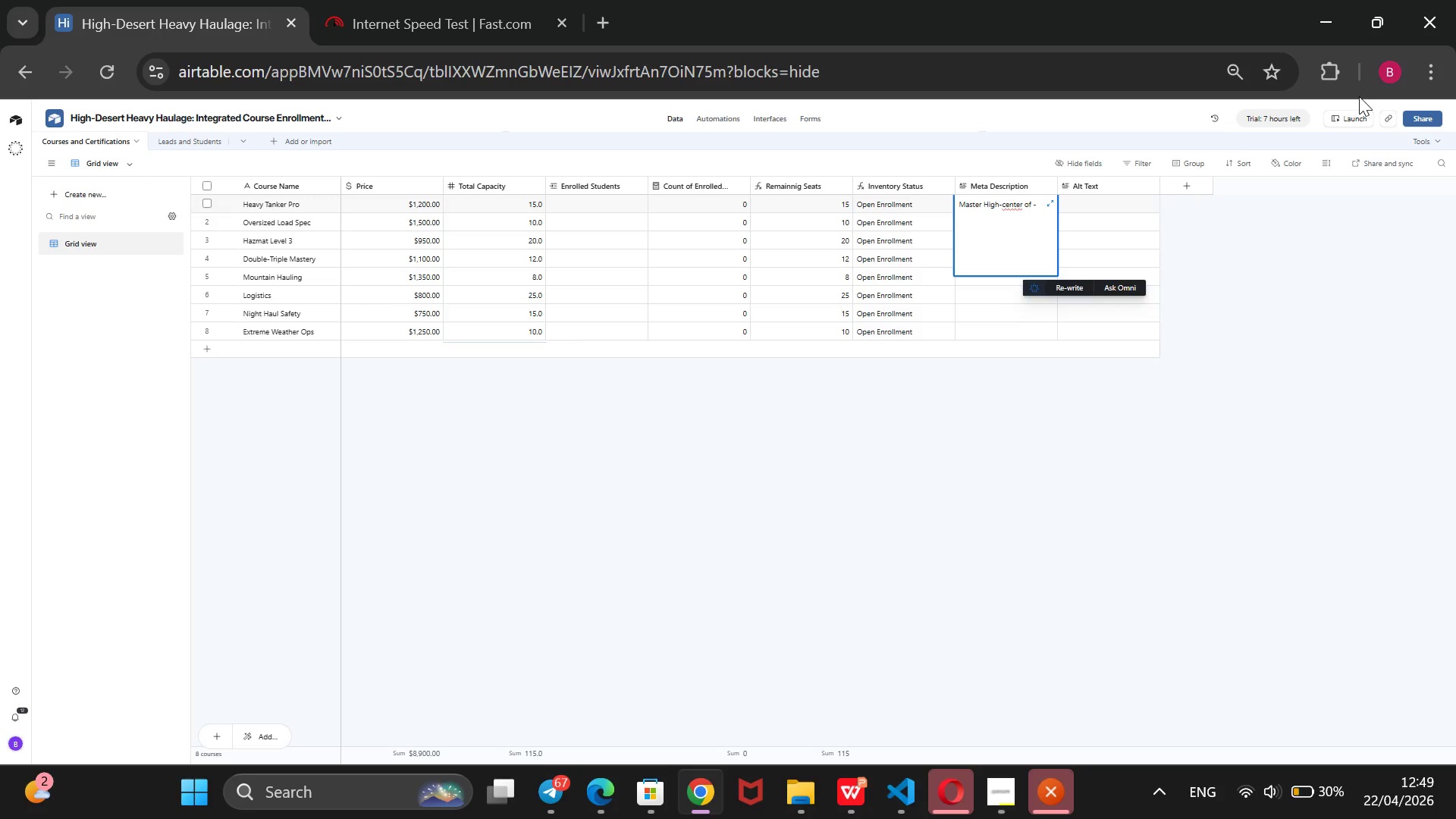 
key(Backspace)
 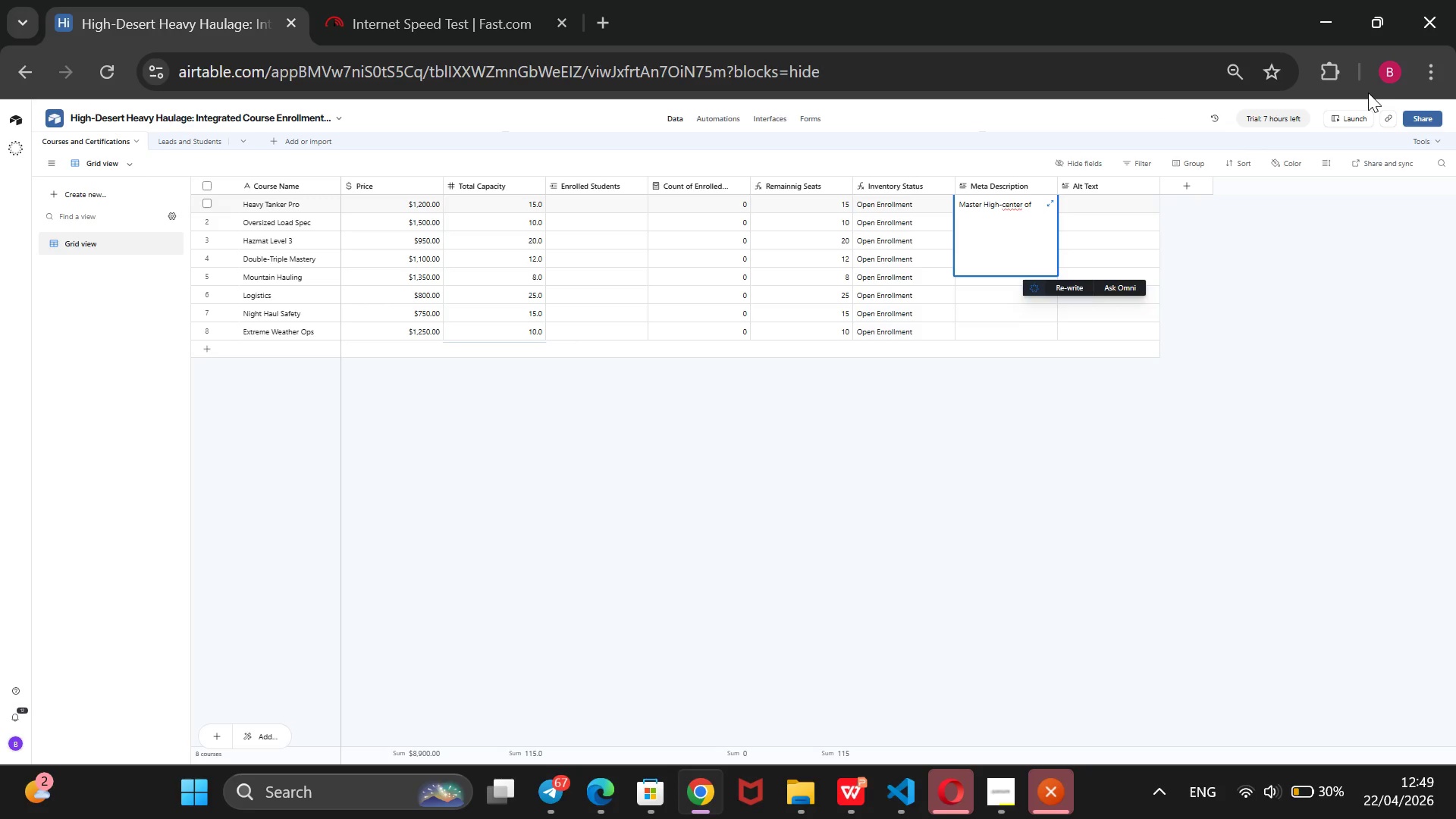 
key(Backspace)
 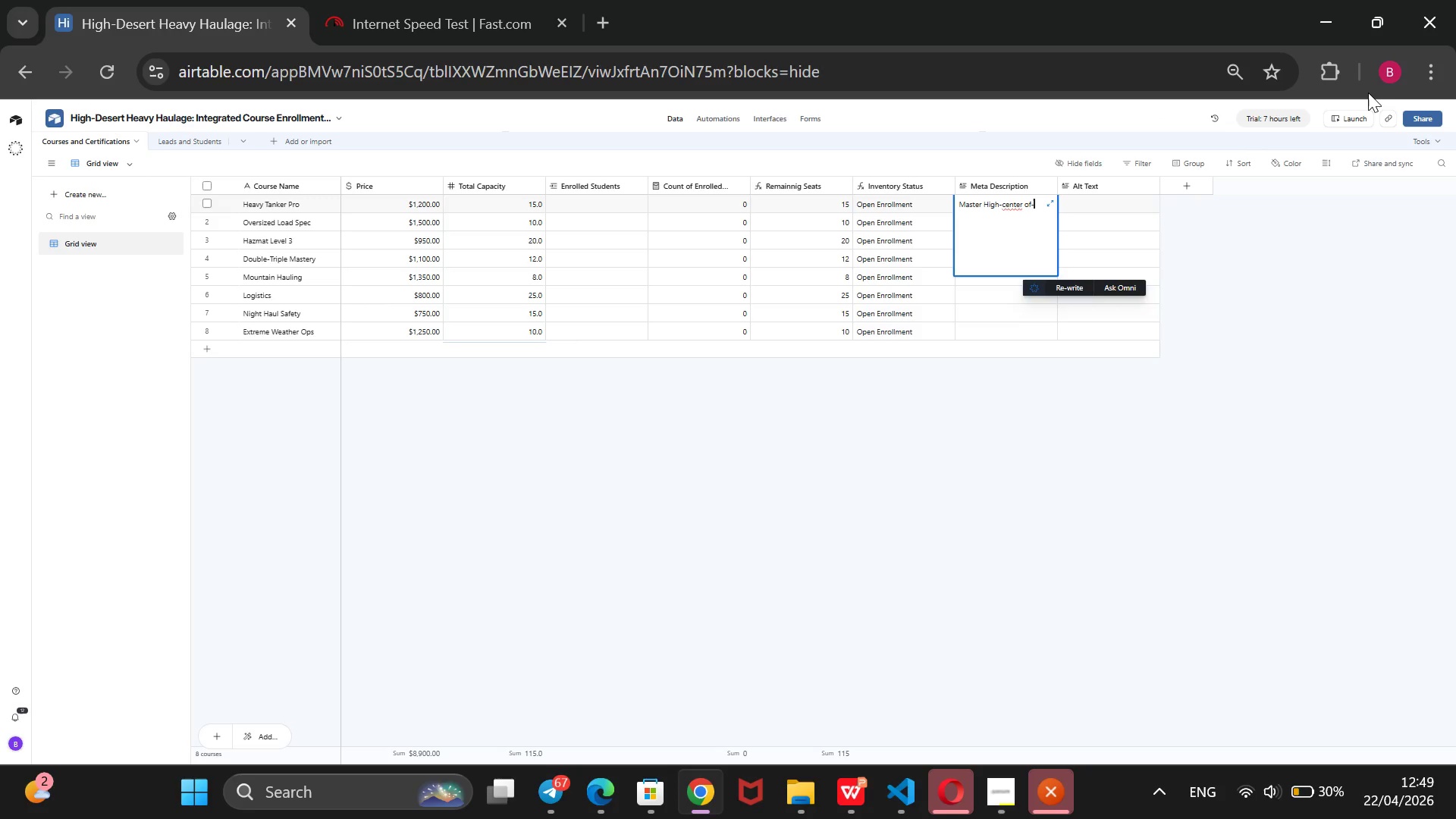 
key(Minus)
 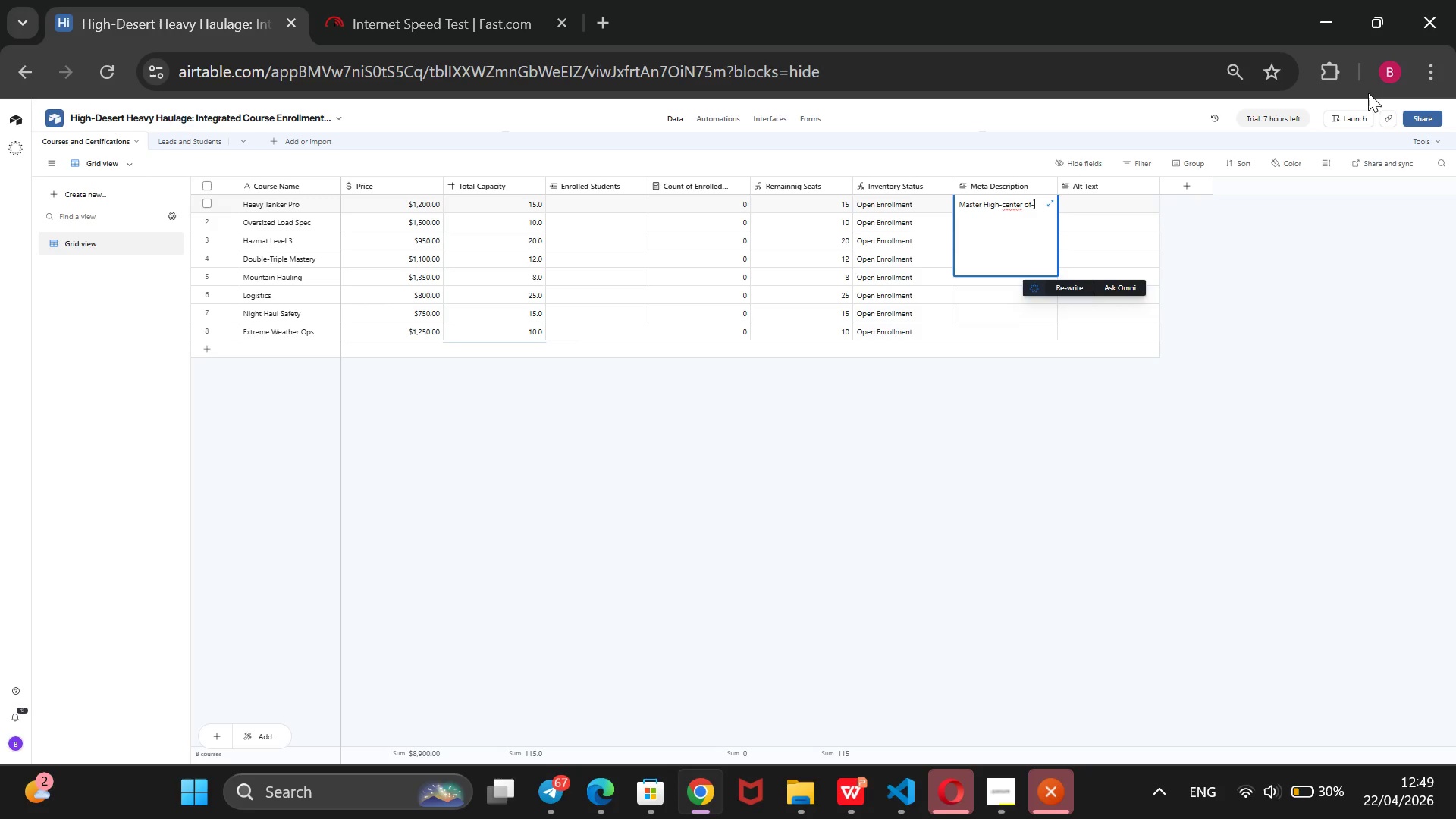 
wait(8.22)
 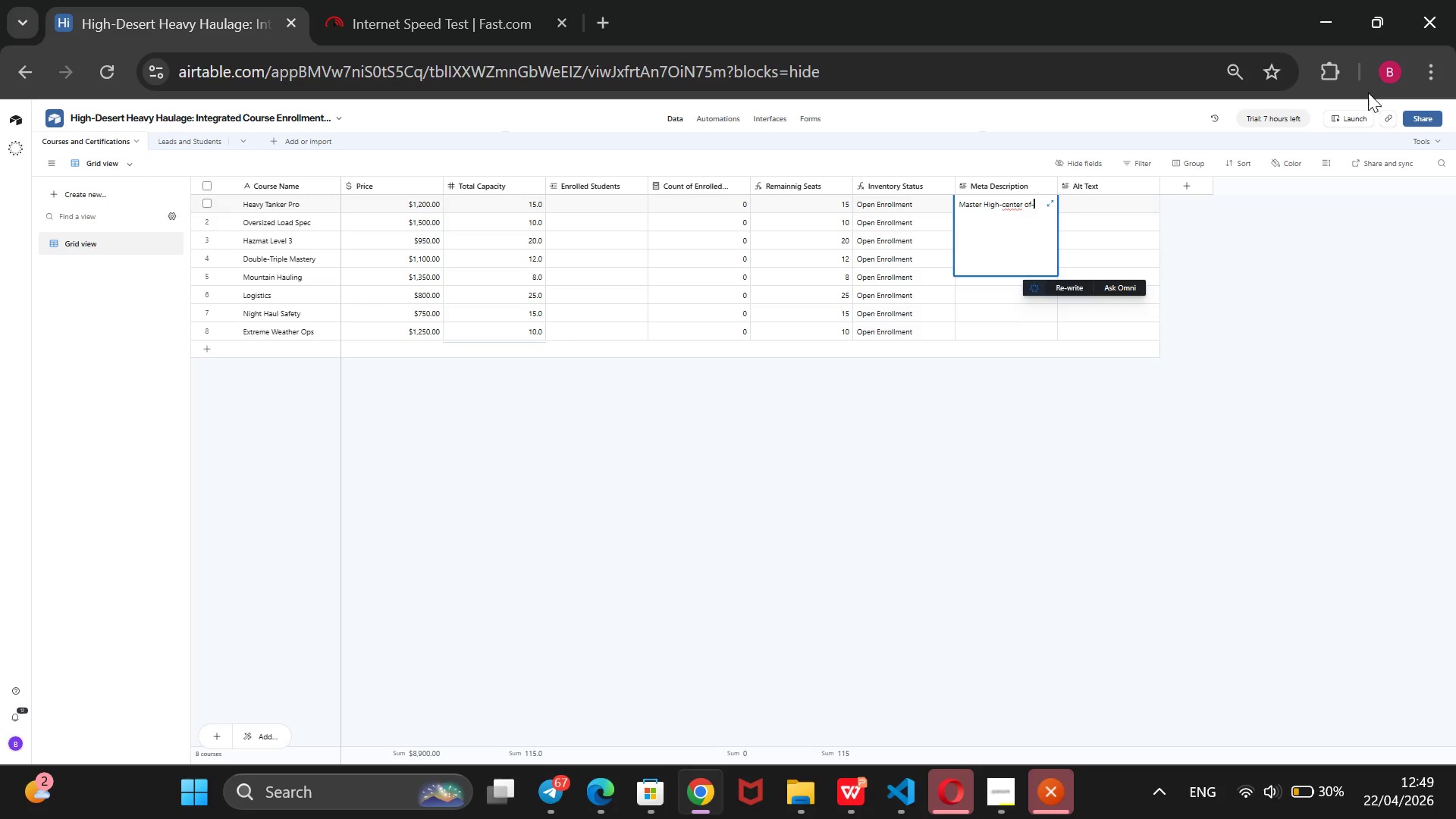 
type(gravity l)
 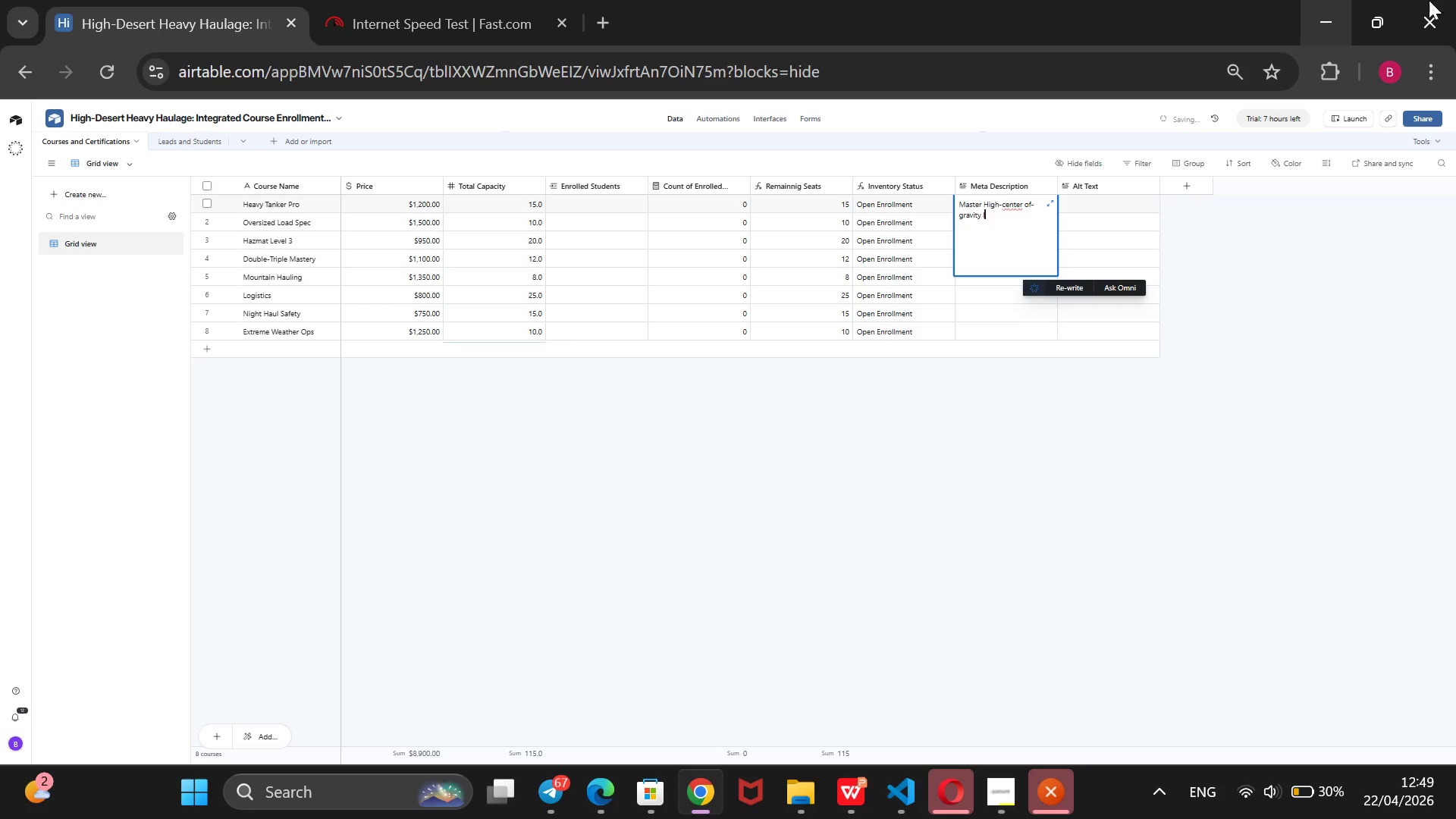 
type(oad s)
key(Backspace)
key(Backspace)
type(s with our 40-hour Tanker C)
key(Backspace)
type(certification.)
 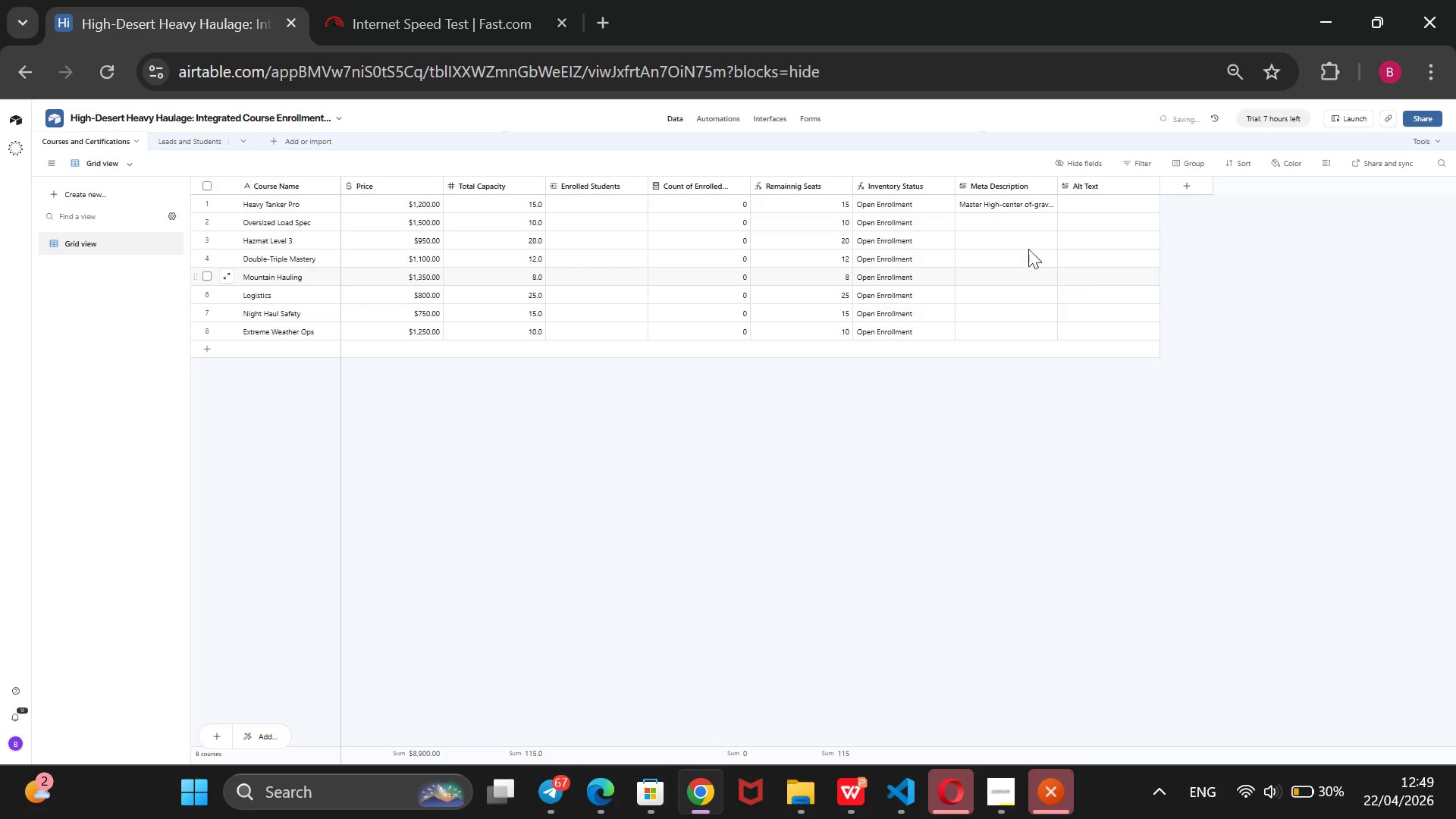 
left_click([1014, 224])
 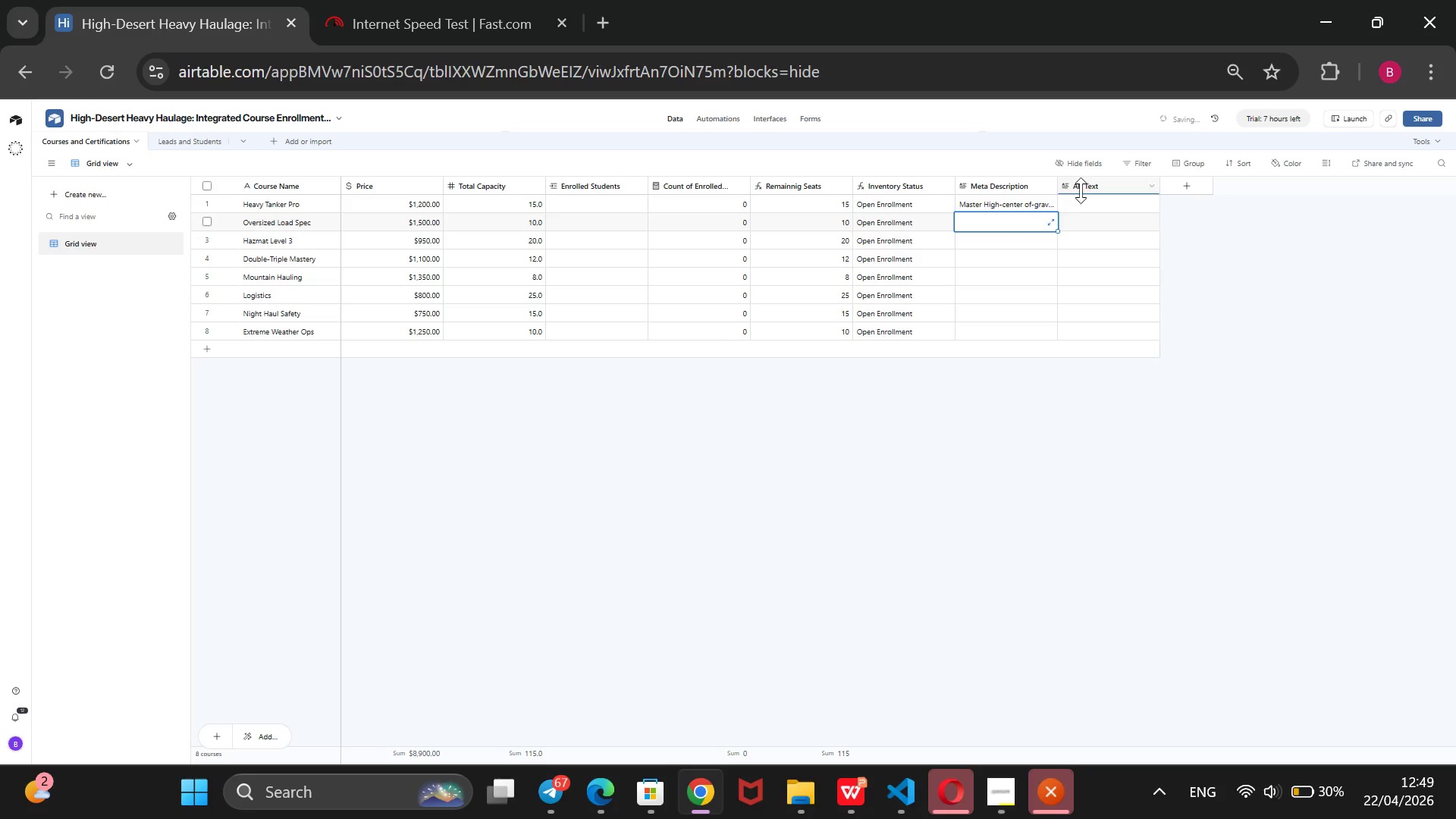 
left_click([1079, 206])
 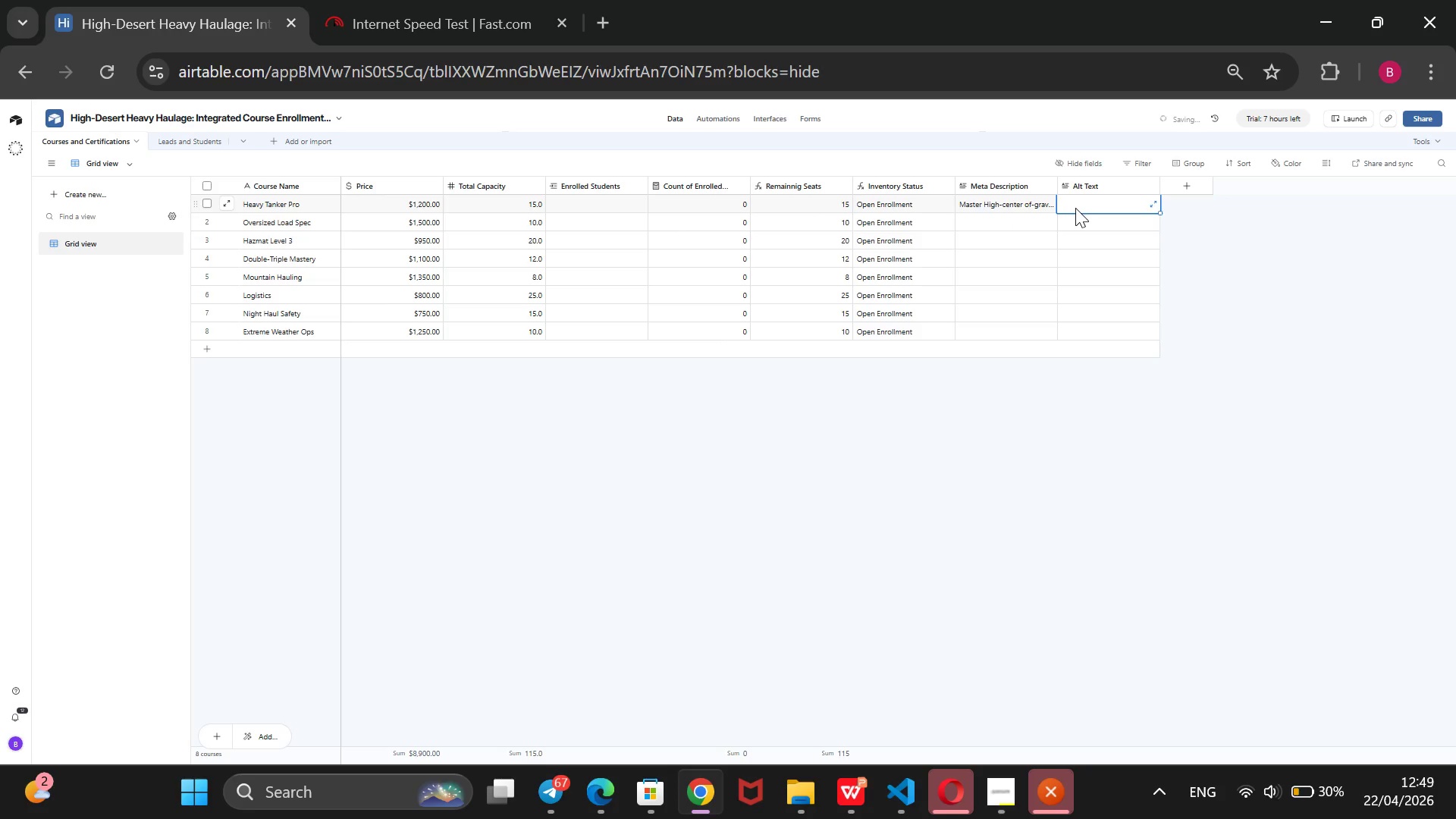 
type(Chrome tak)
key(Backspace)
type(nker truck on a desert road.)
 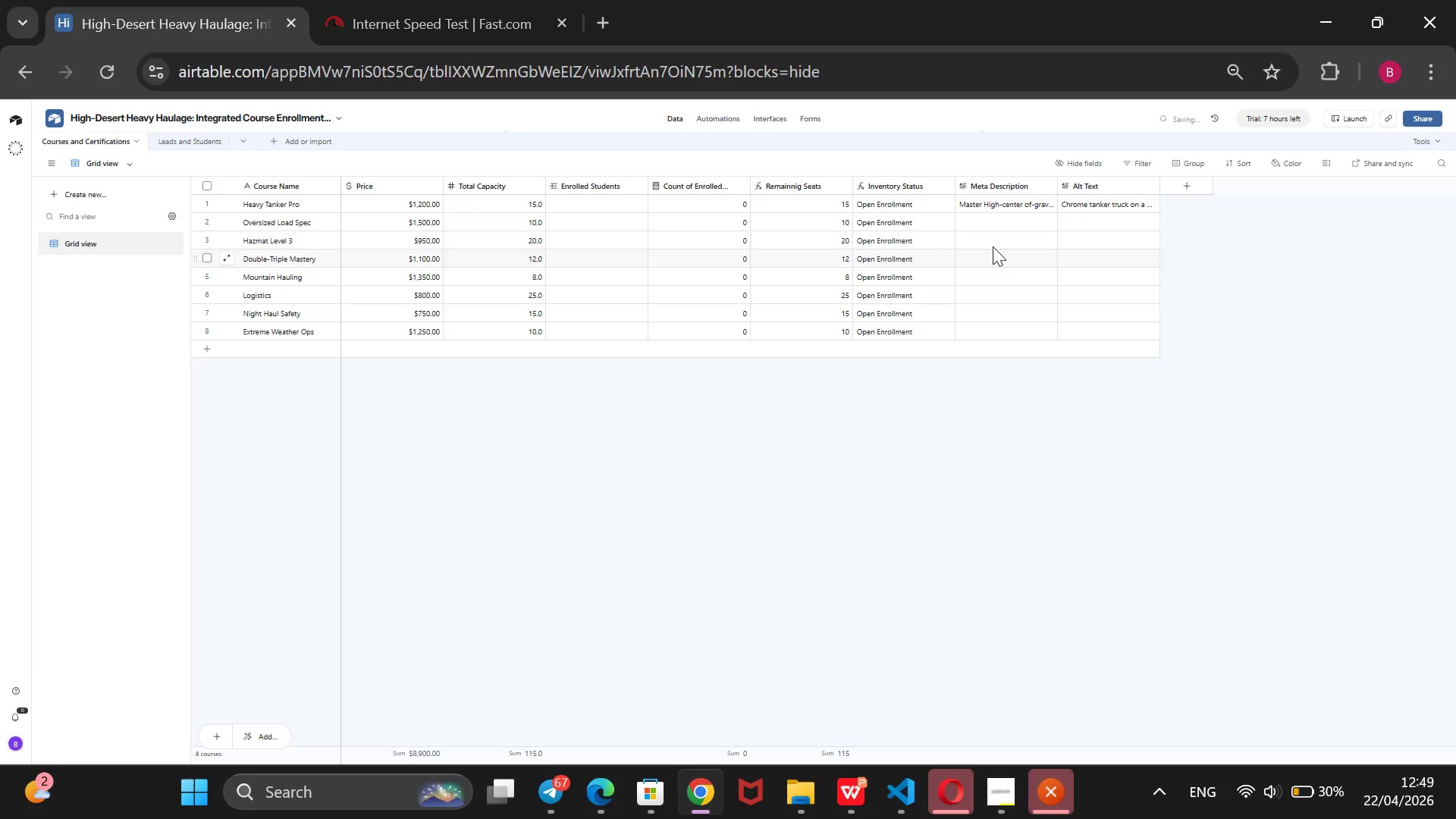 
left_click([1009, 220])
 